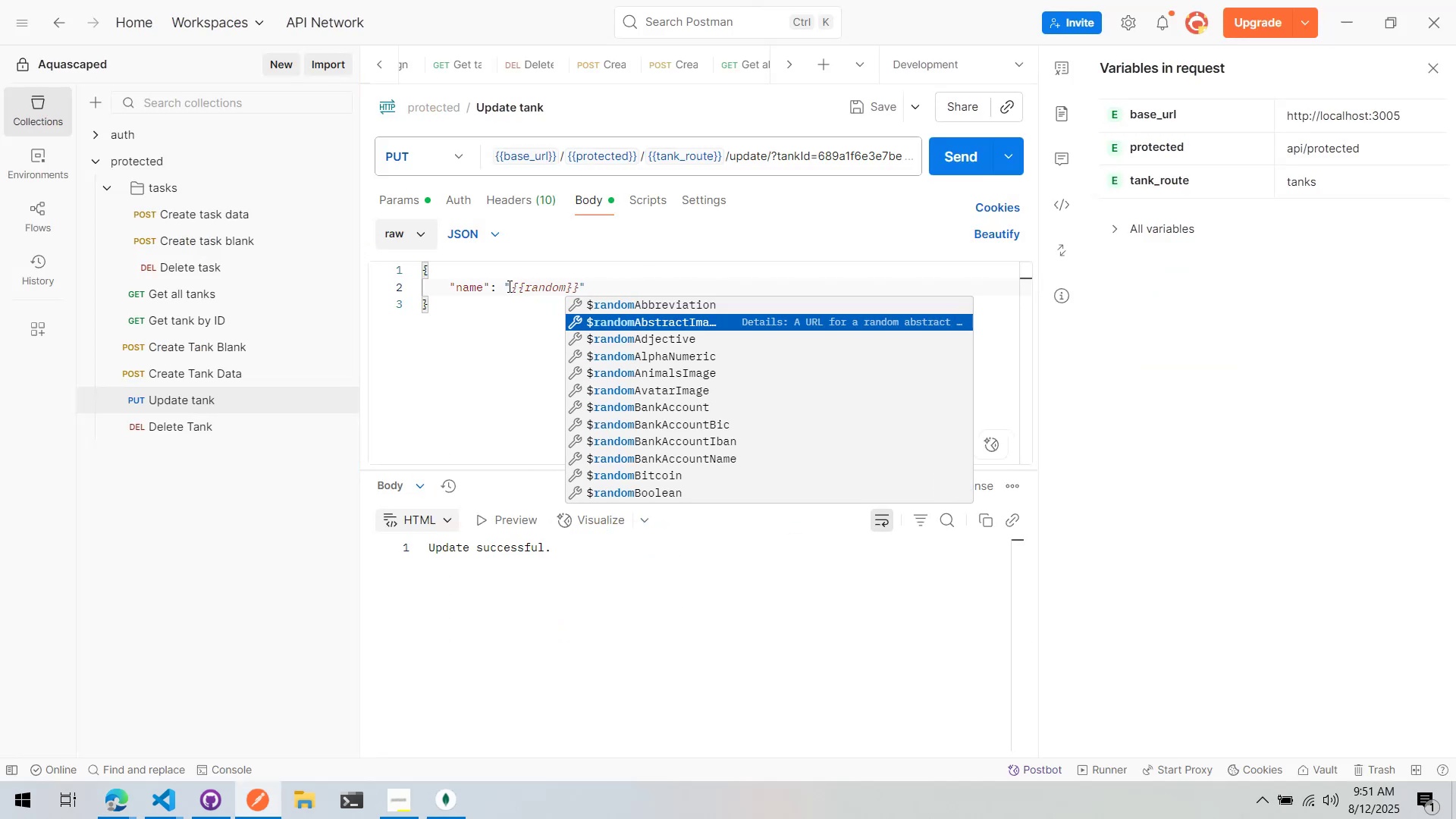 
key(ArrowDown)
 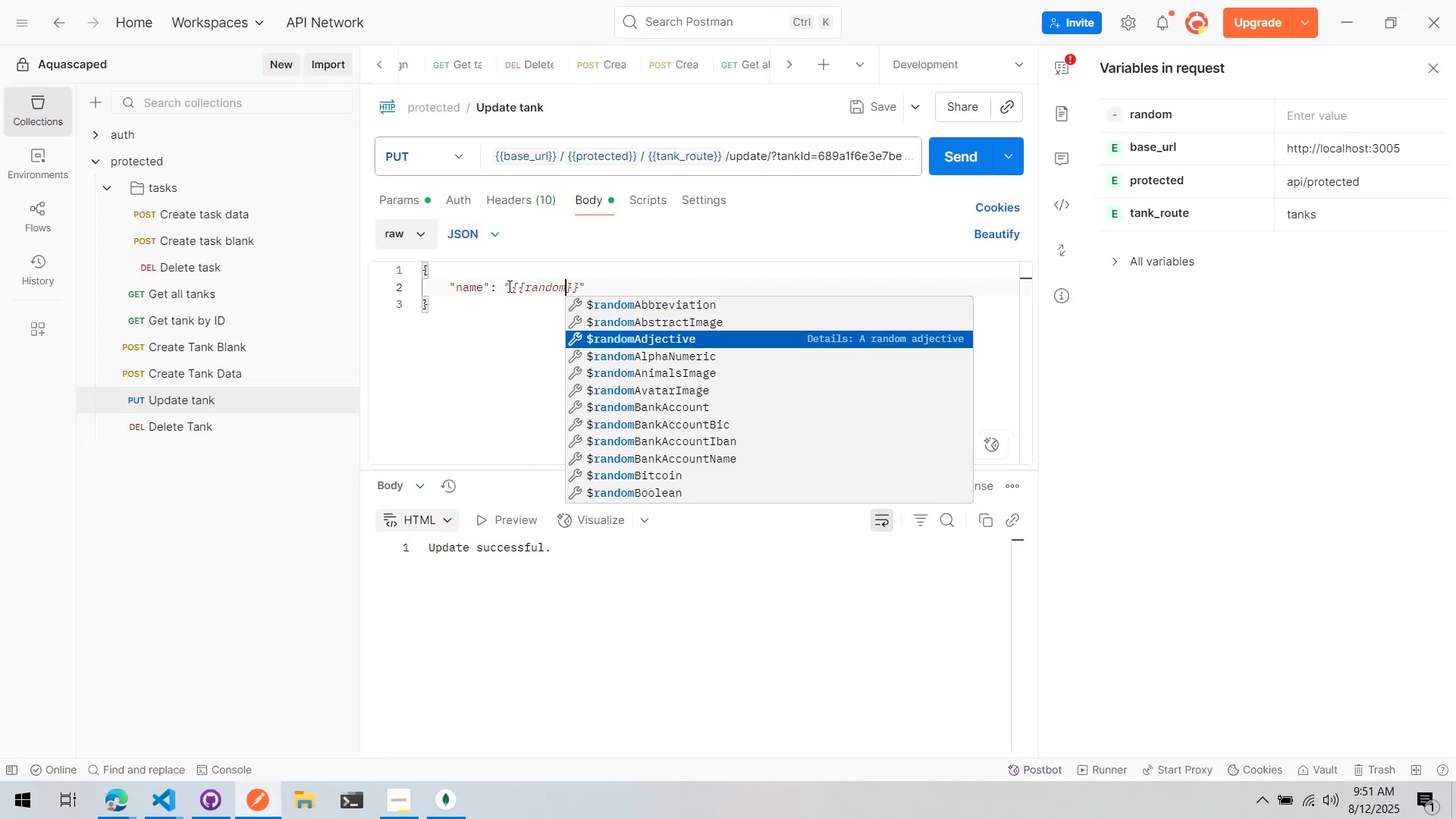 
key(Enter)
 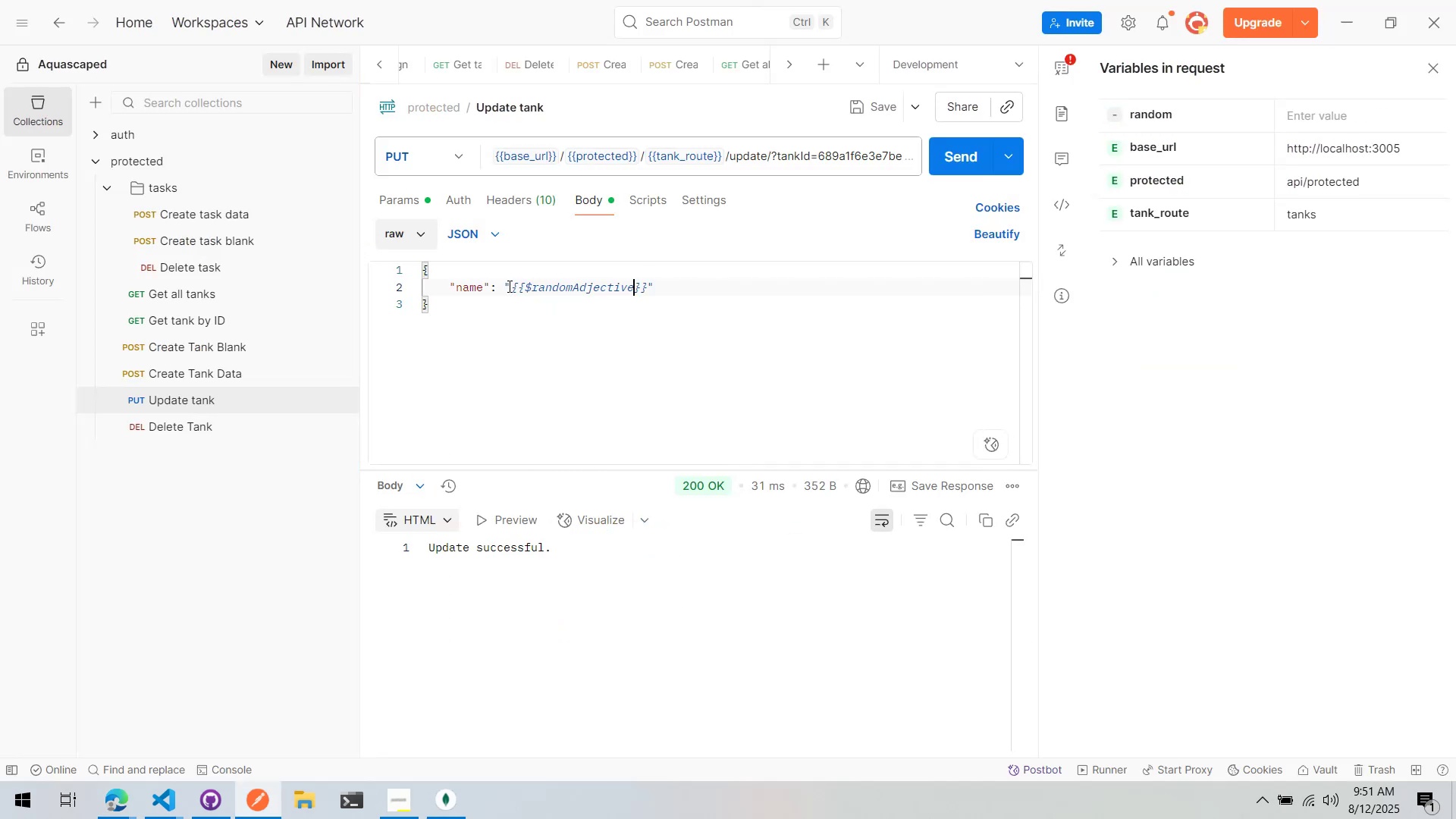 
key(Control+ControlLeft)
 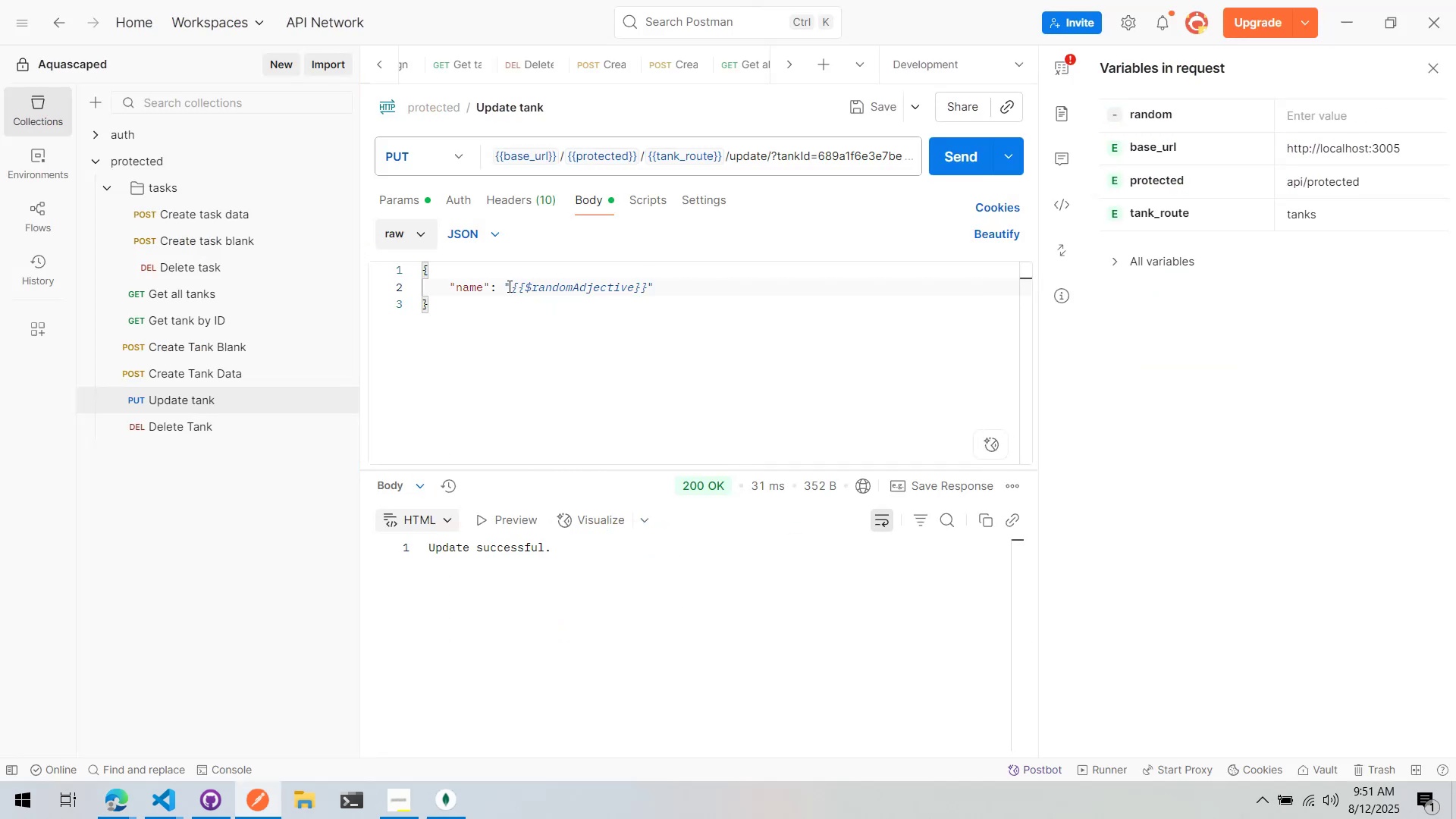 
key(Control+S)
 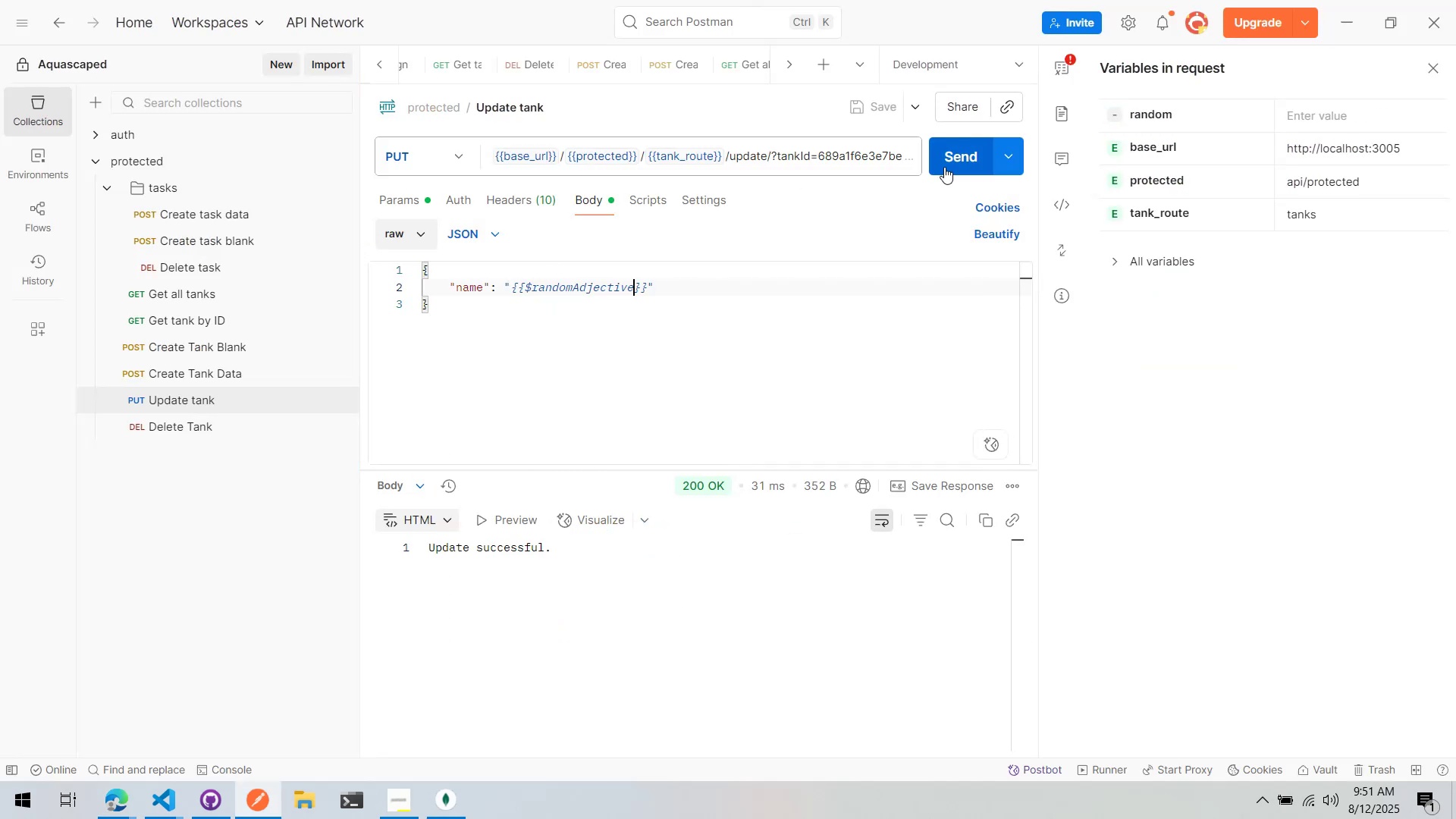 
left_click([950, 150])
 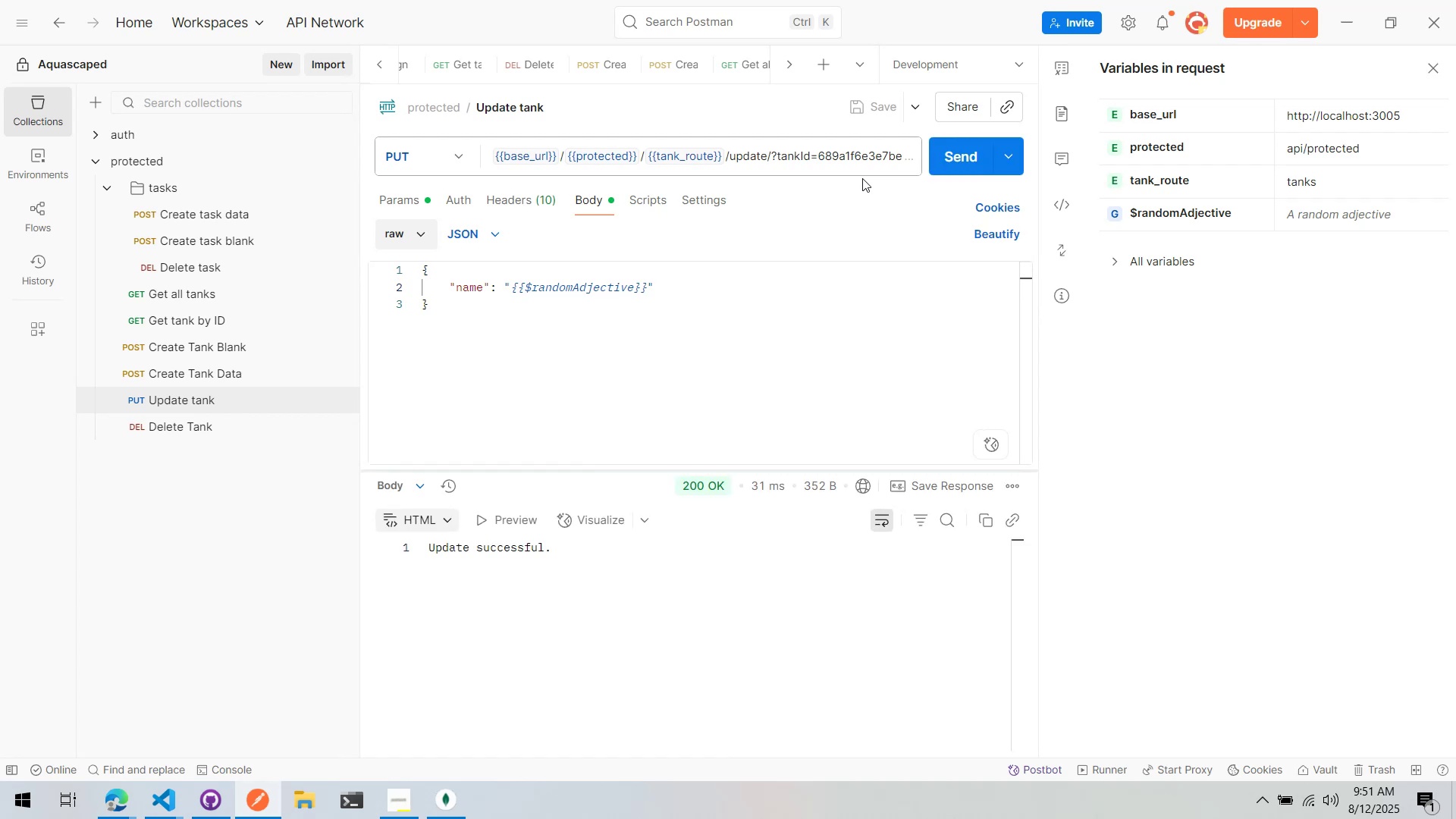 
key(Alt+AltLeft)
 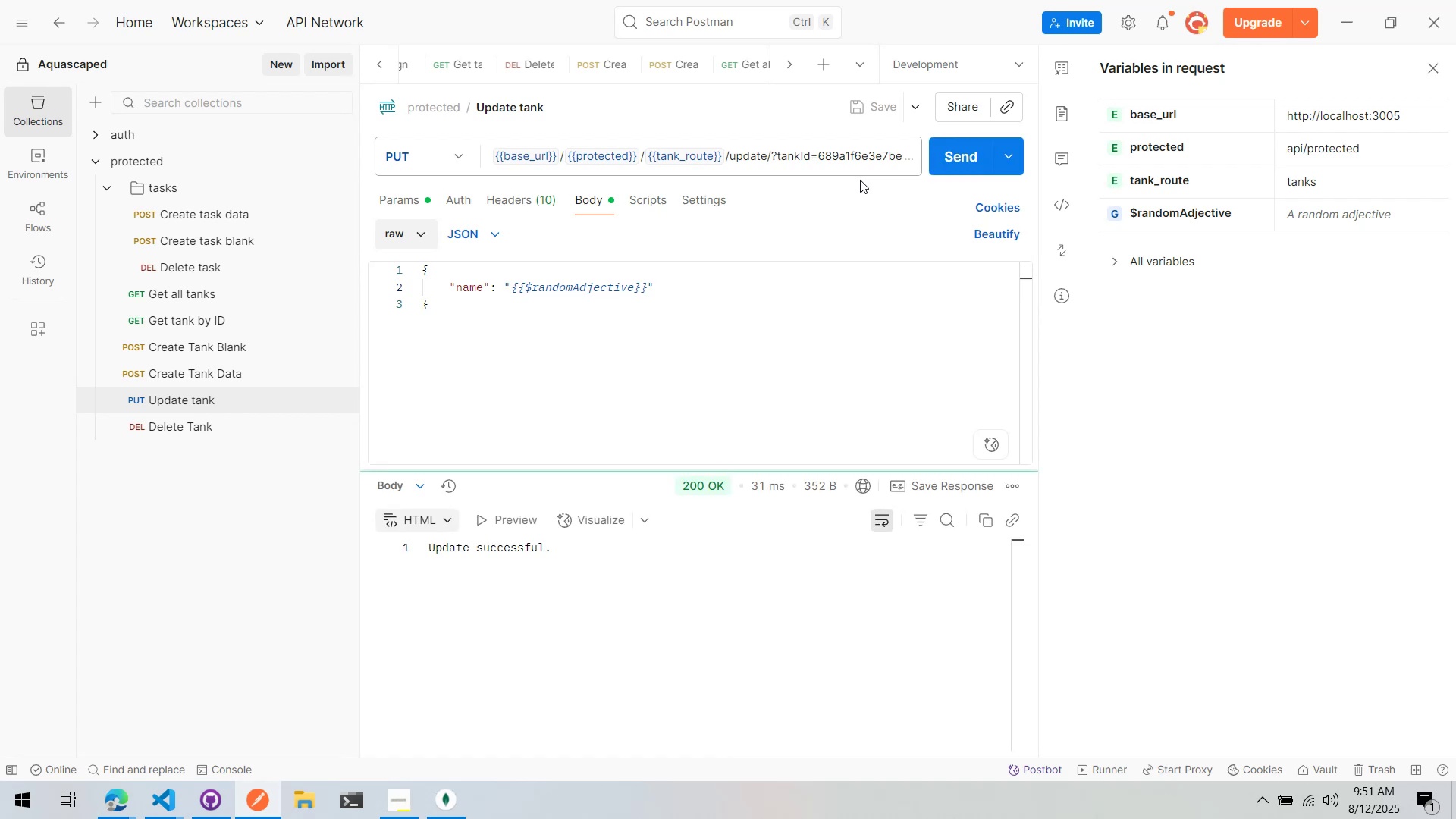 
key(Alt+Tab)
 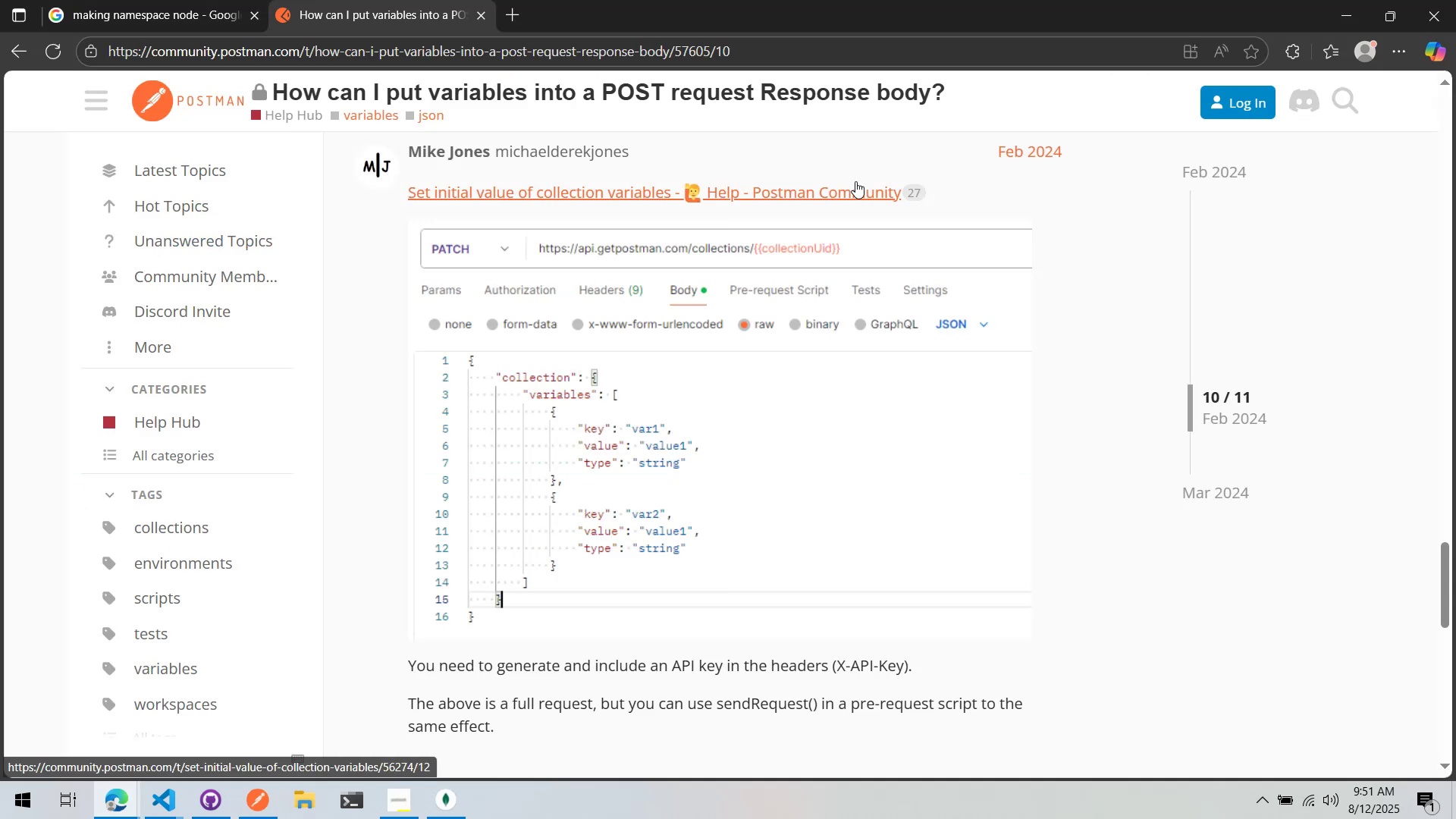 
key(Alt+Tab)
 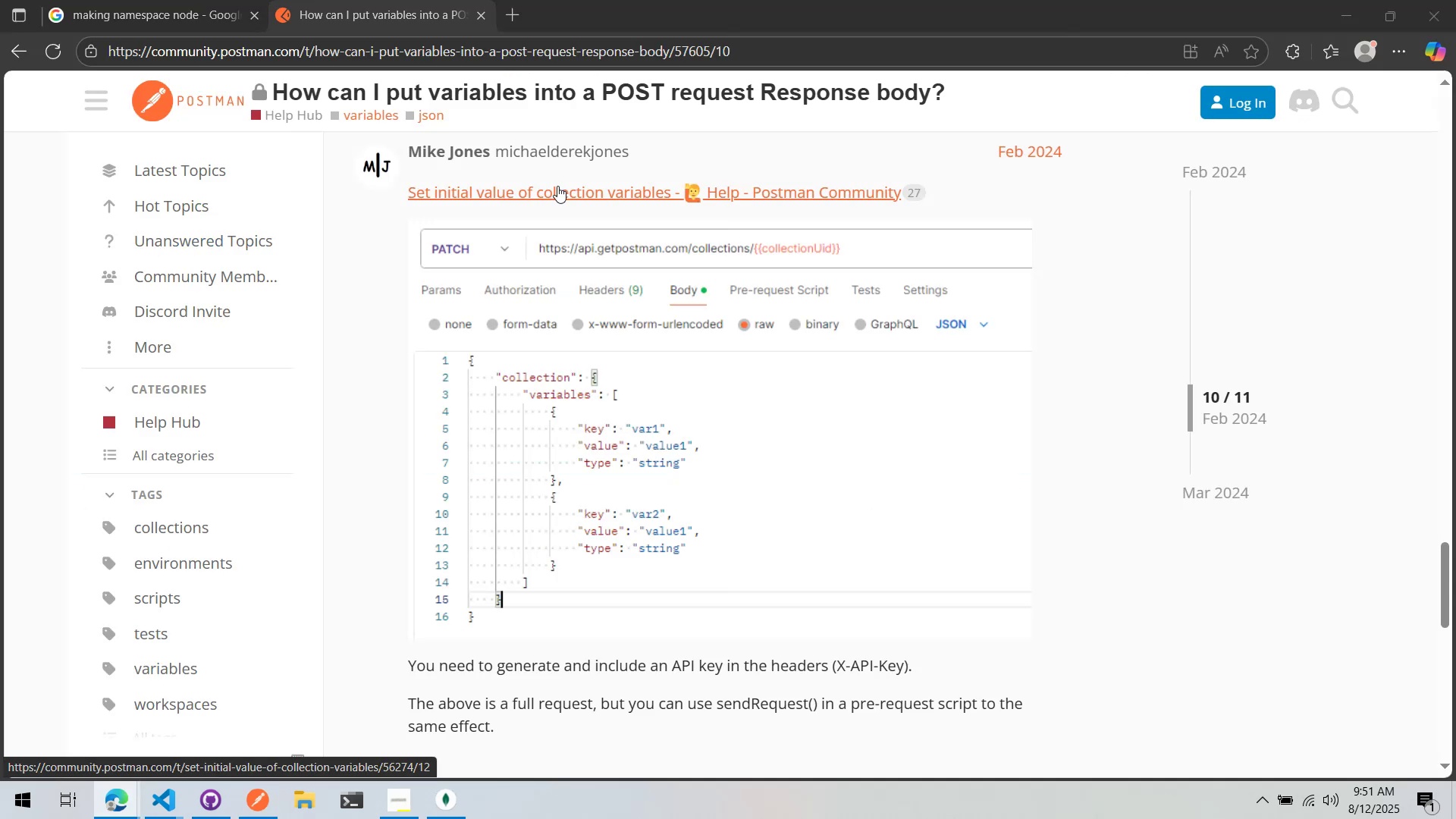 
key(Alt+AltLeft)
 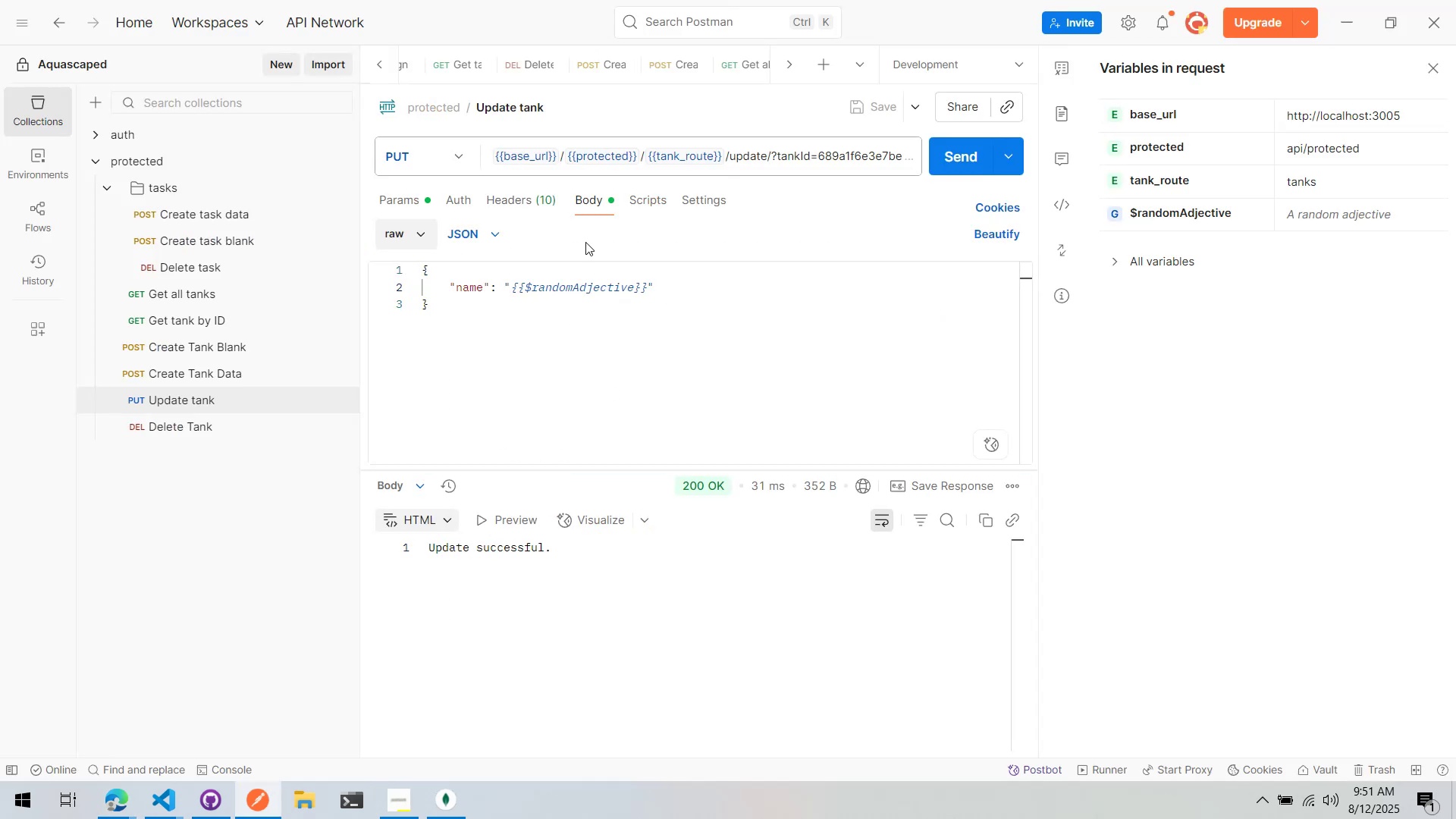 
key(Alt+Tab)
 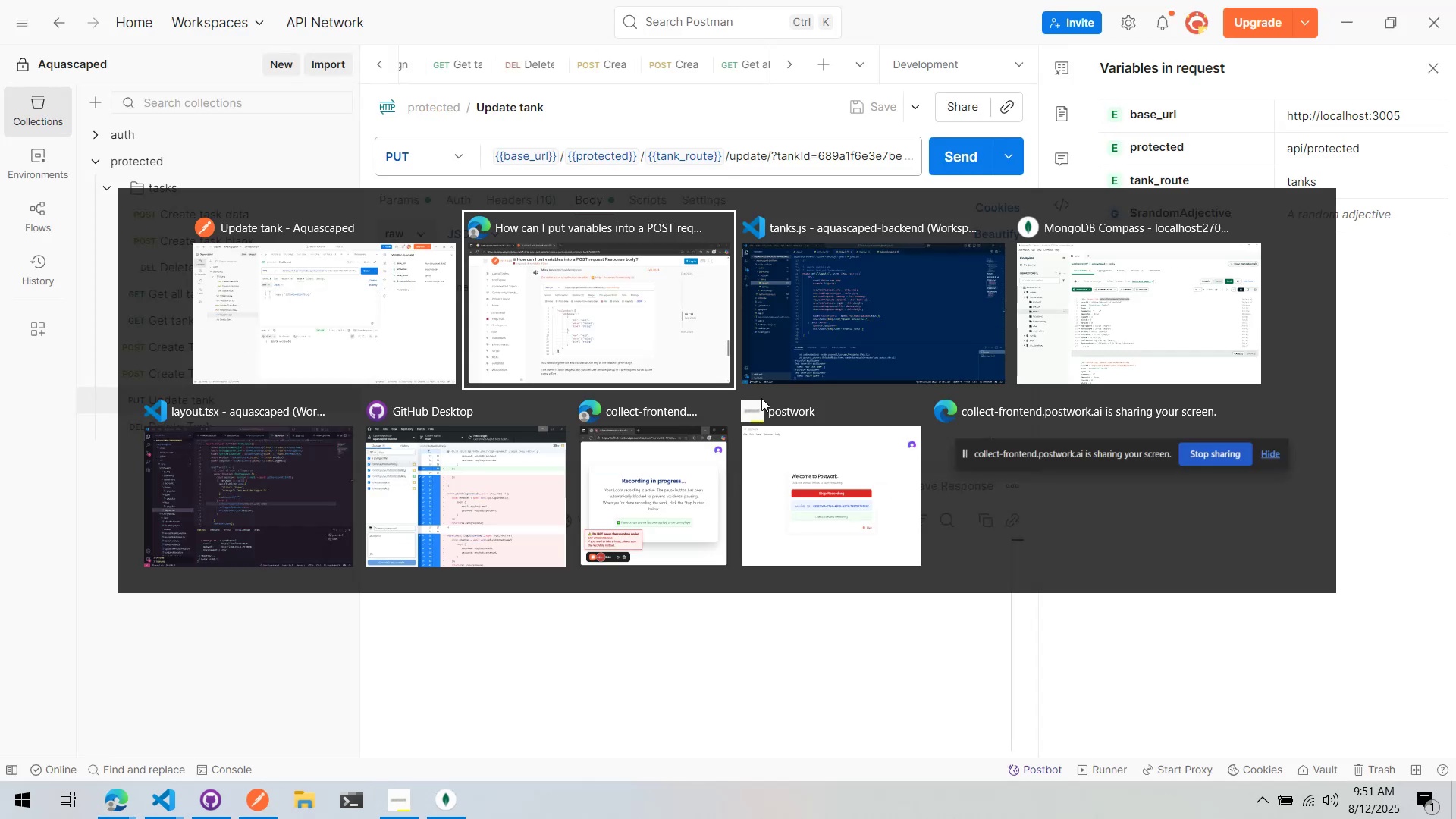 
key(Alt+Tab)
 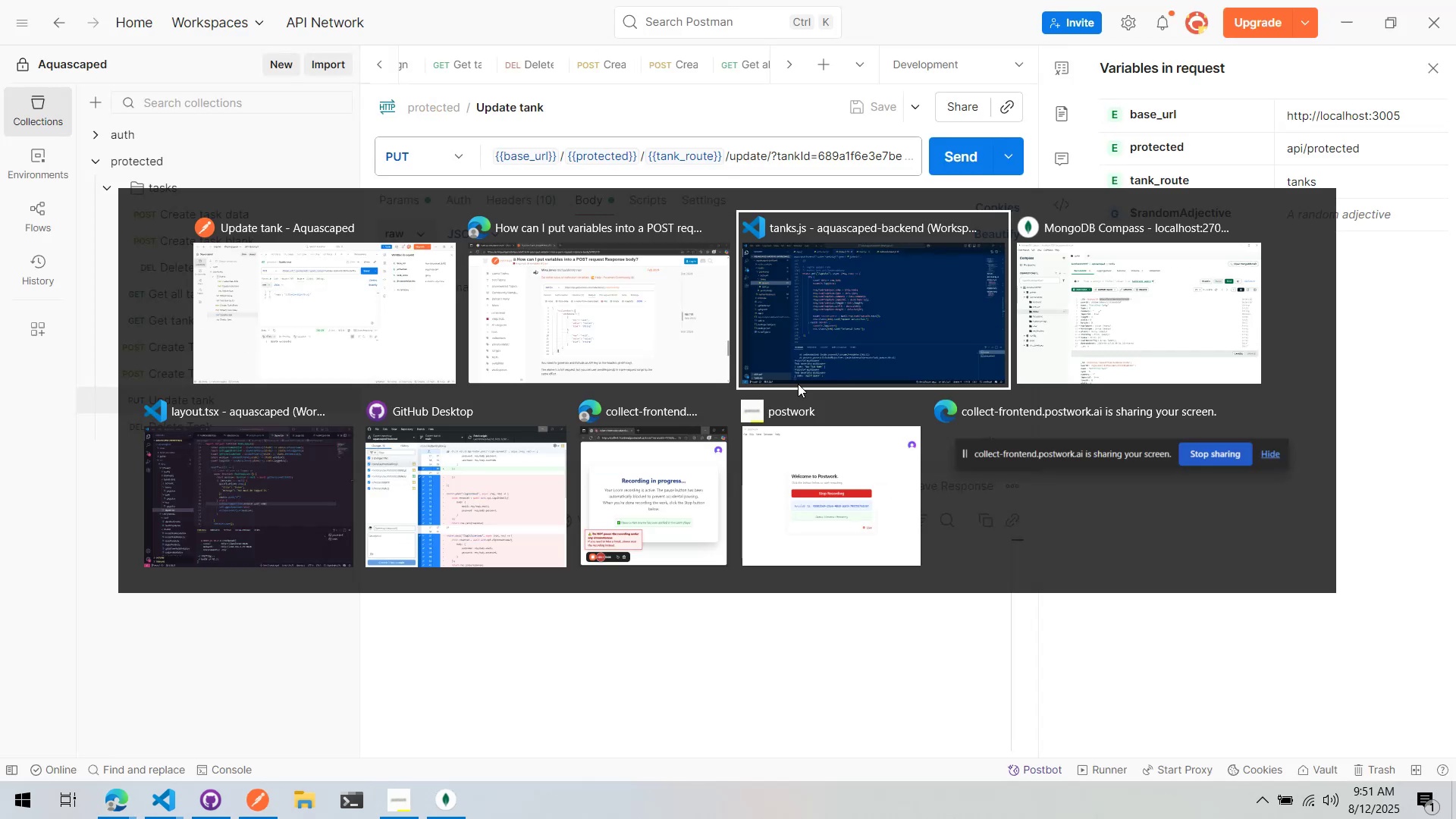 
key(Alt+Tab)
 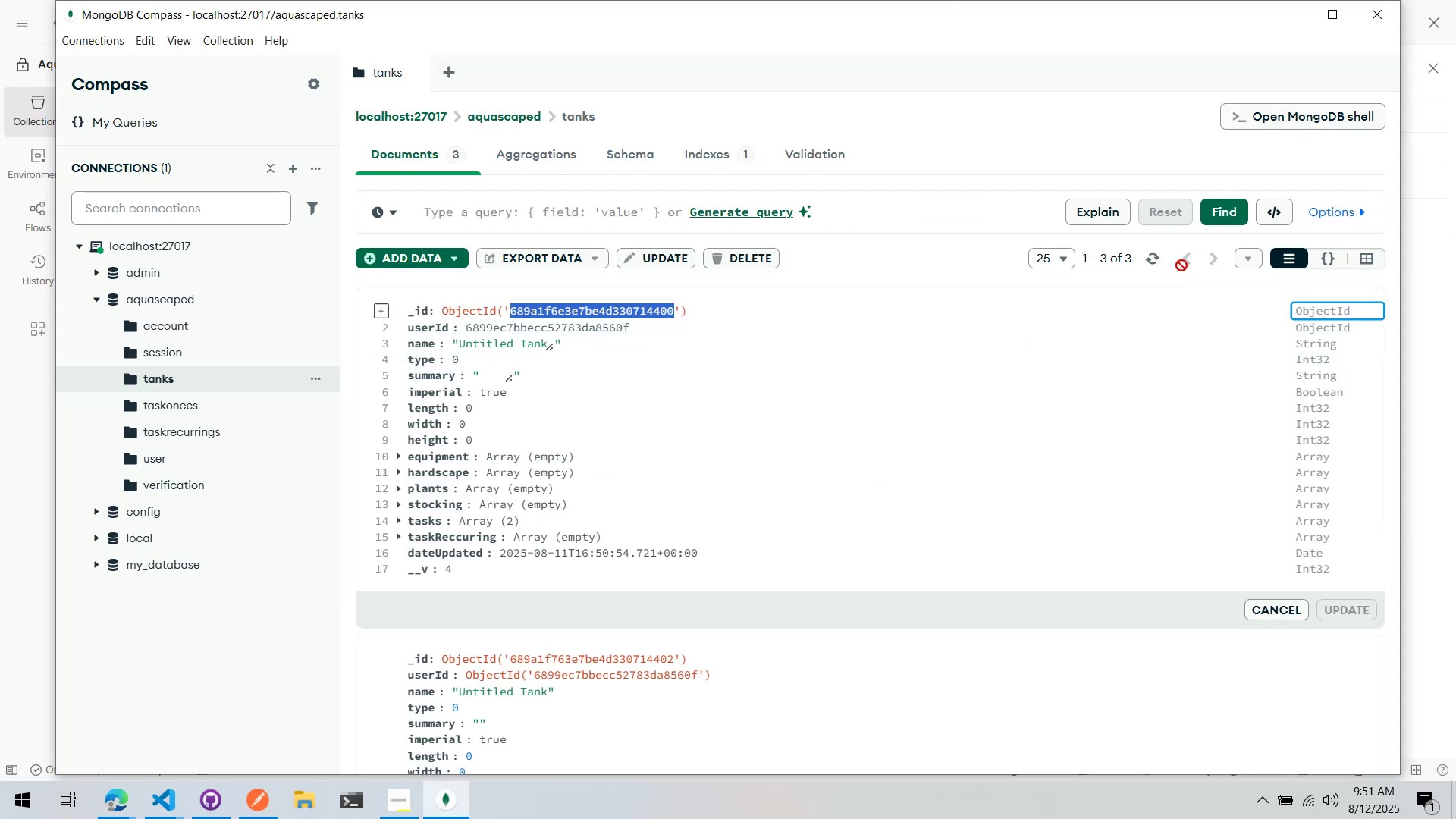 
left_click([1157, 262])
 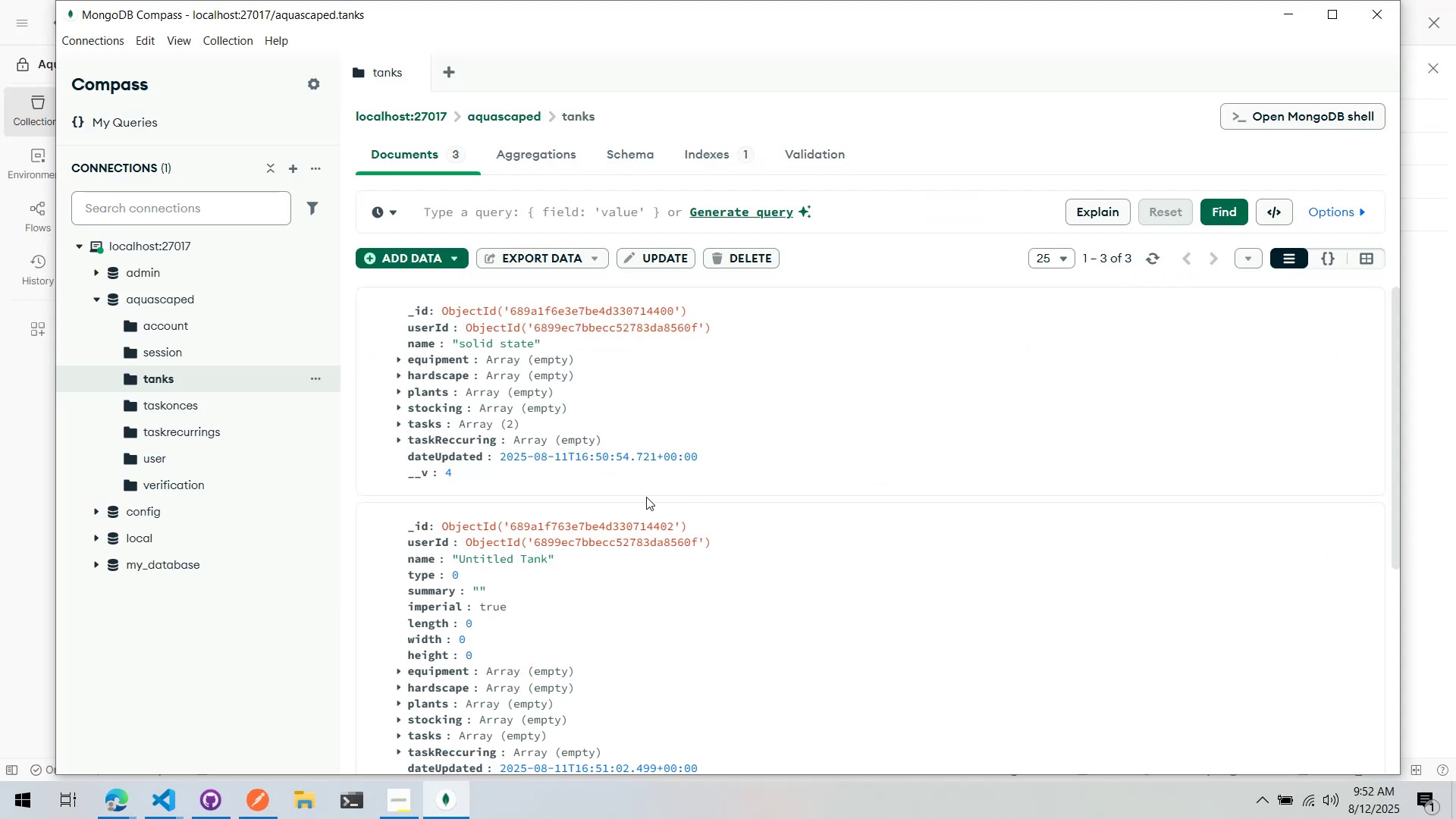 
scroll: coordinate [482, 493], scroll_direction: up, amount: 2.0
 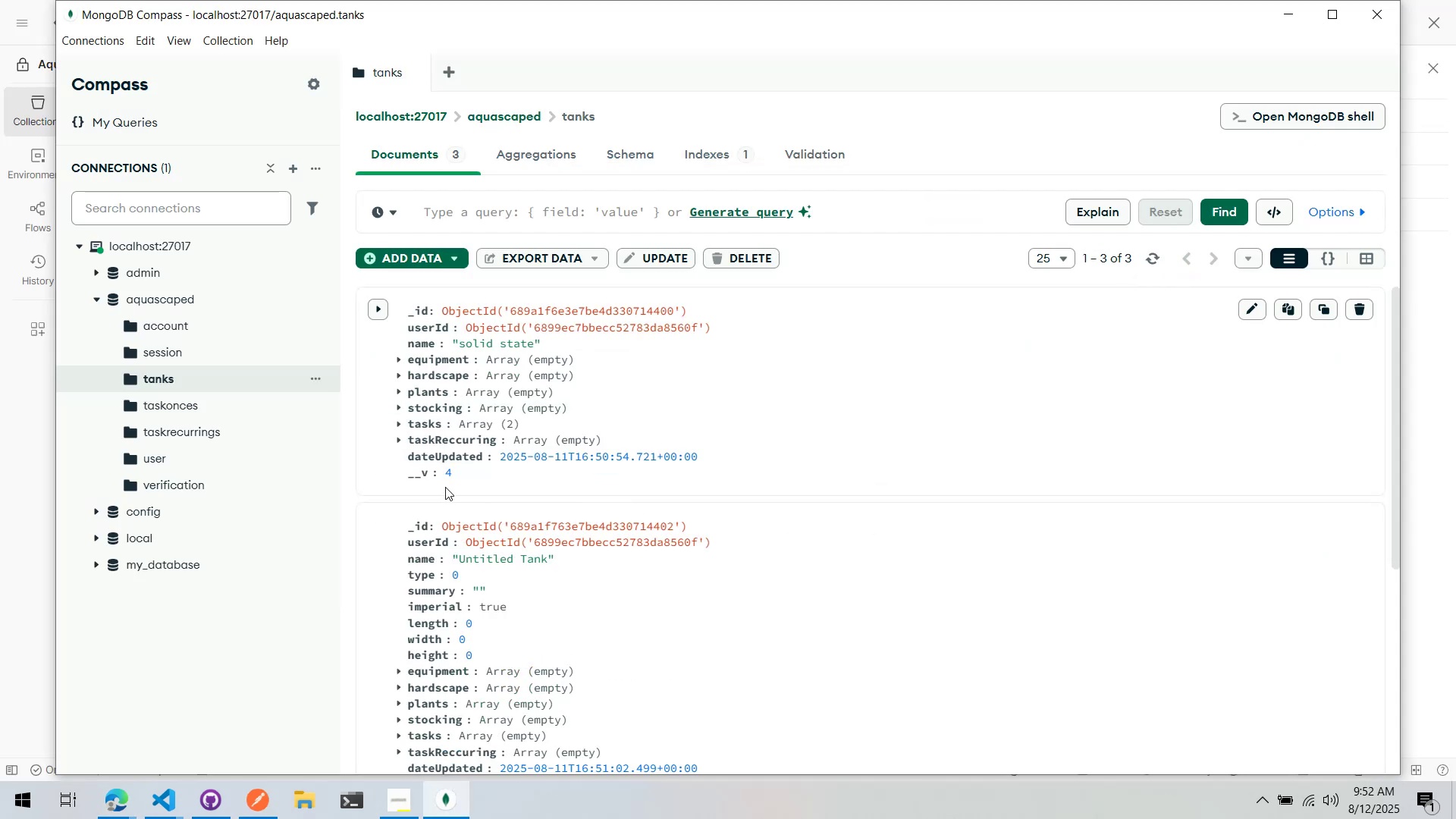 
key(Alt+AltLeft)
 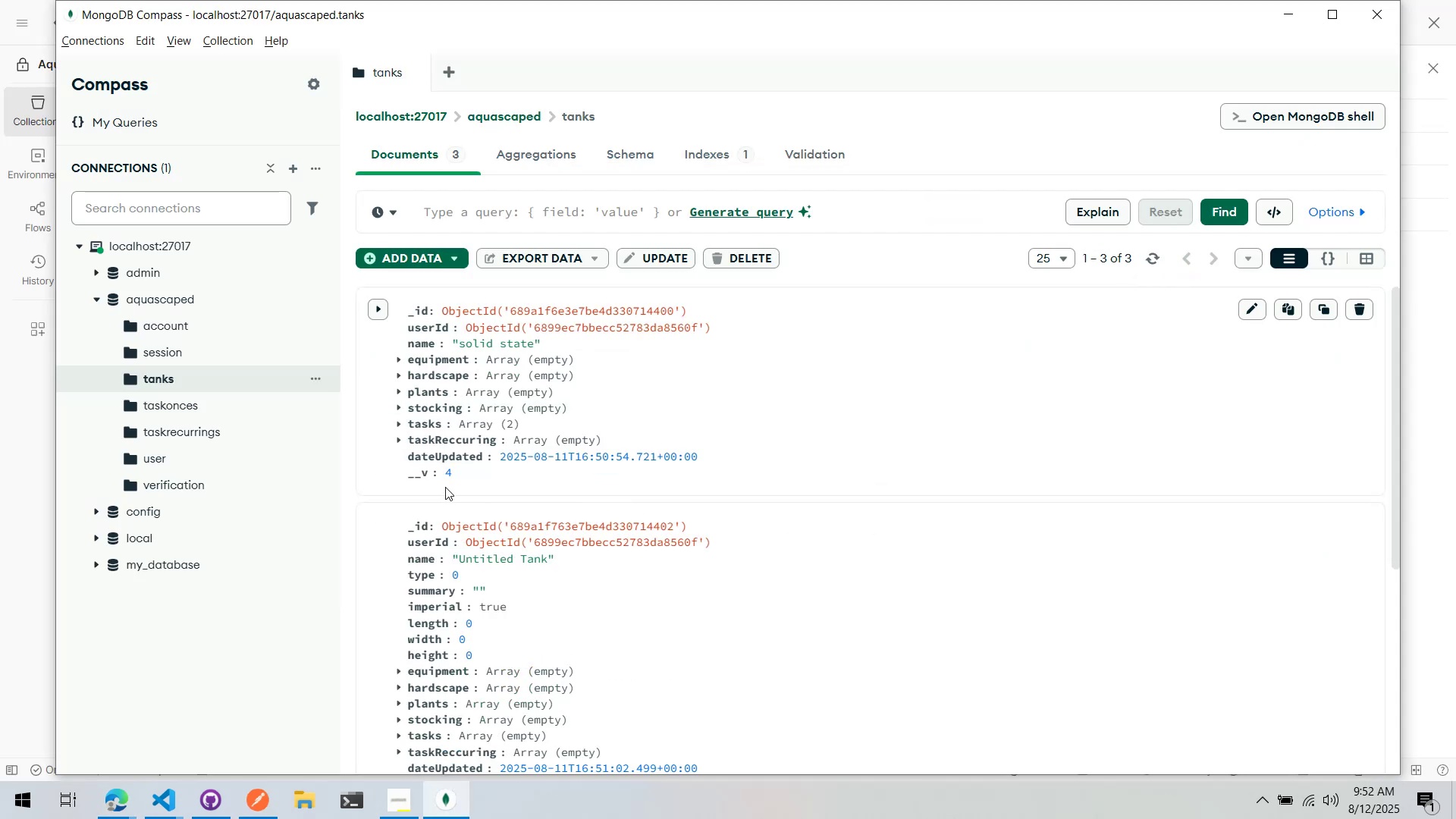 
key(Alt+Tab)
 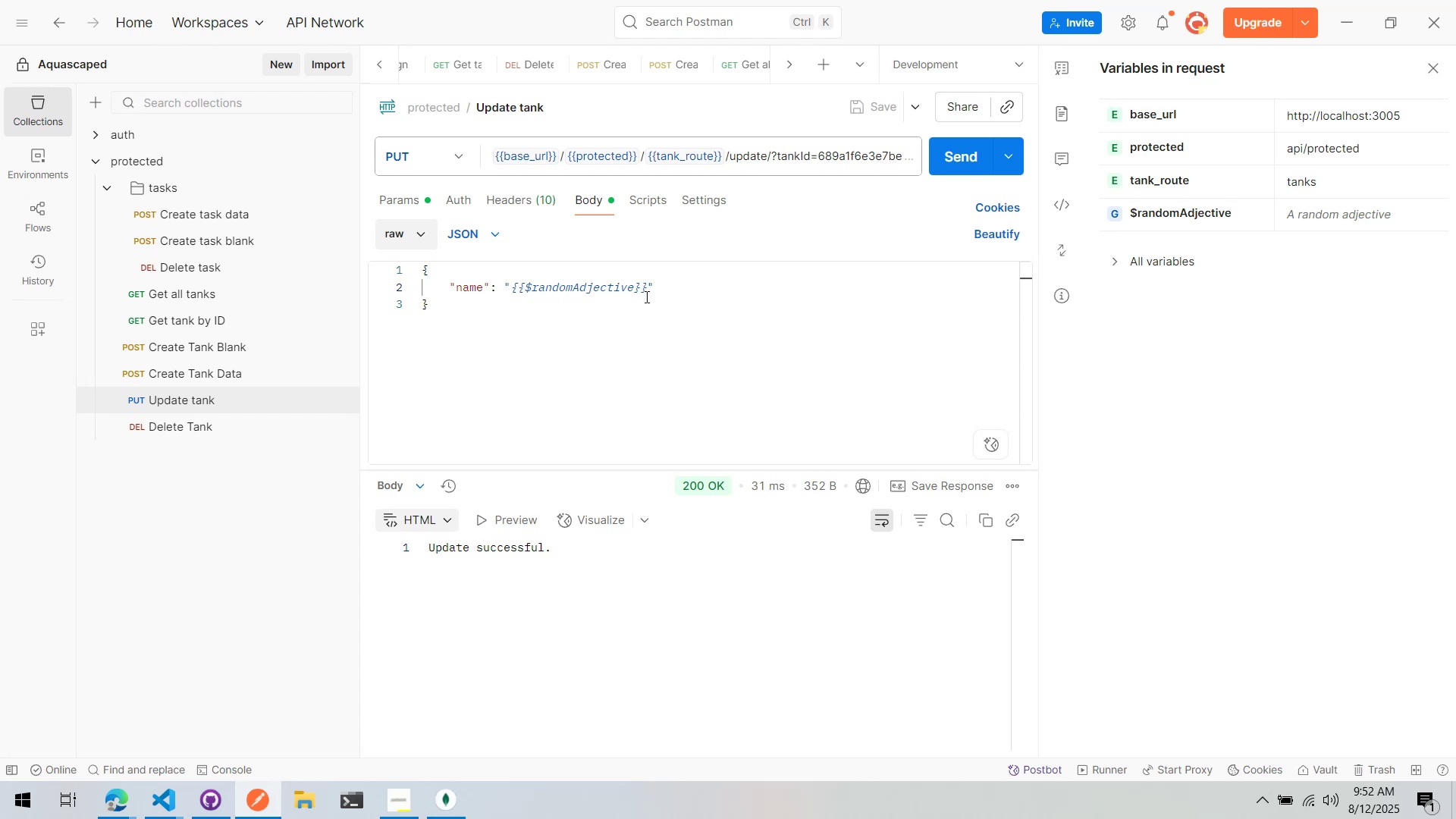 
double_click([648, 287])
 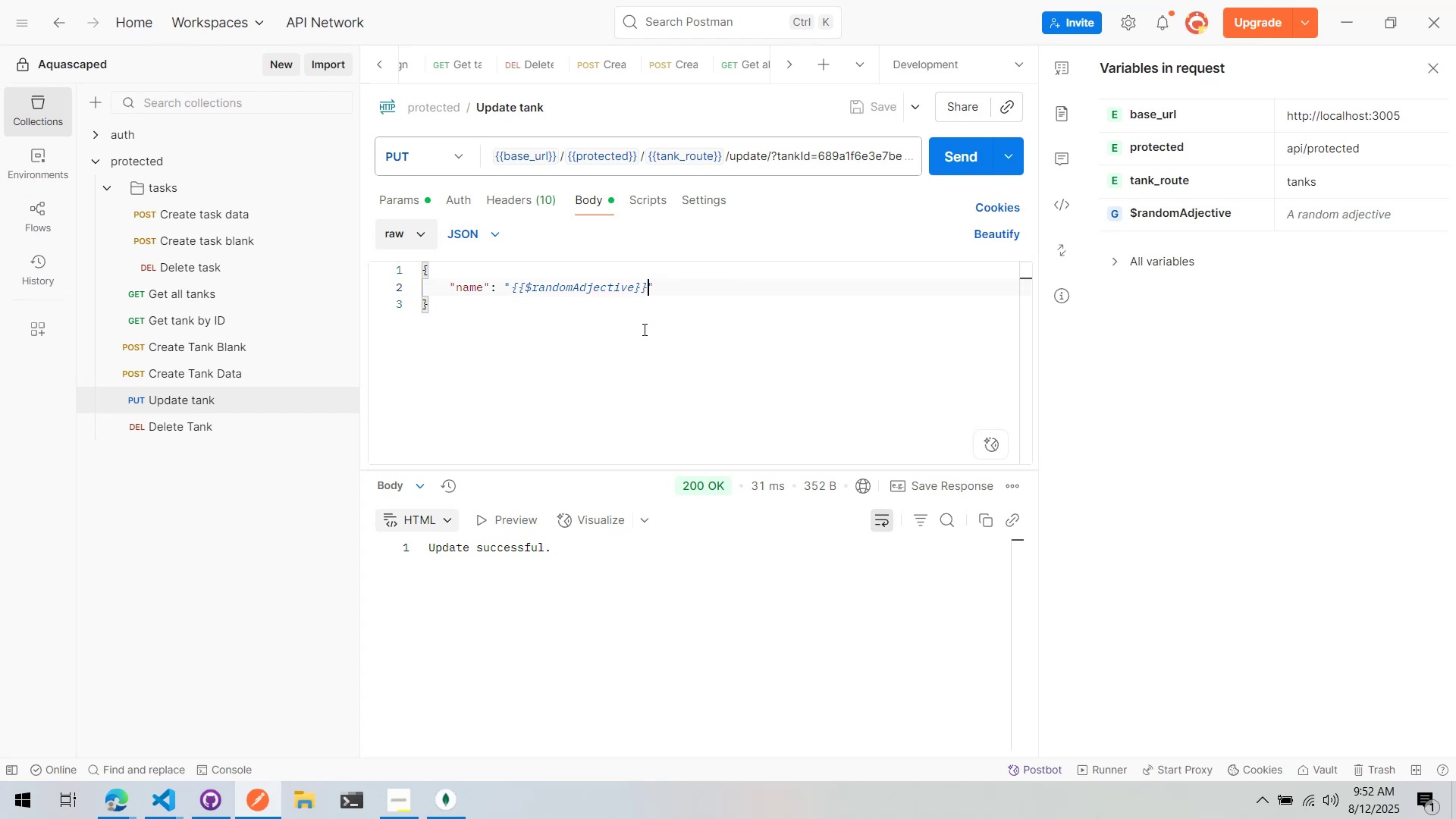 
type( Tank)
 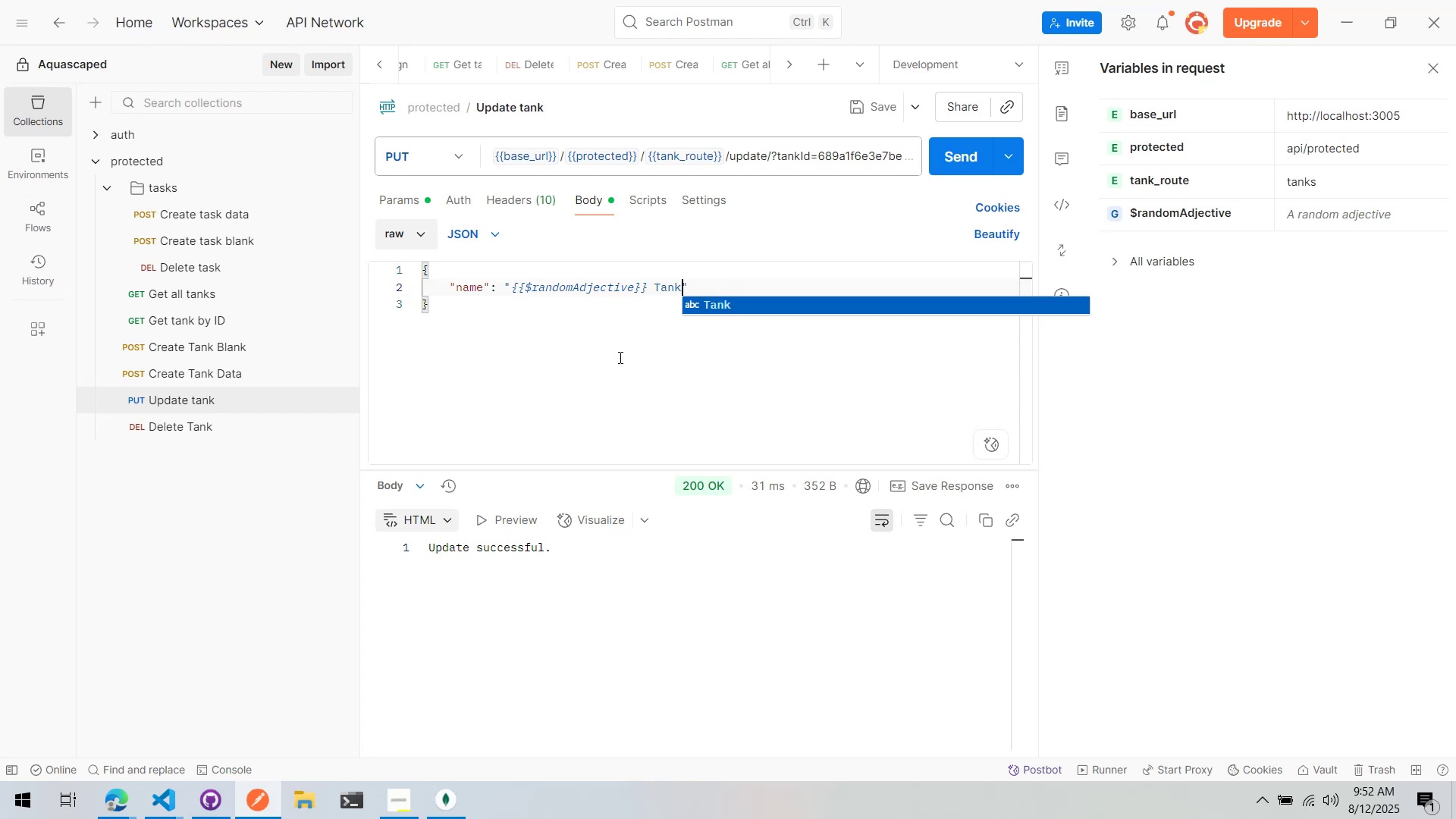 
left_click([618, 357])
 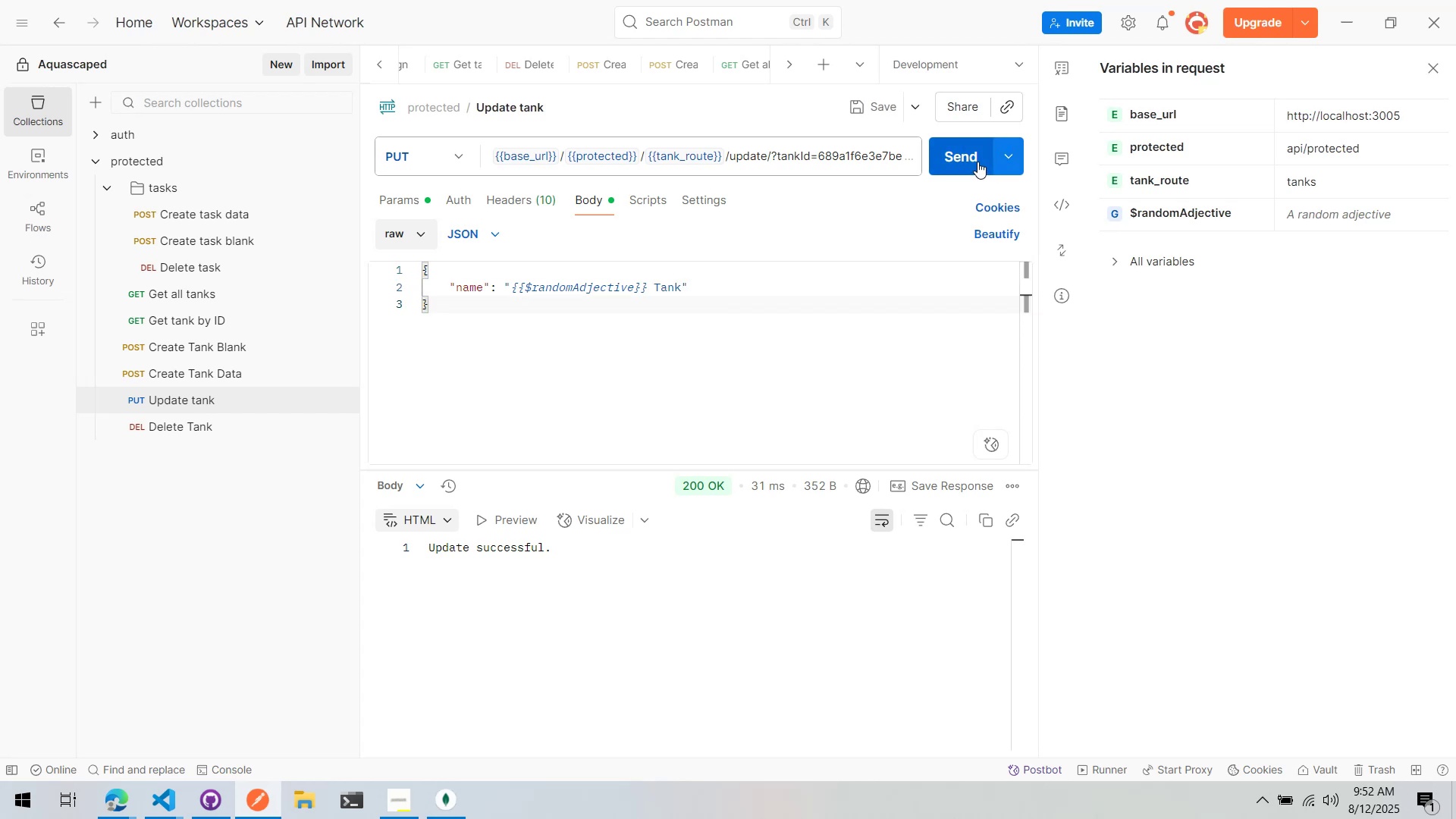 
left_click([977, 162])
 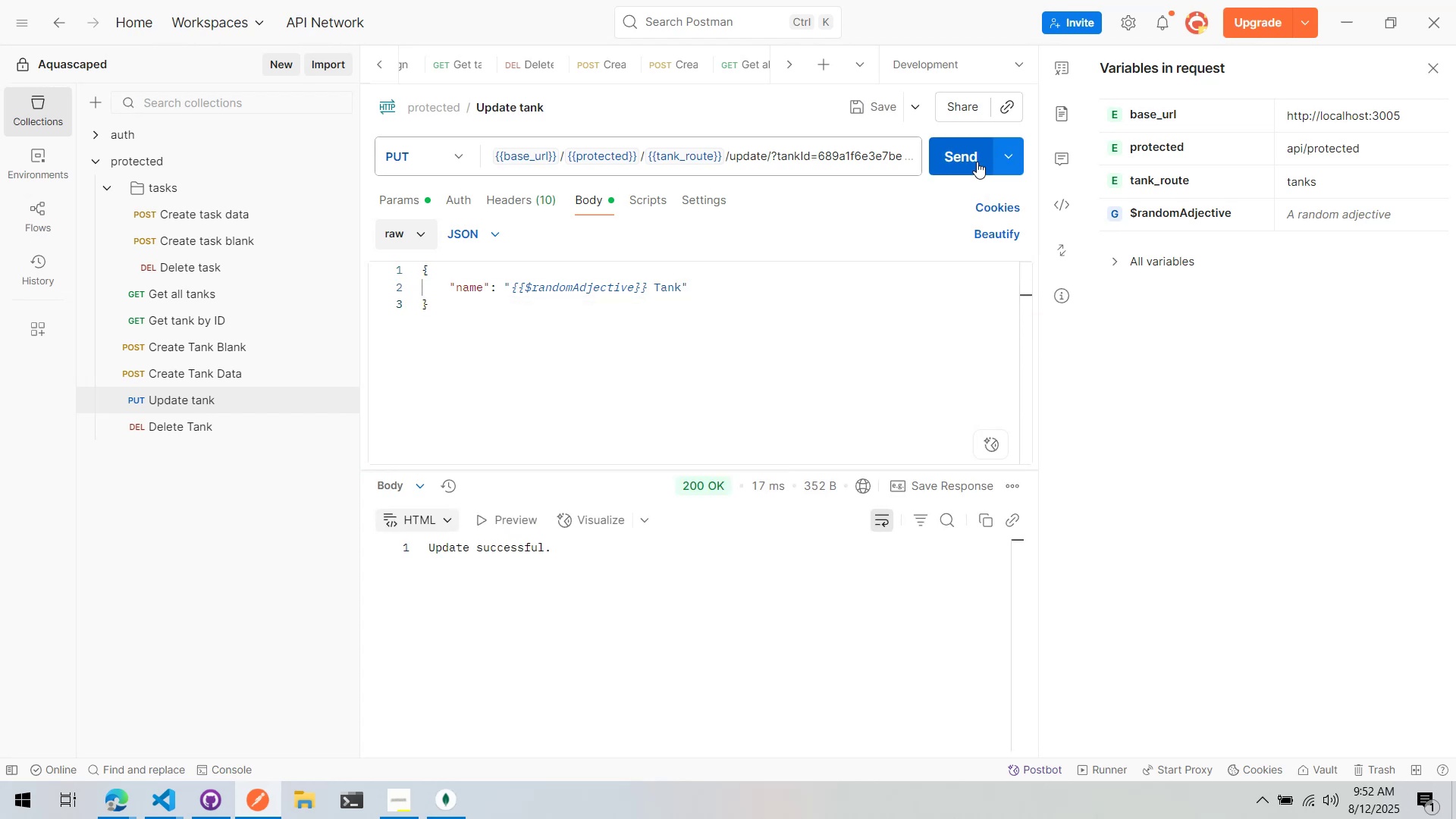 
key(Alt+AltLeft)
 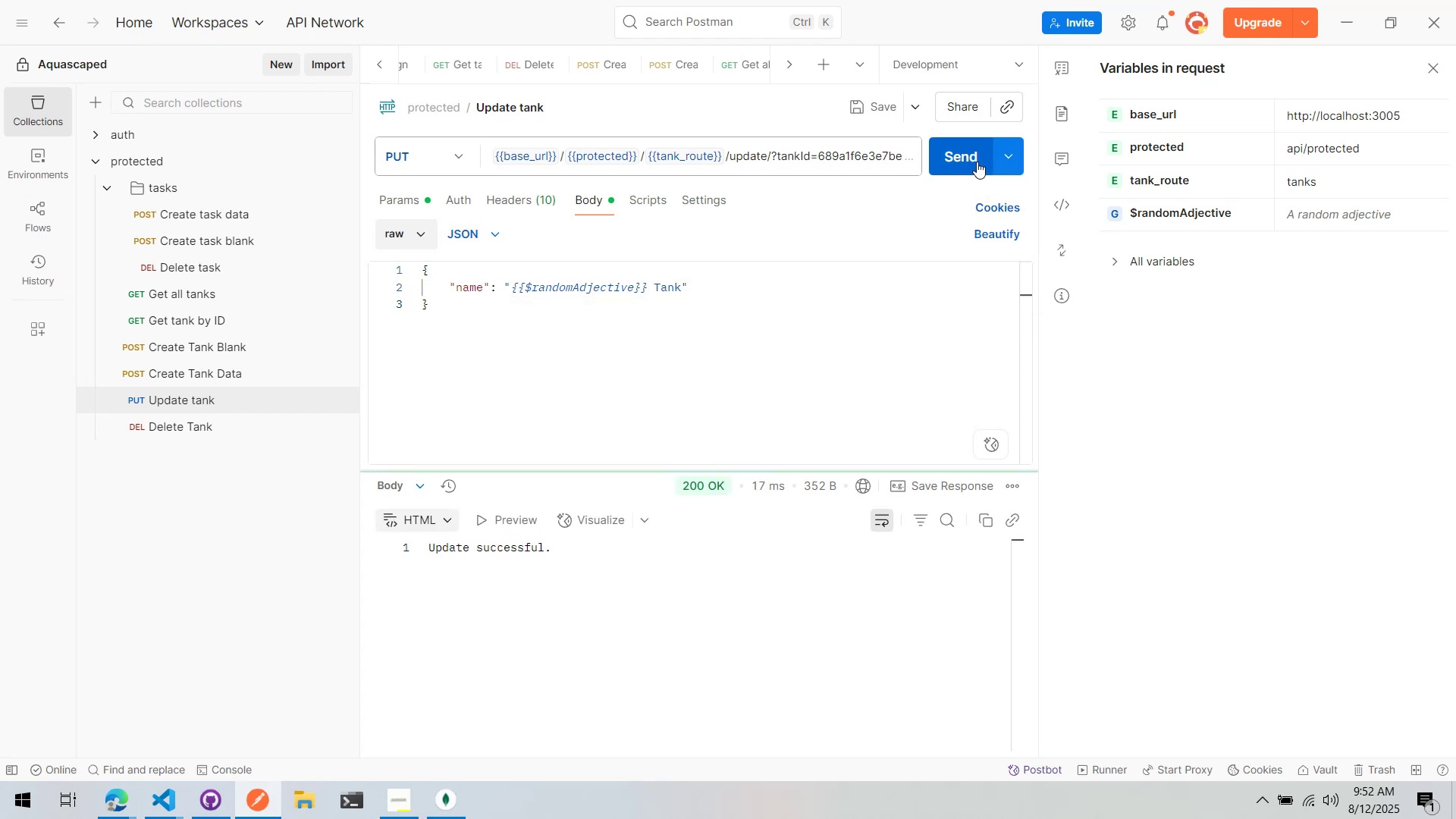 
key(Alt+Tab)
 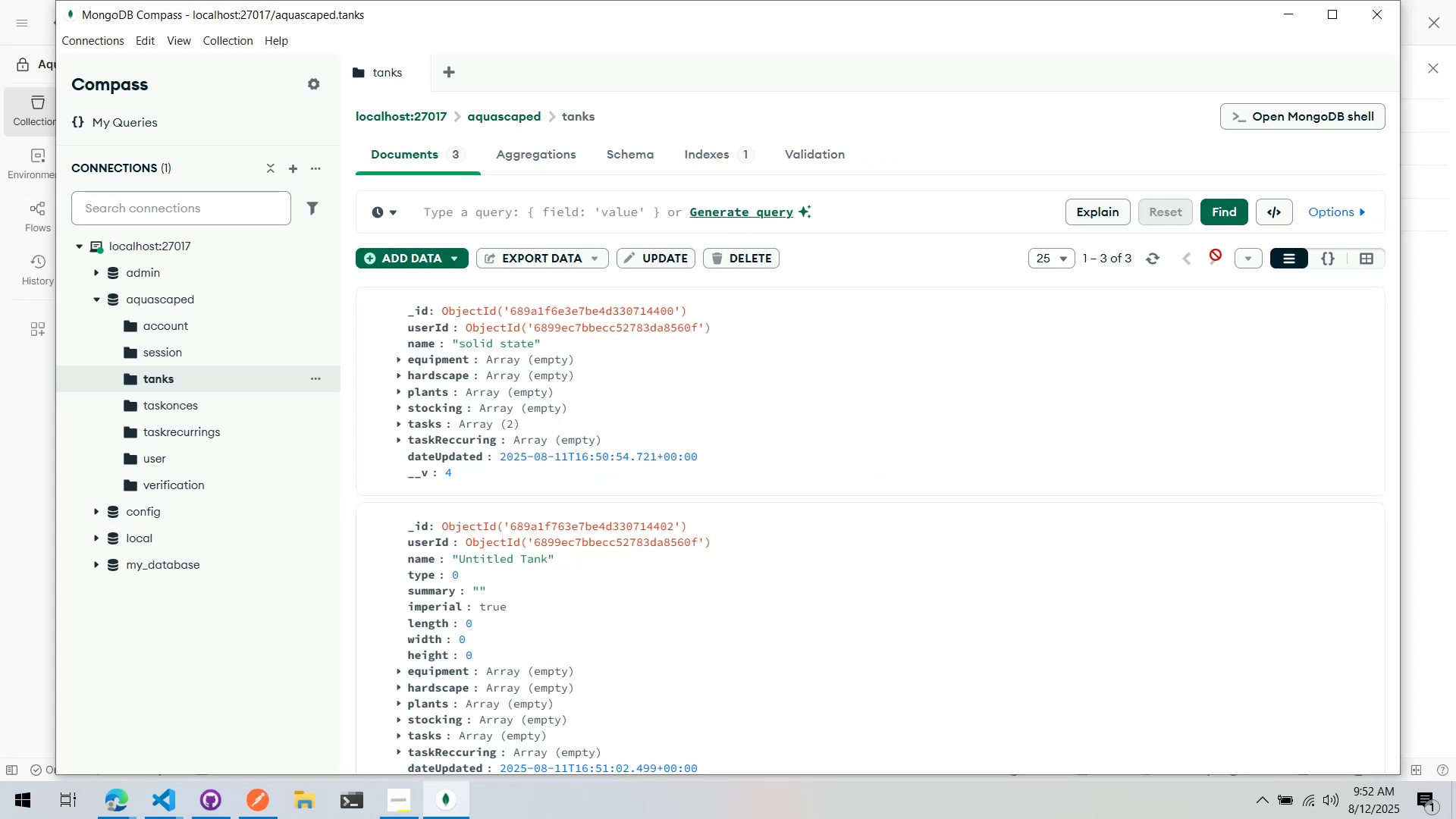 
left_click([1156, 259])
 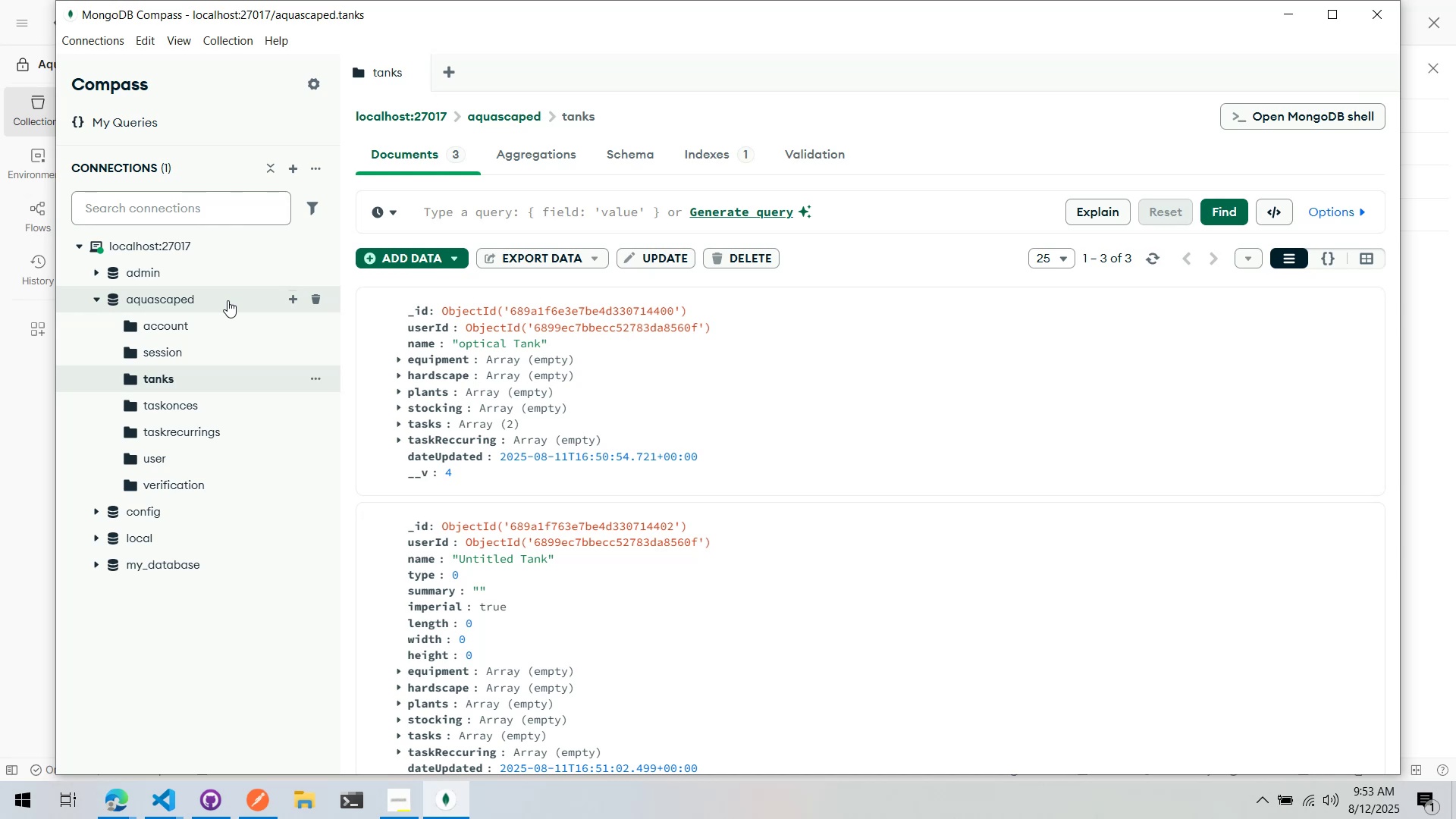 
wait(110.1)
 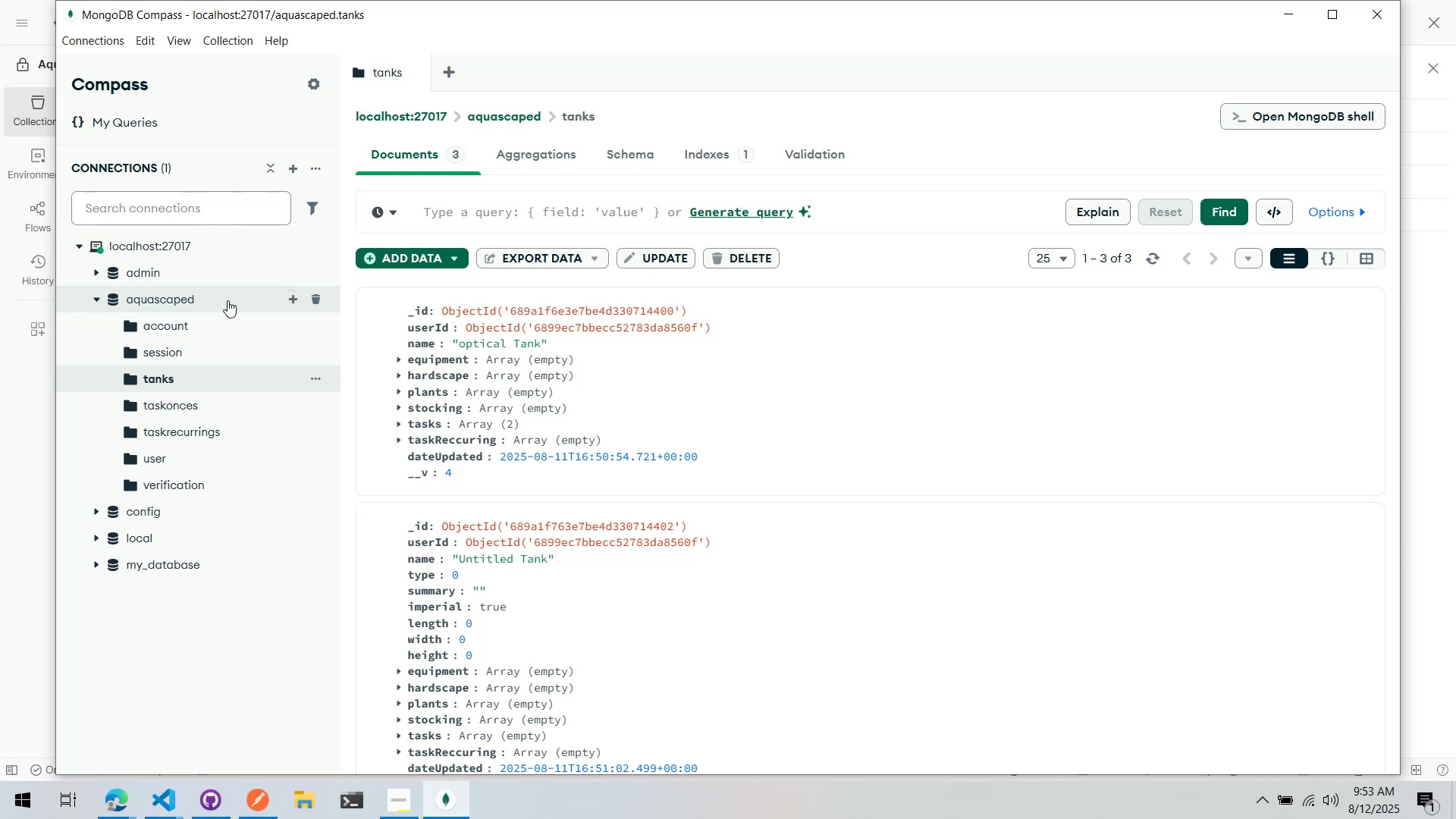 
key(Alt+AltLeft)
 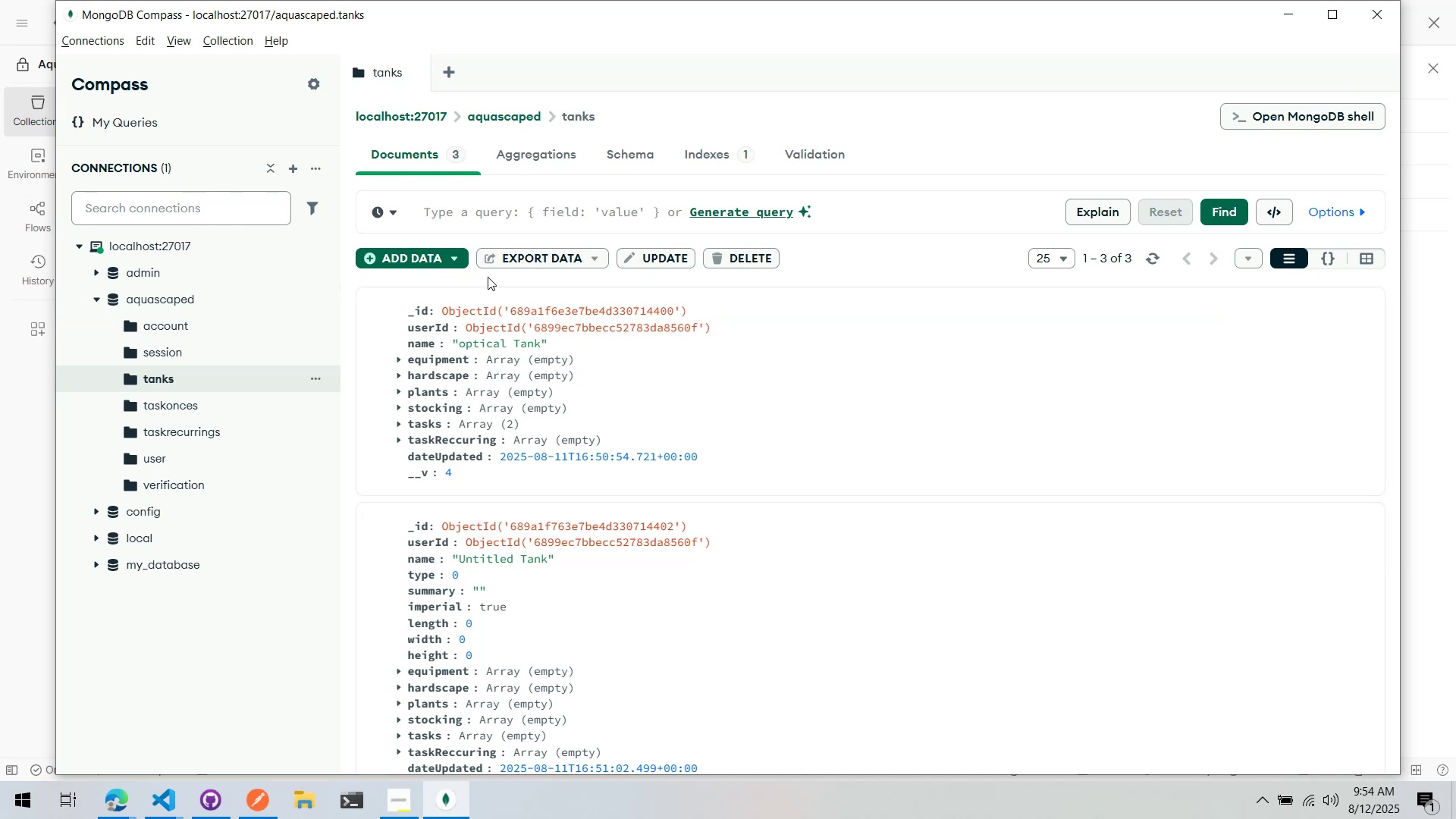 
key(Alt+Tab)
 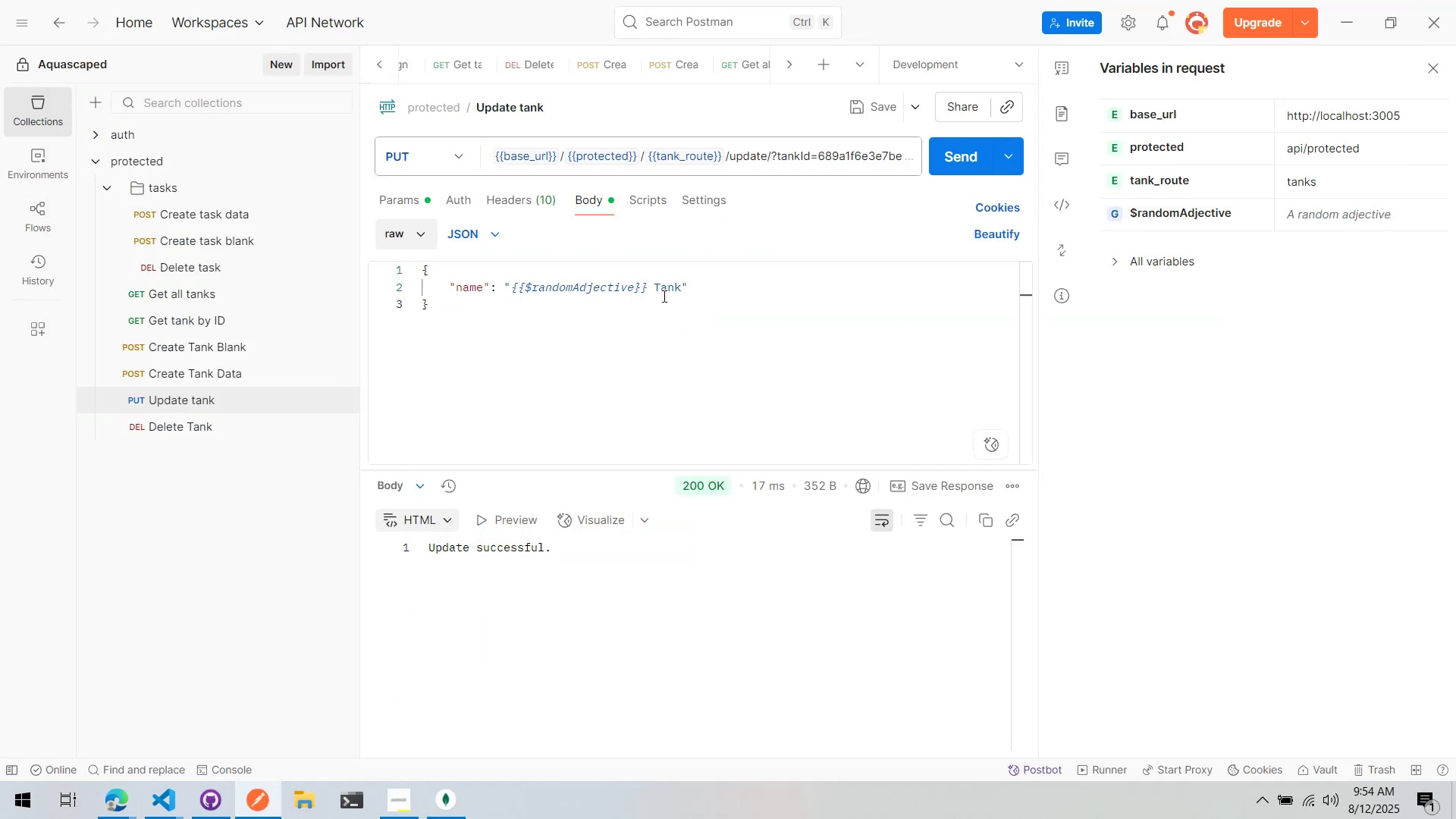 
left_click([728, 286])
 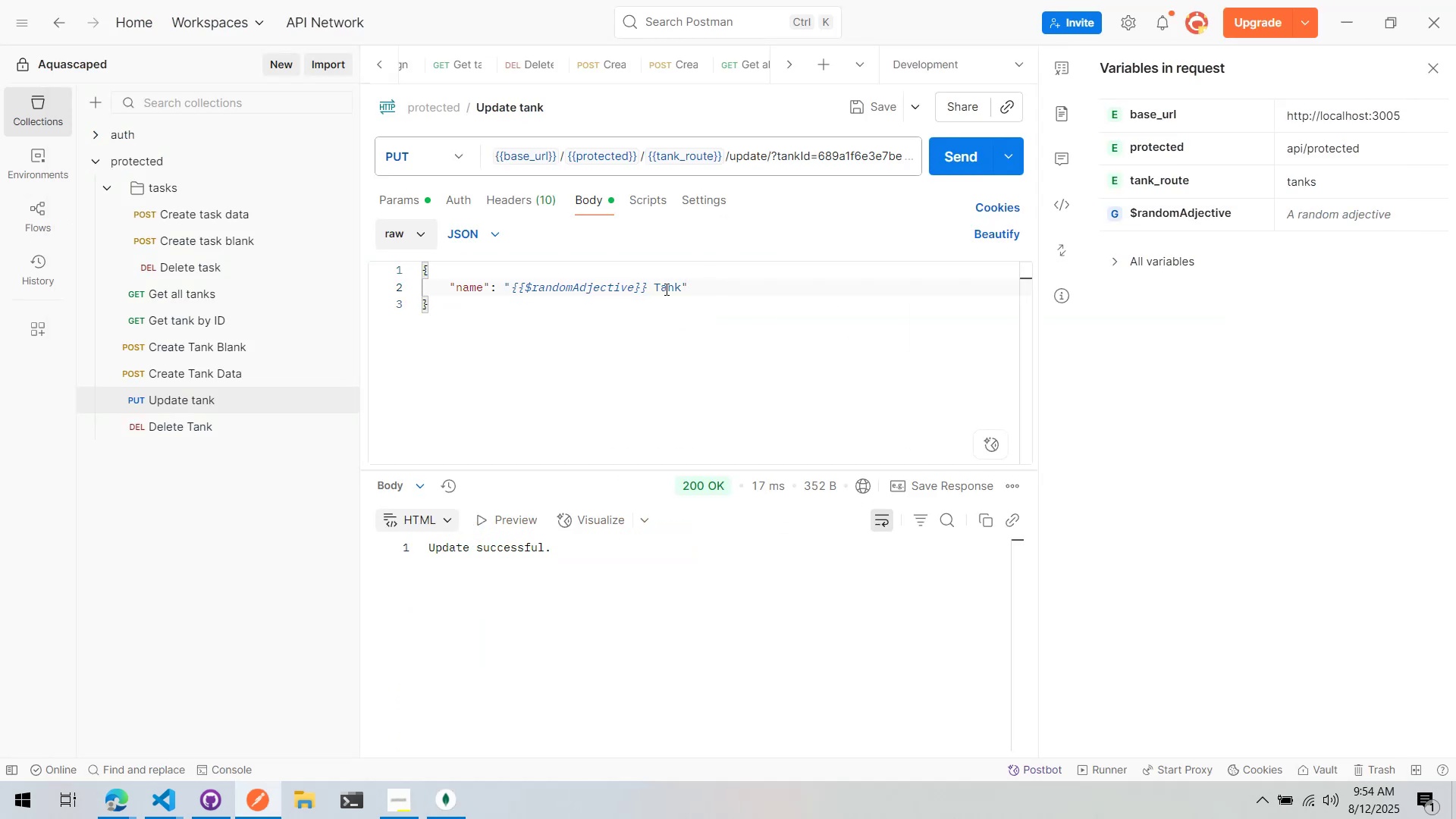 
key(Comma)
 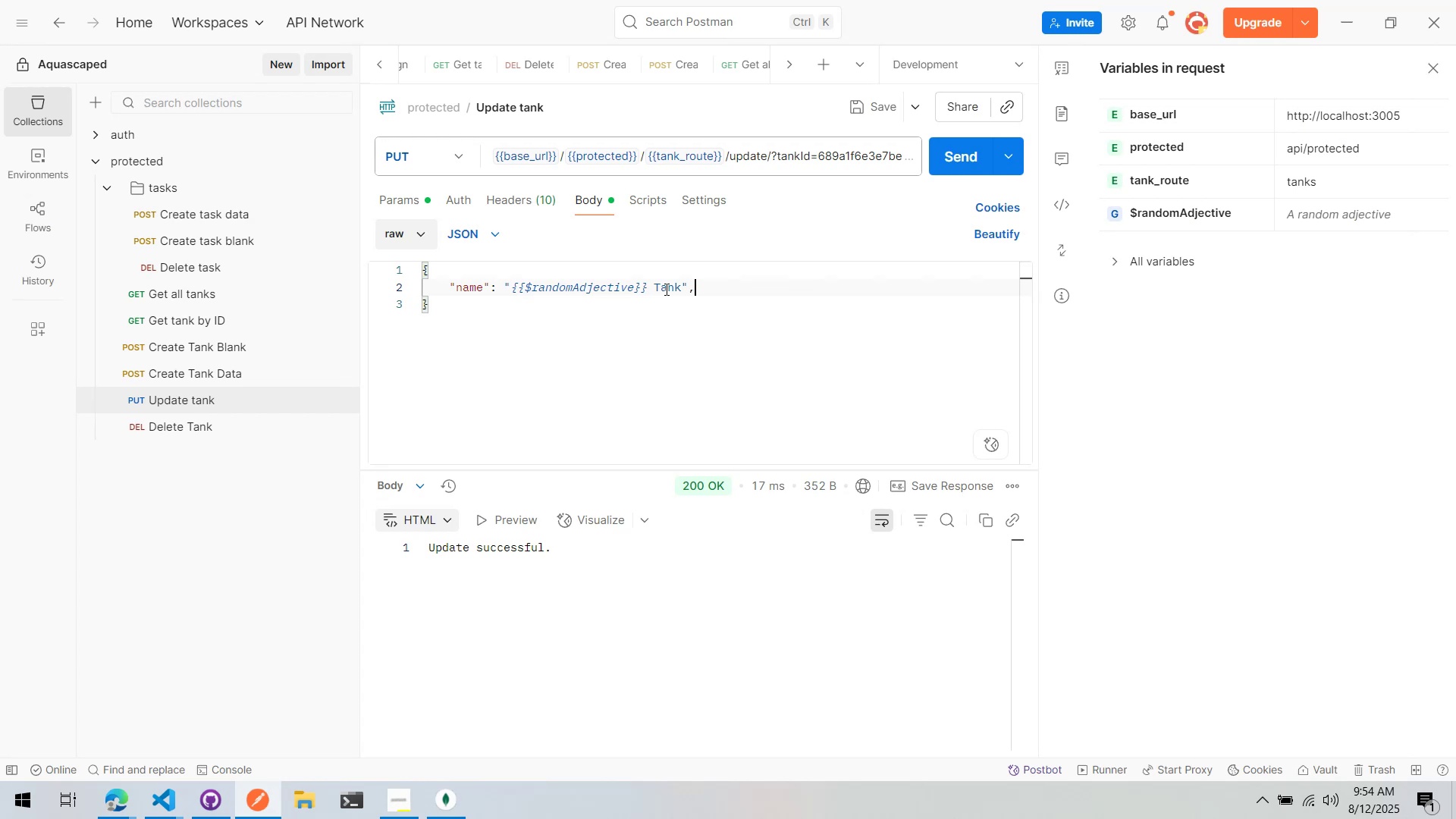 
key(Enter)
 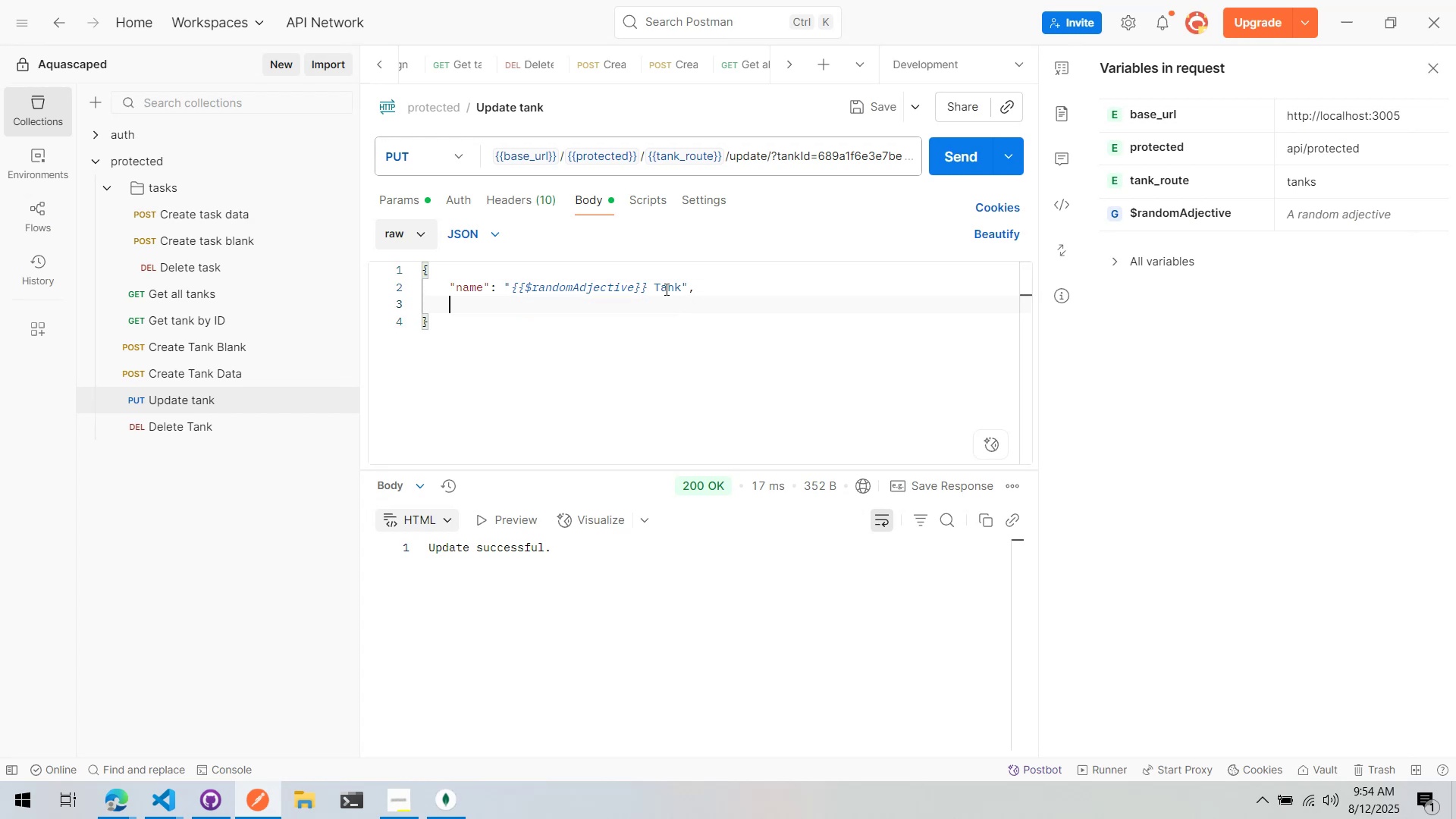 
key(Shift+ShiftLeft)
 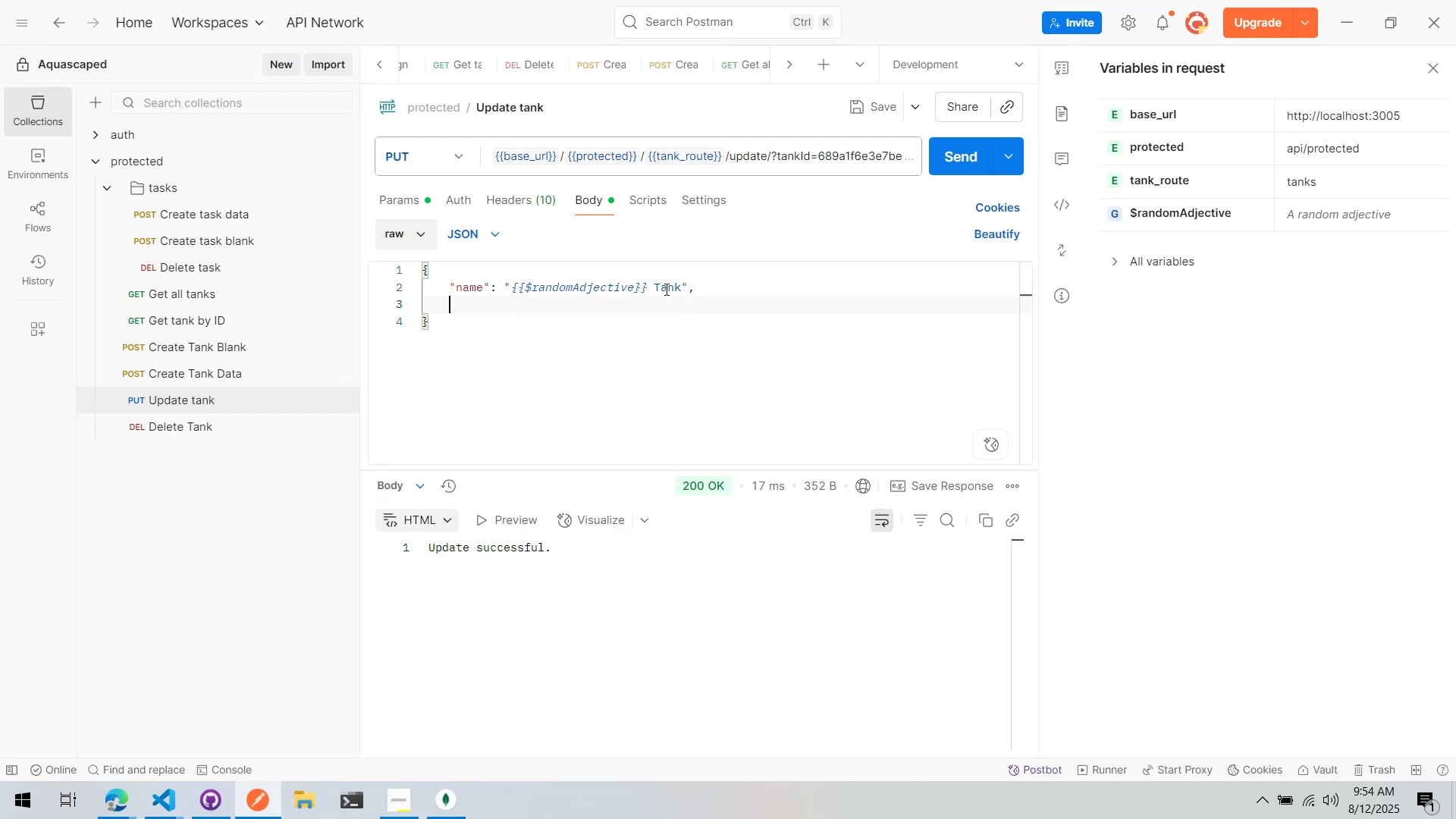 
key(Shift+Quote)
 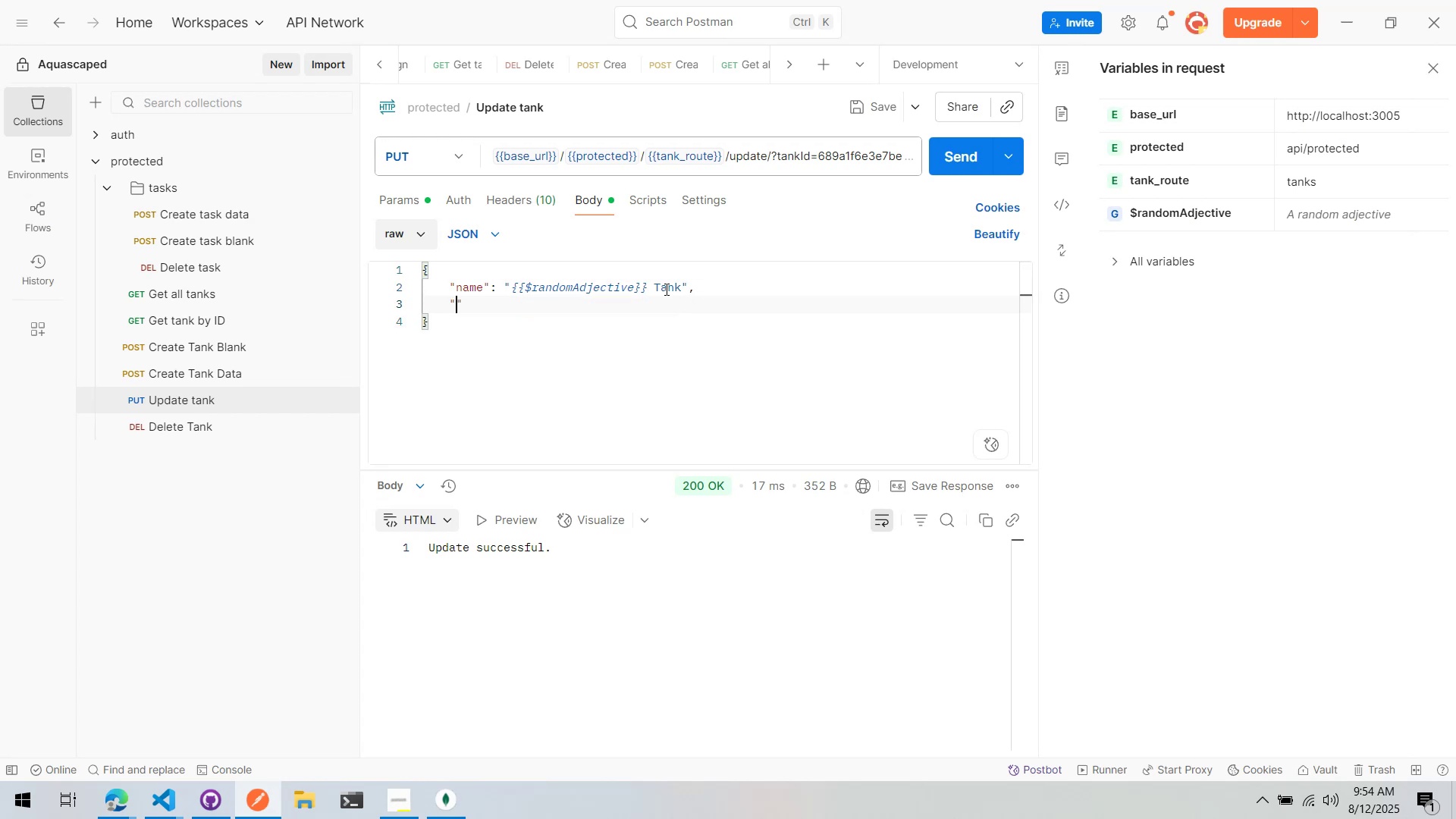 
key(Alt+AltLeft)
 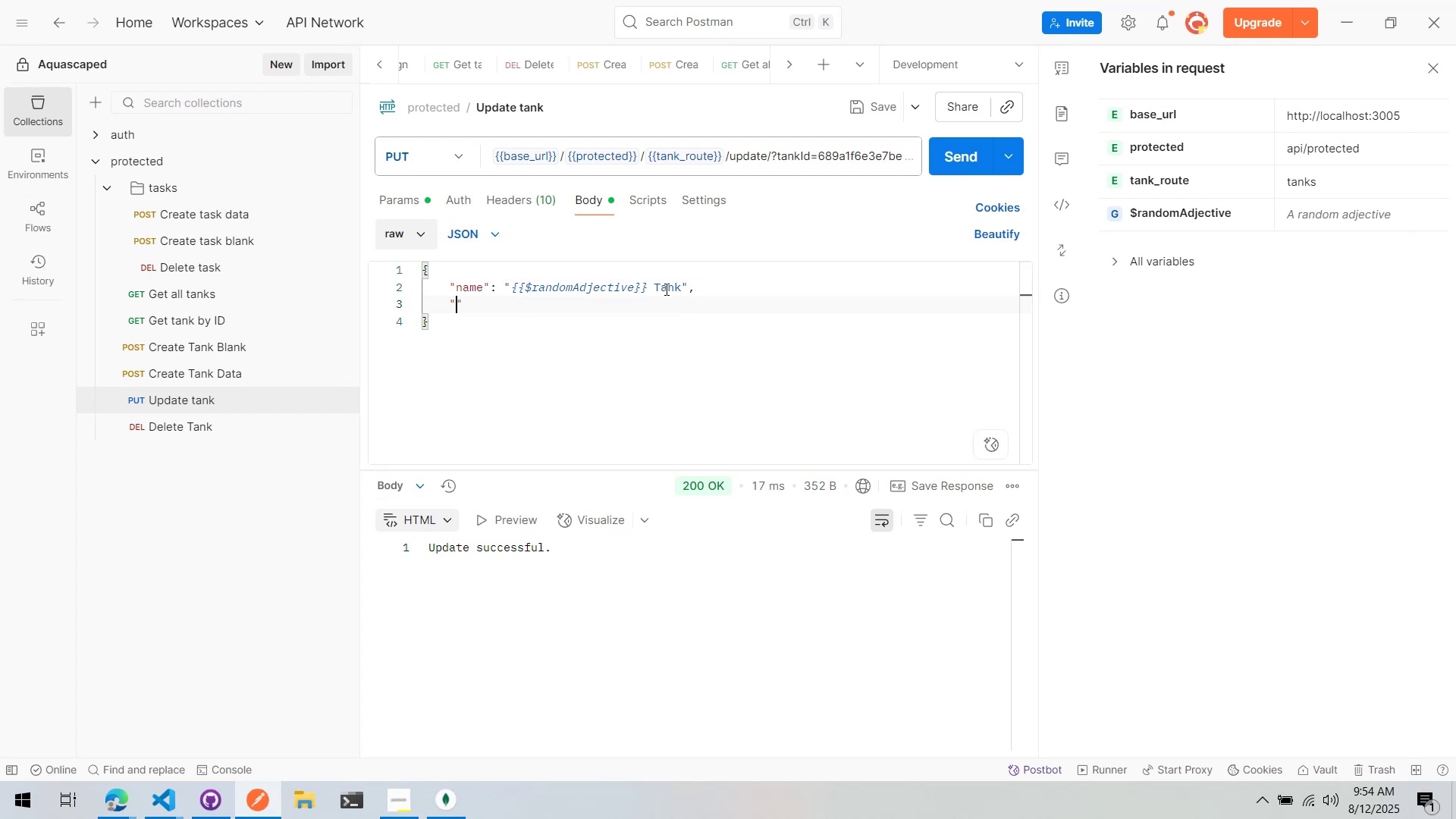 
key(Alt+Tab)
 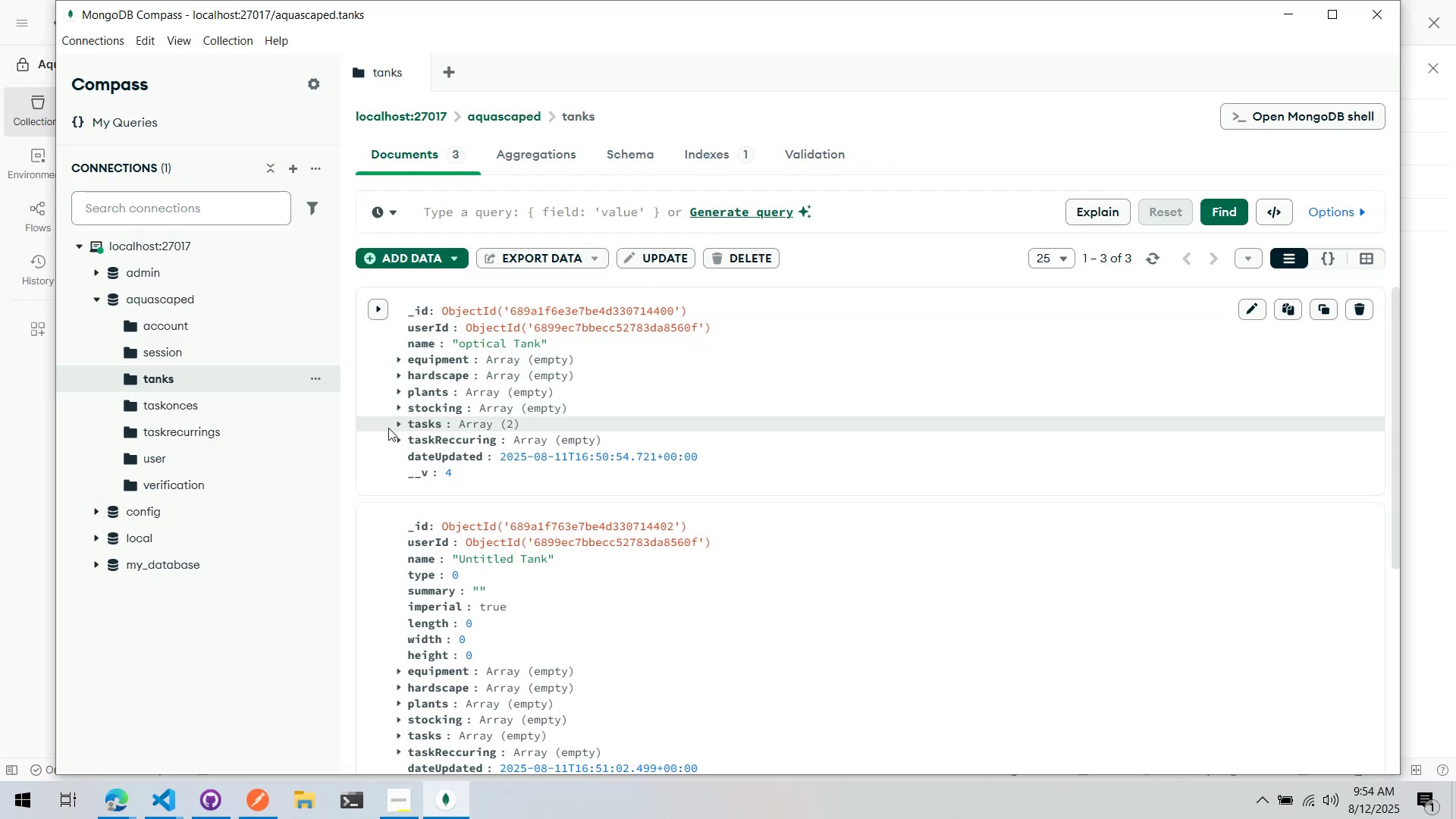 
left_click([392, 438])
 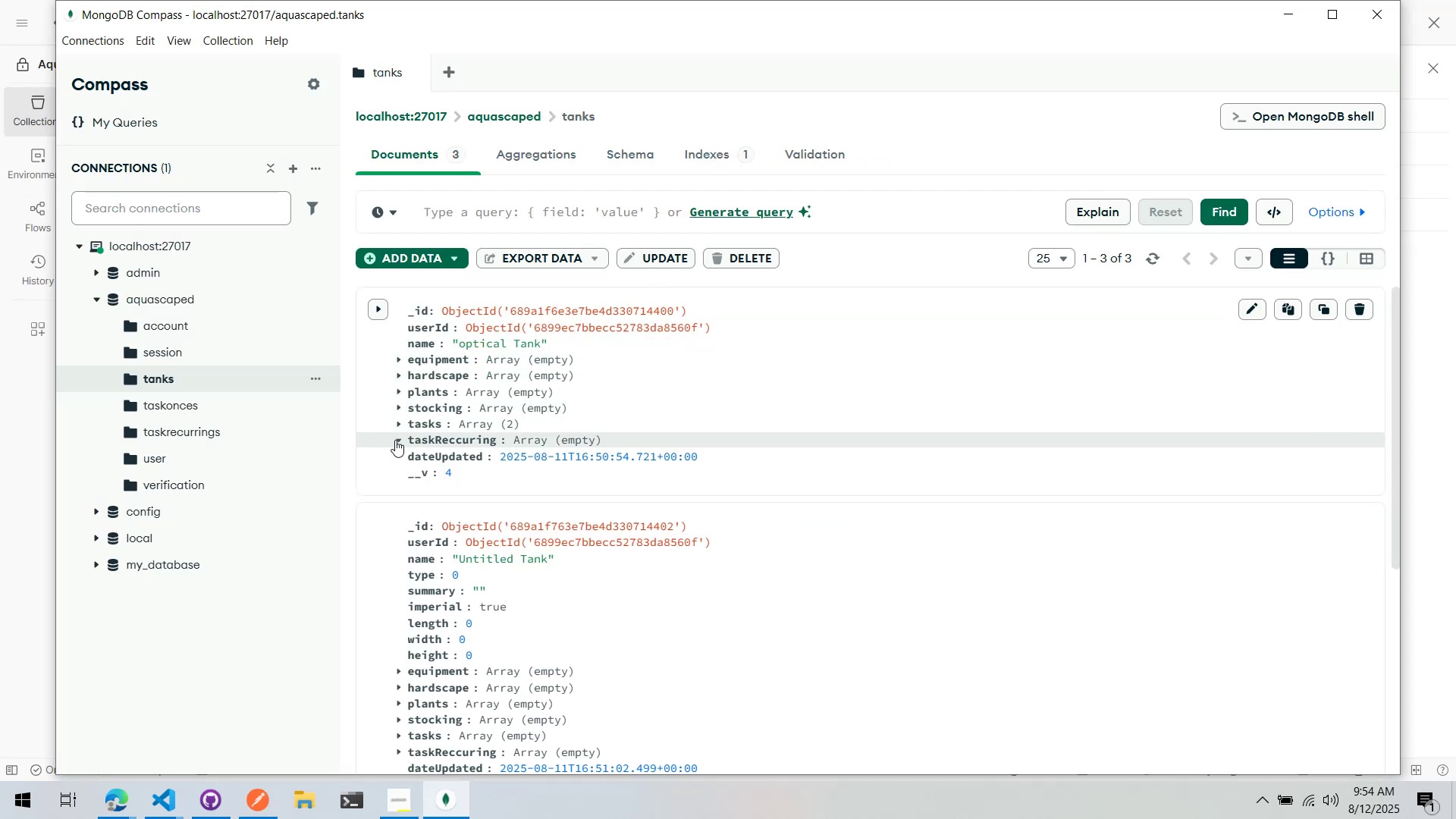 
left_click([395, 440])
 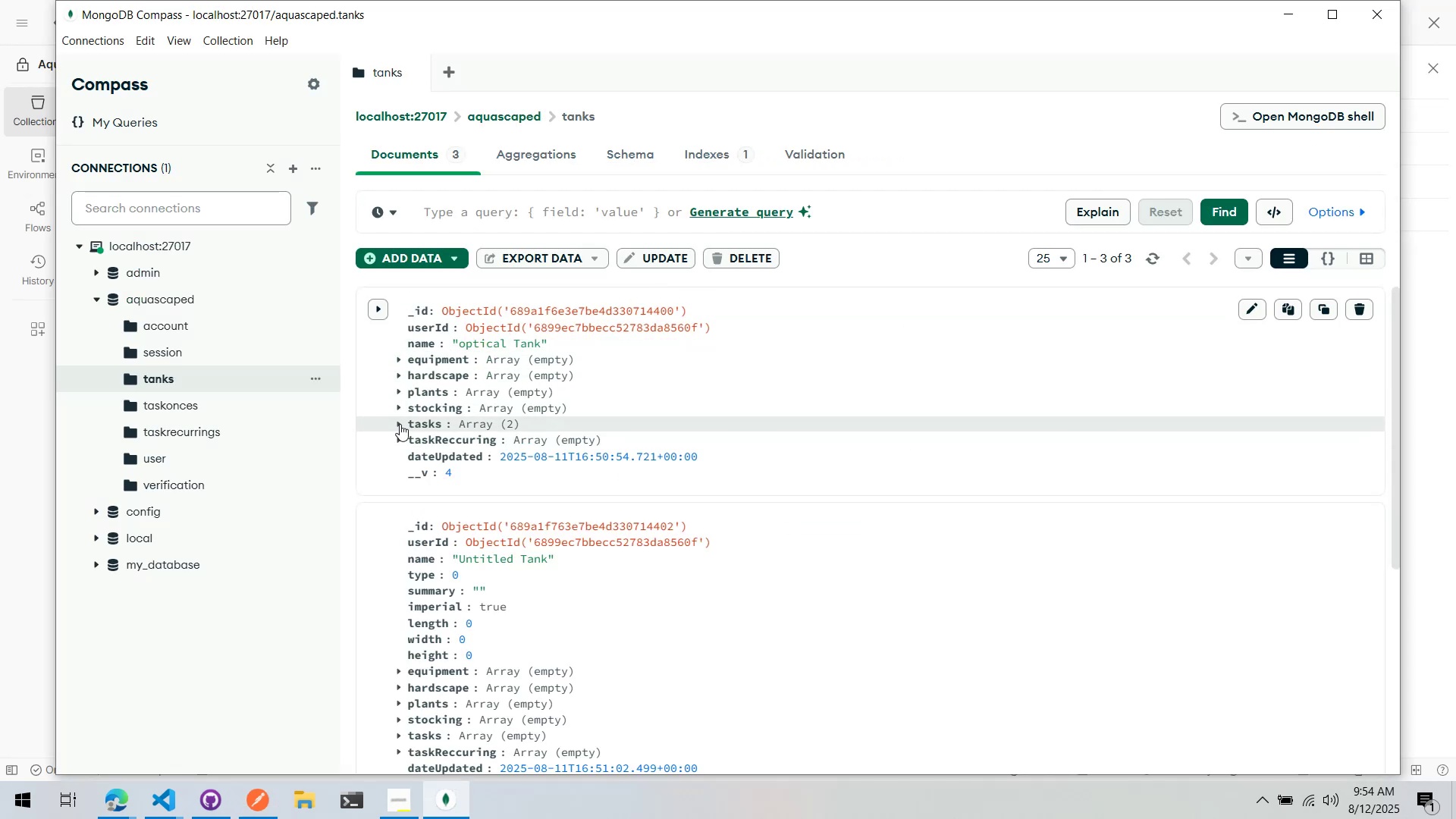 
double_click([400, 424])
 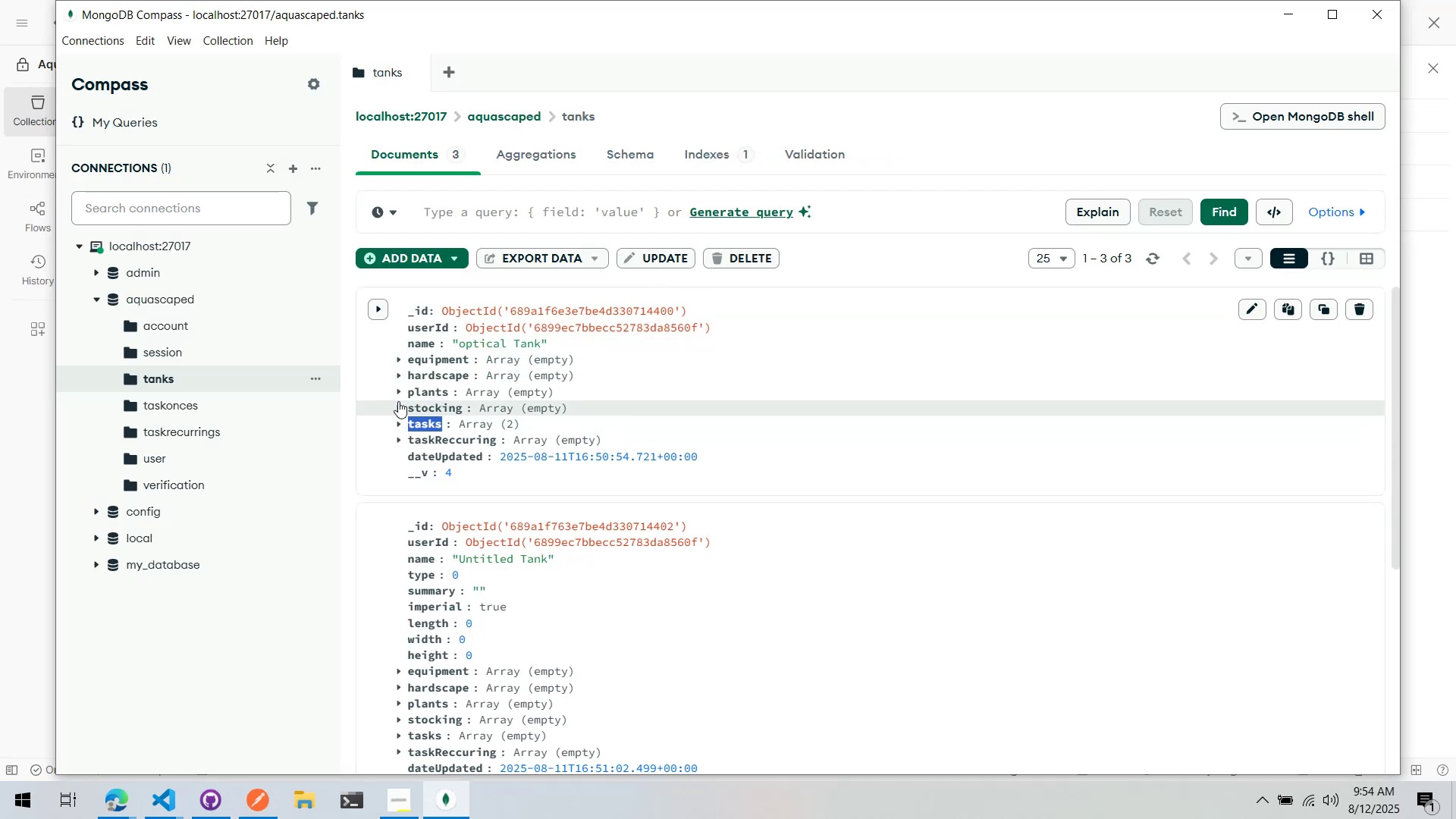 
triple_click([398, 401])
 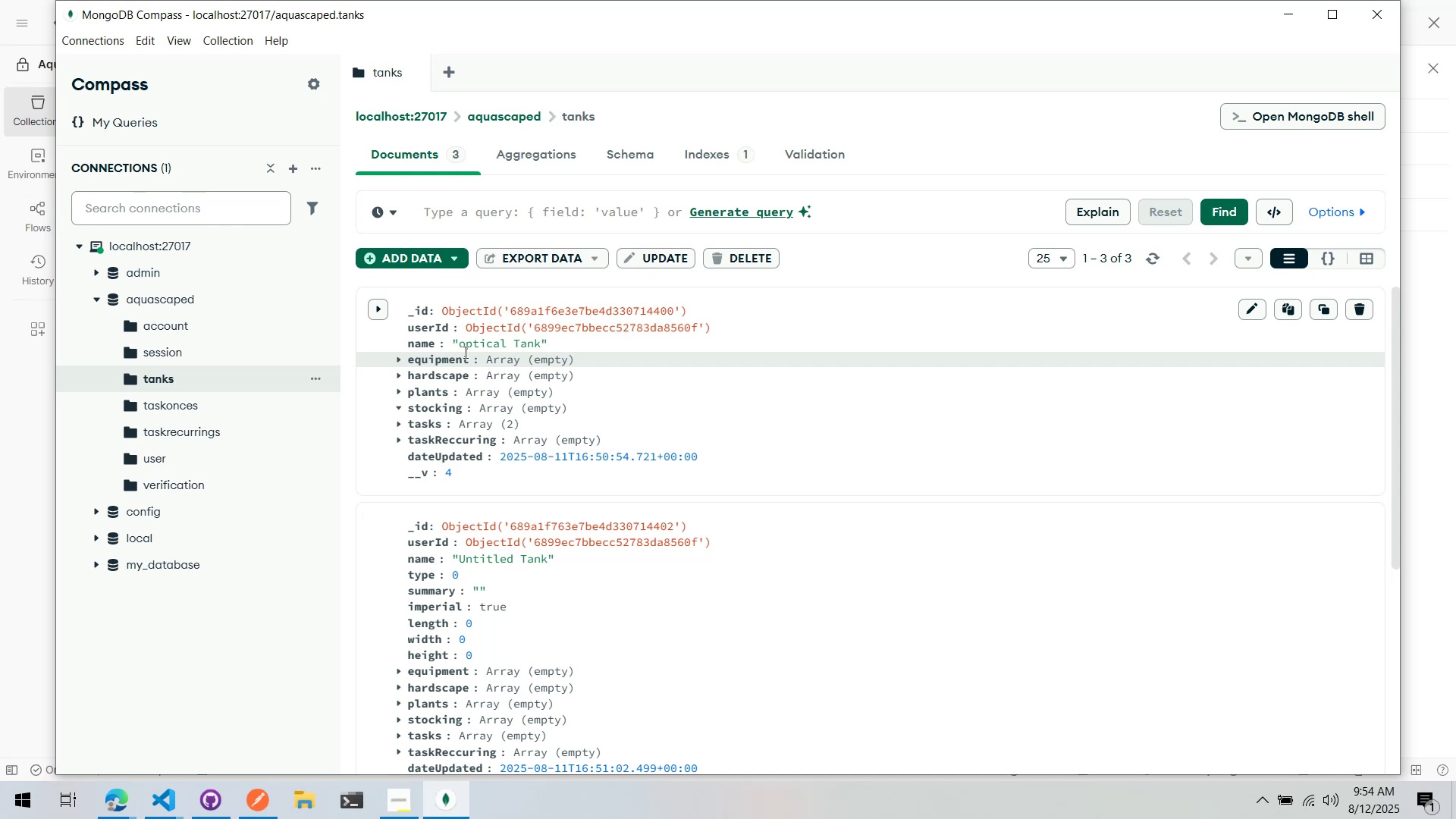 
scroll: coordinate [464, 352], scroll_direction: none, amount: 0.0
 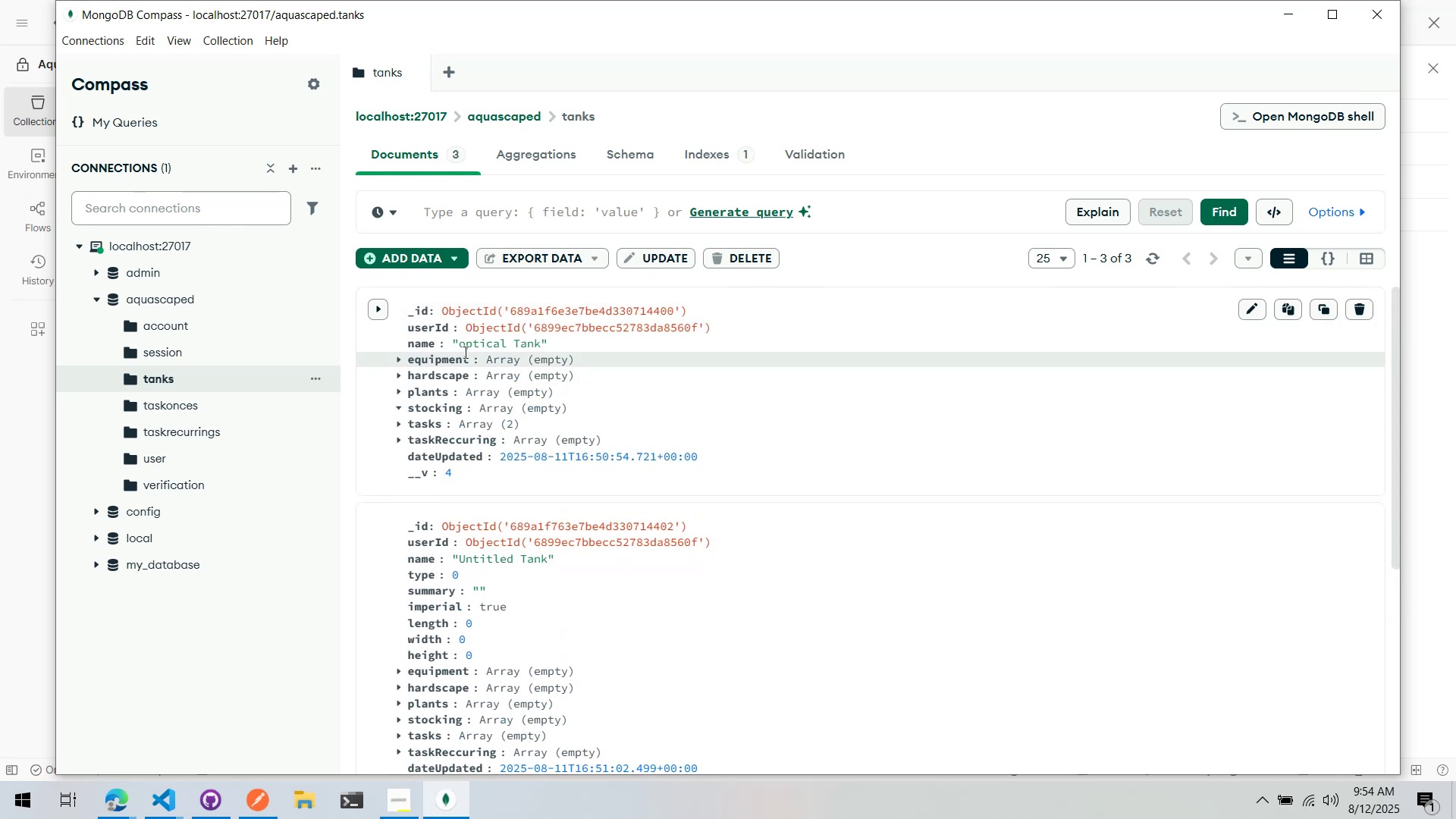 
key(Alt+Tab)
 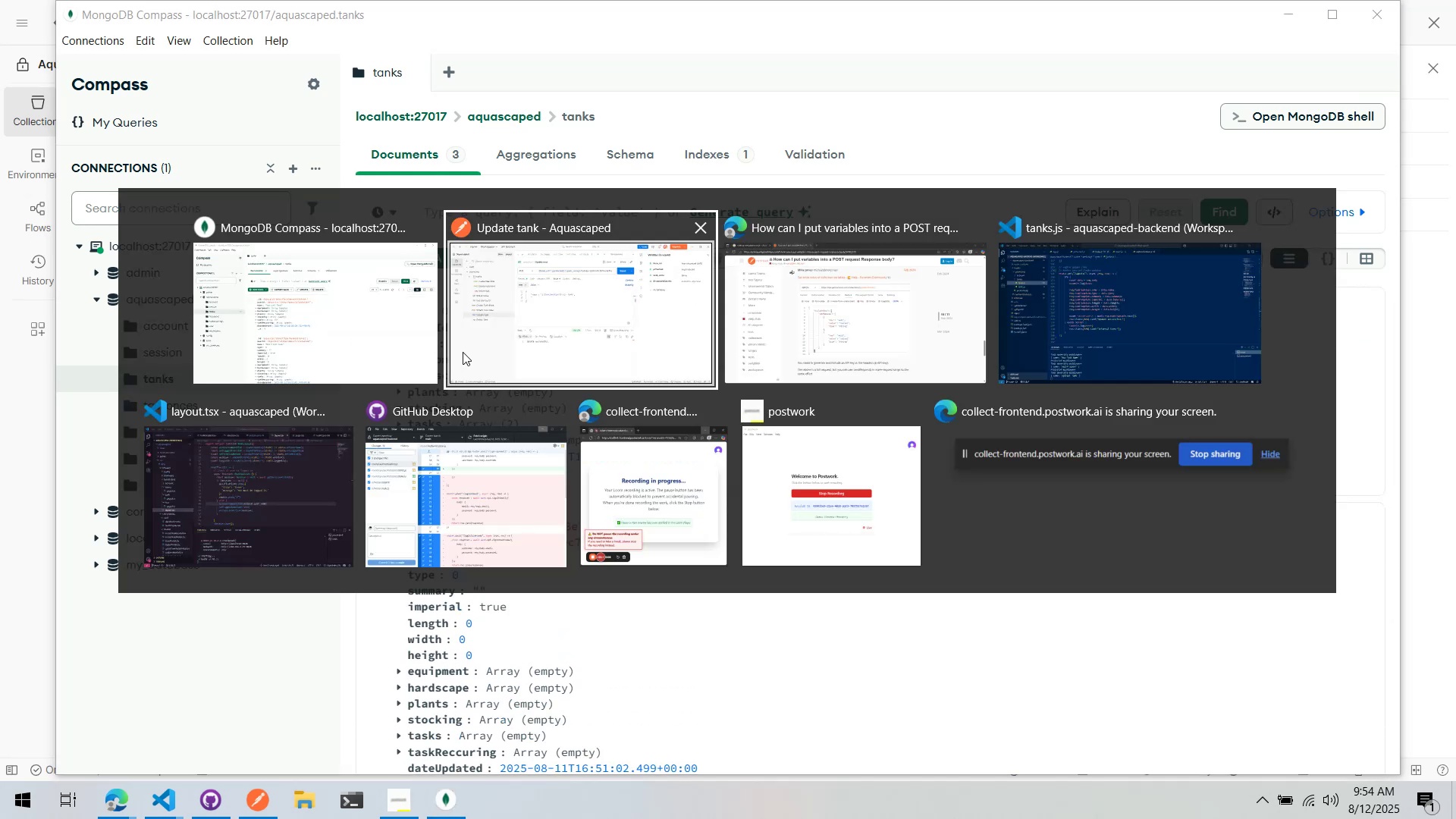 
key(Alt+Tab)
 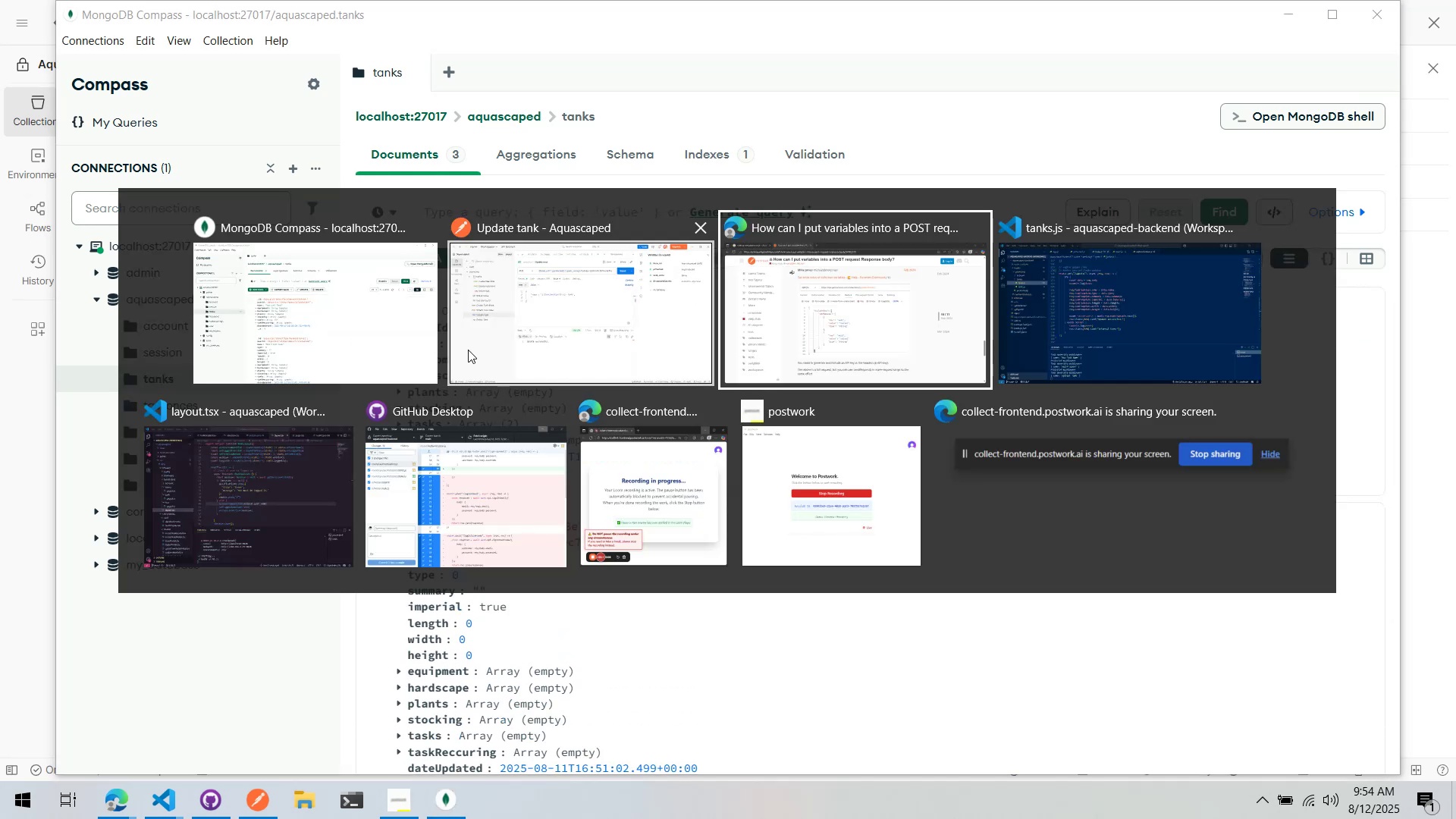 
key(Alt+Tab)
 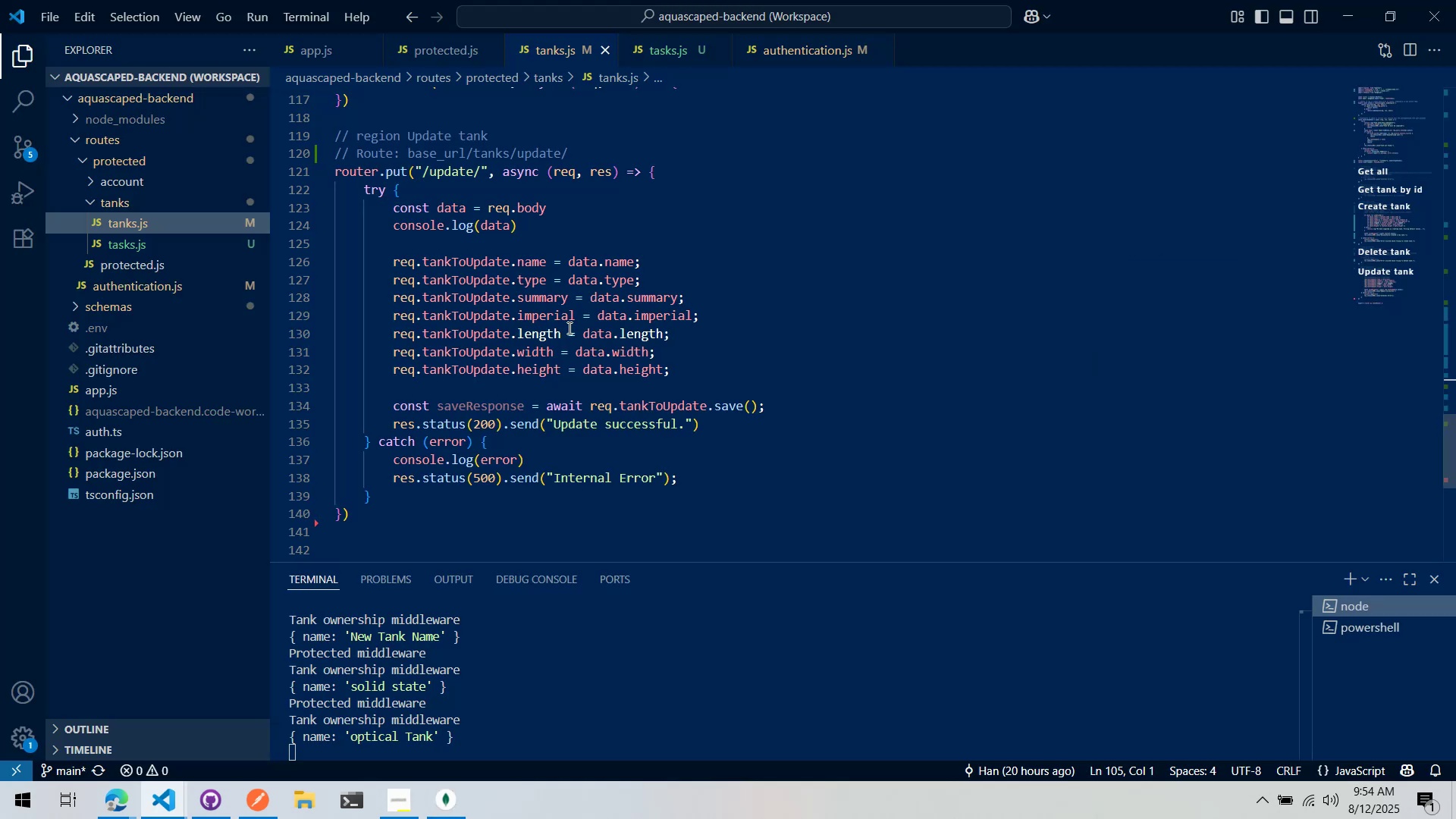 
mouse_move([516, 269])
 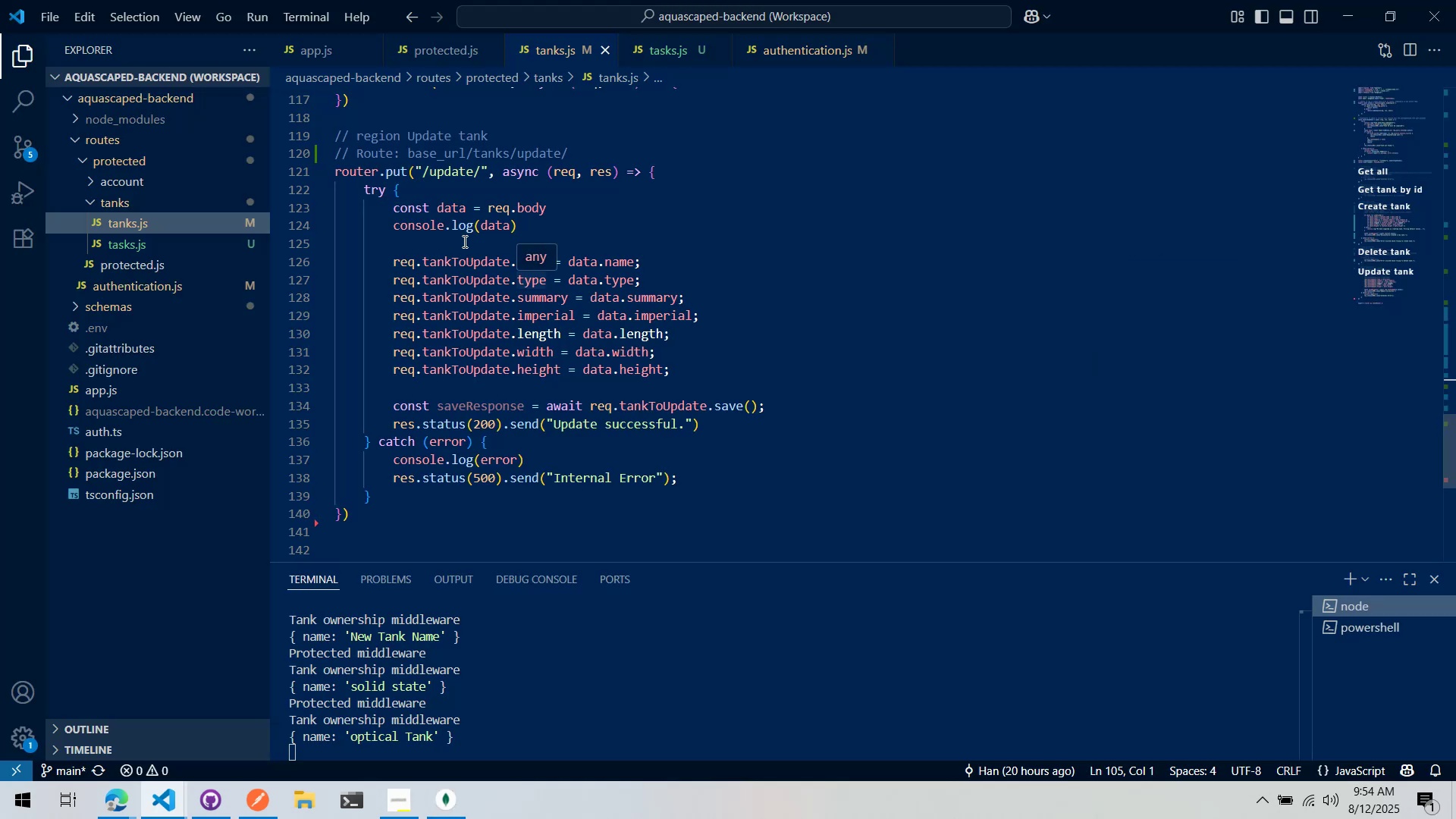 
left_click([462, 239])
 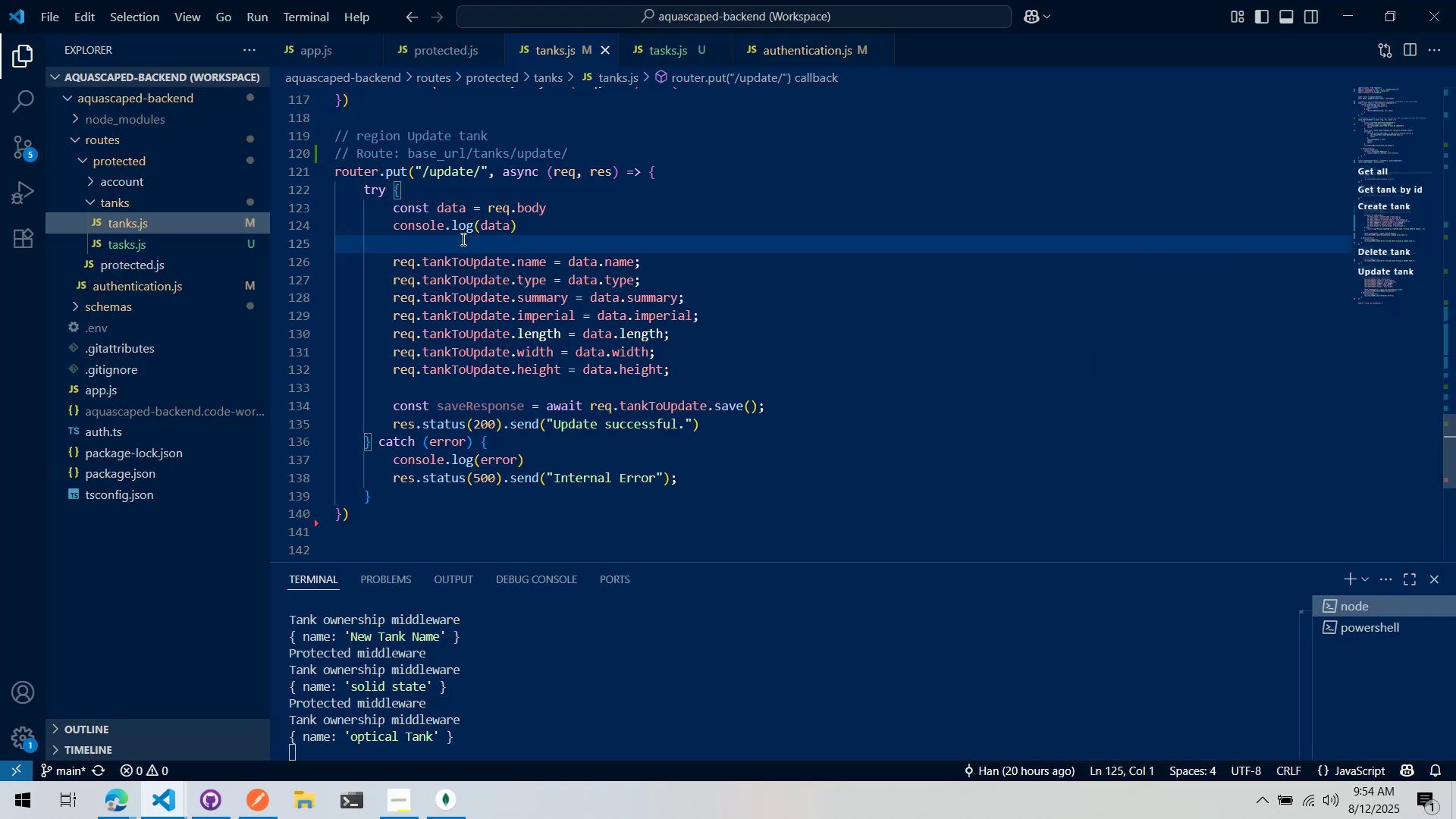 
scroll: coordinate [522, 309], scroll_direction: up, amount: 16.0
 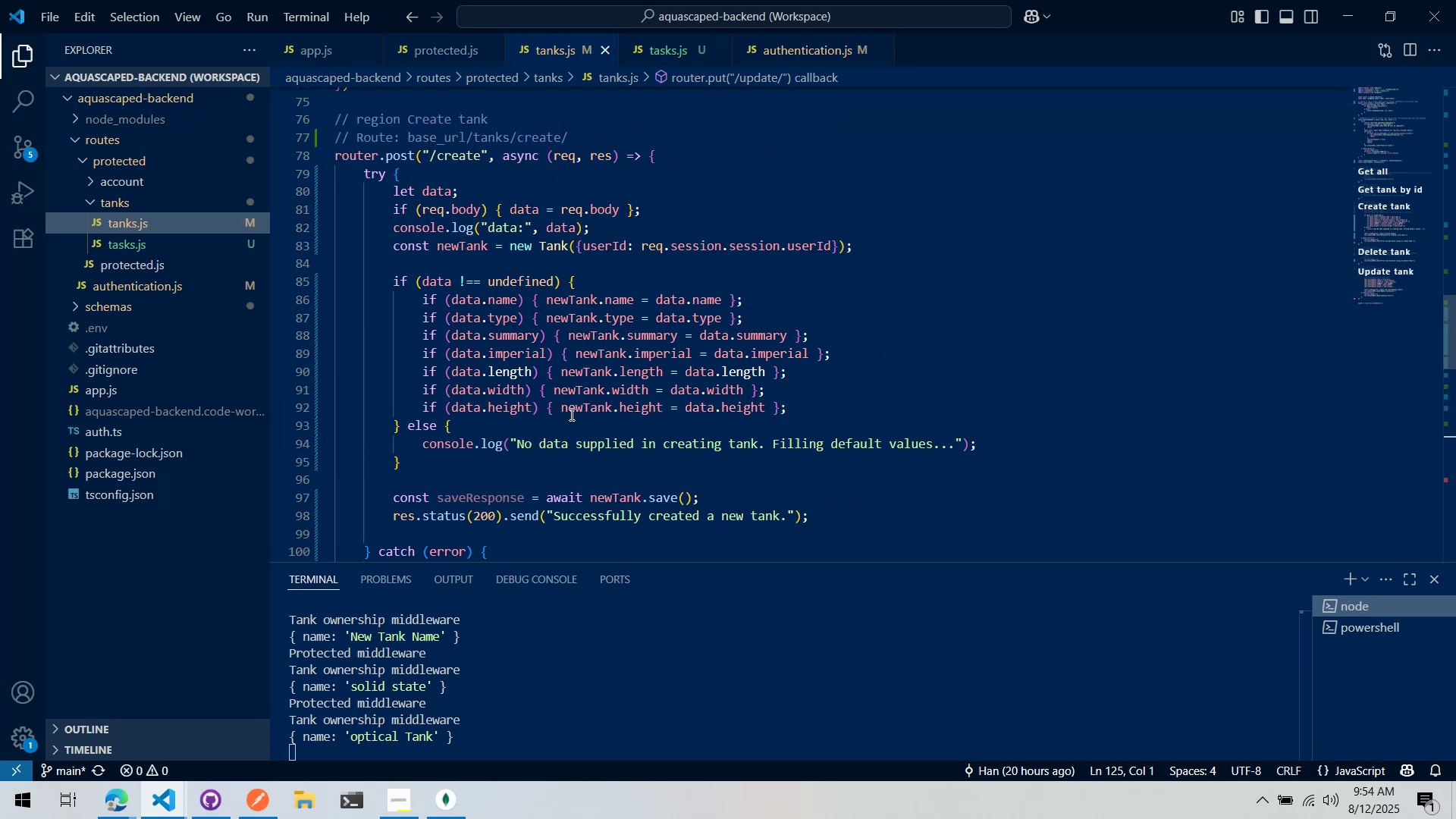 
left_click_drag(start_coordinate=[822, 404], to_coordinate=[304, 292])
 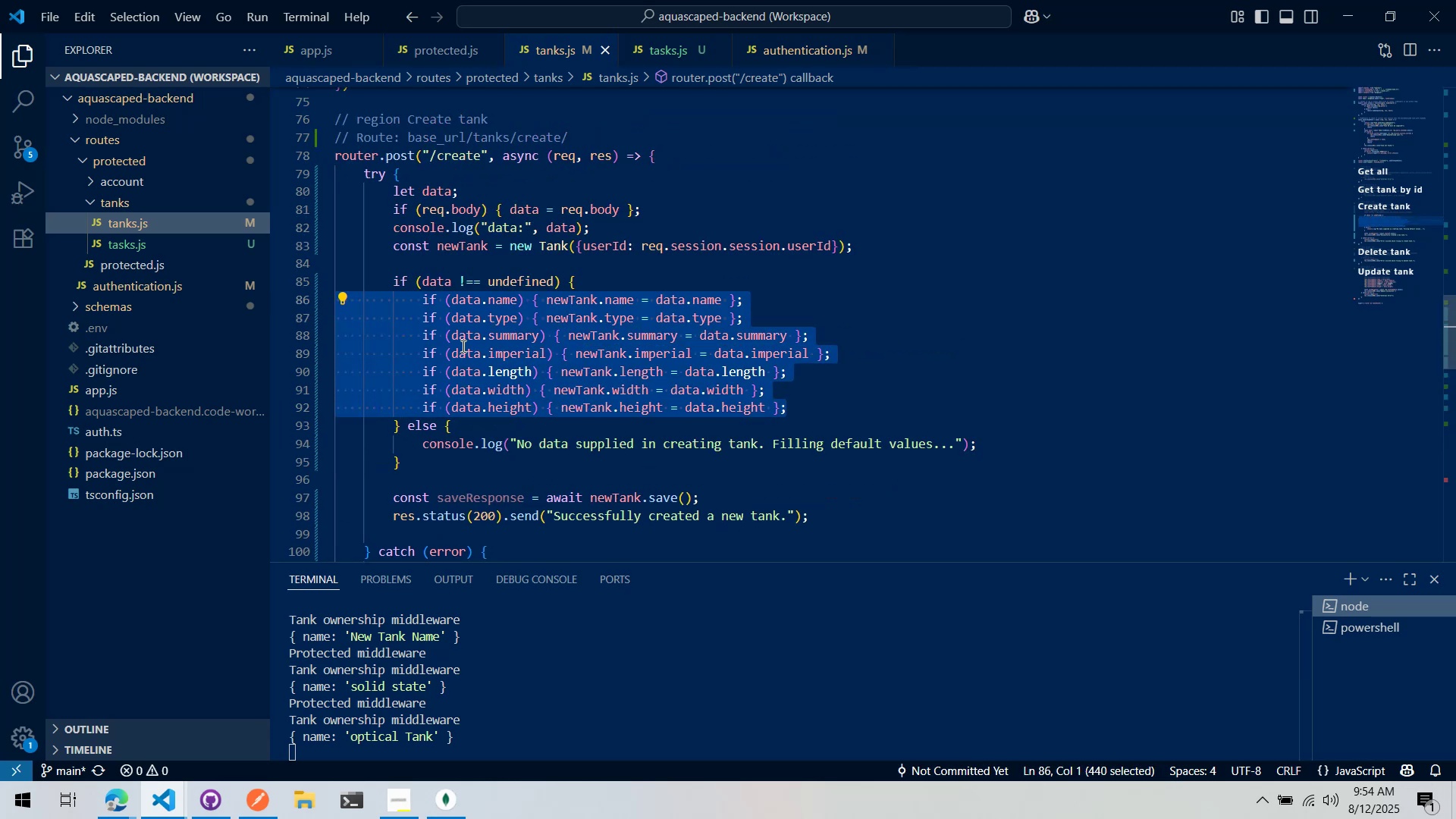 
left_click([483, 353])
 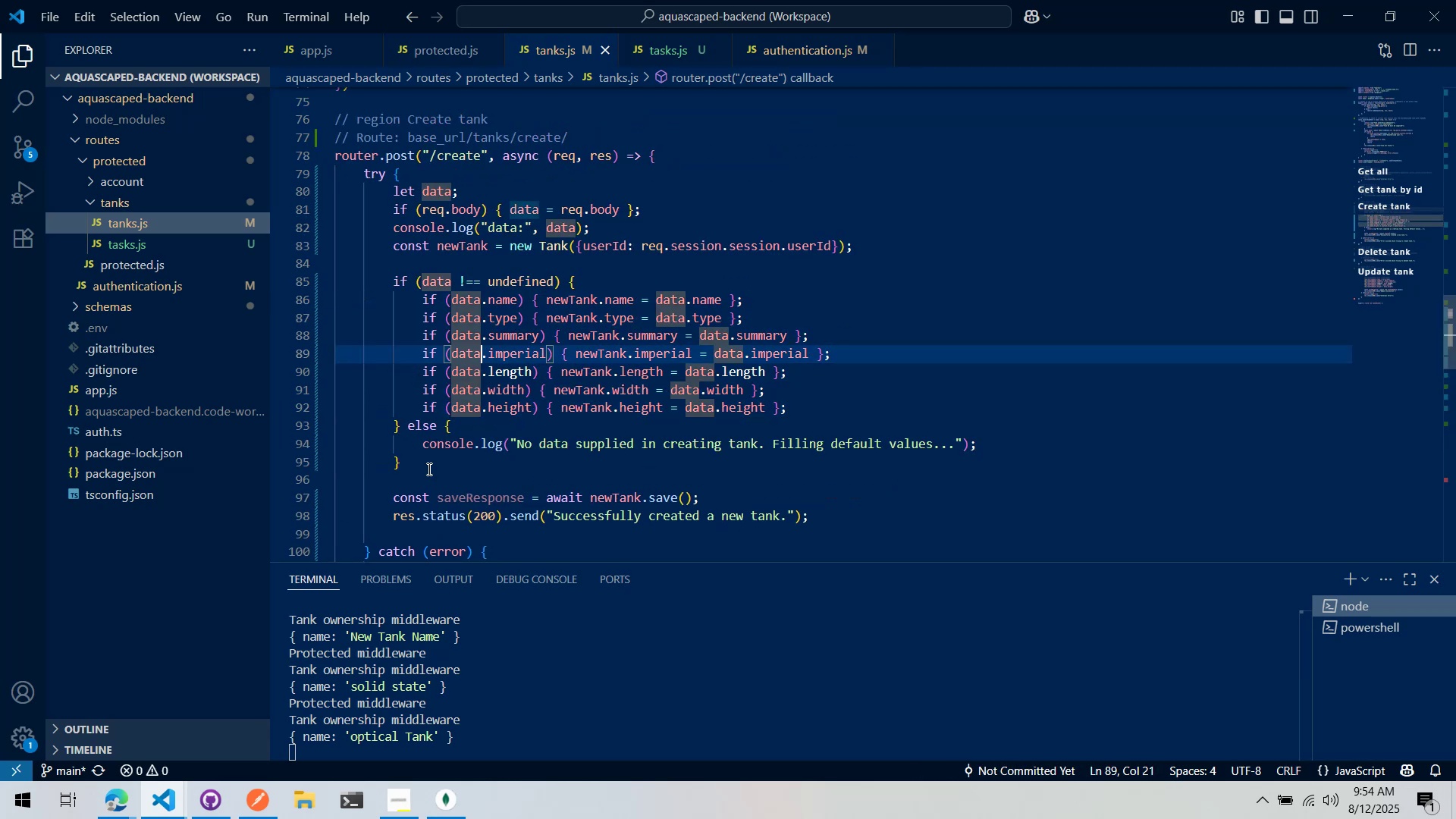 
left_click_drag(start_coordinate=[424, 457], to_coordinate=[301, 264])
 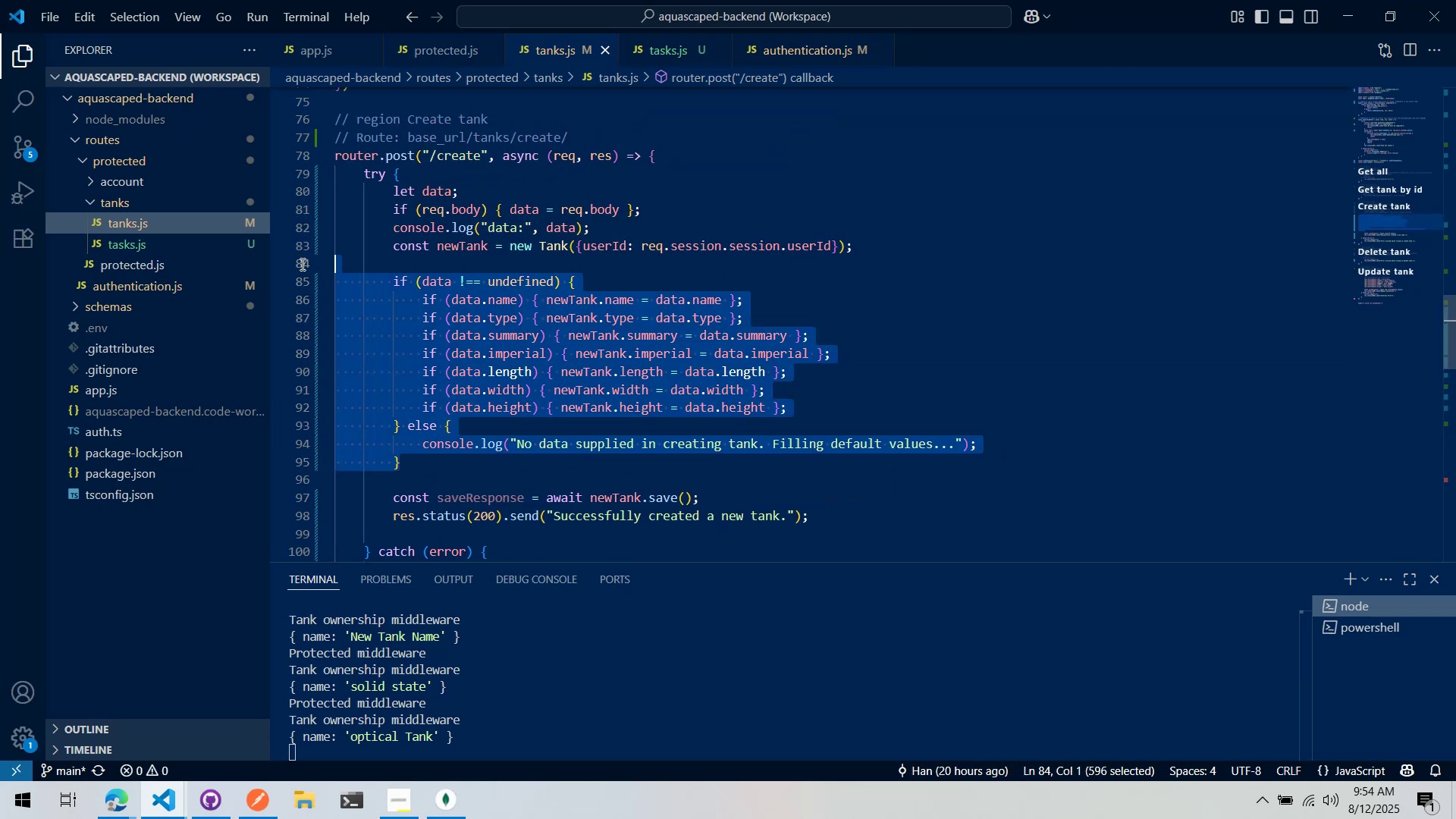 
key(Control+ControlLeft)
 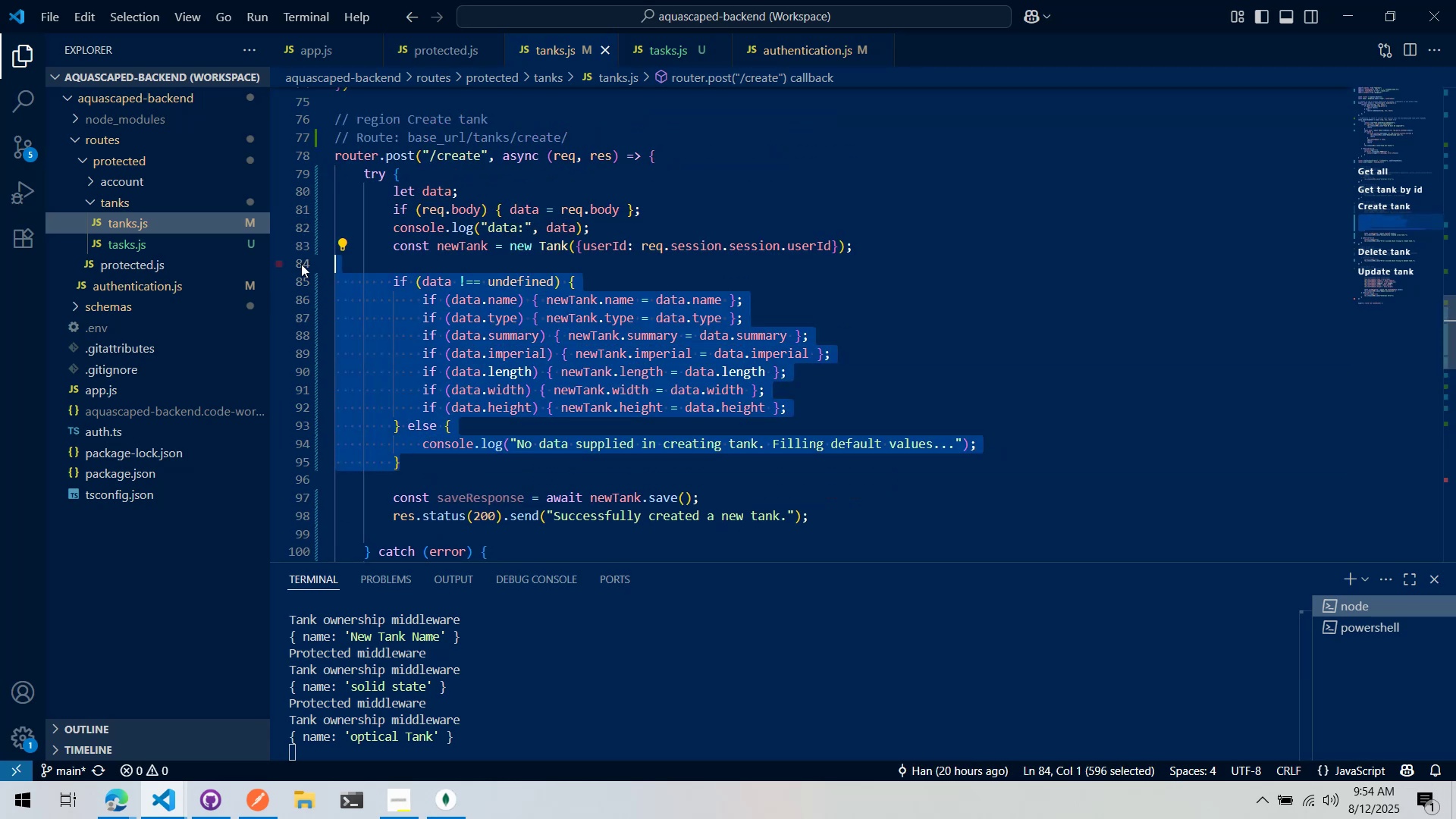 
key(Control+C)
 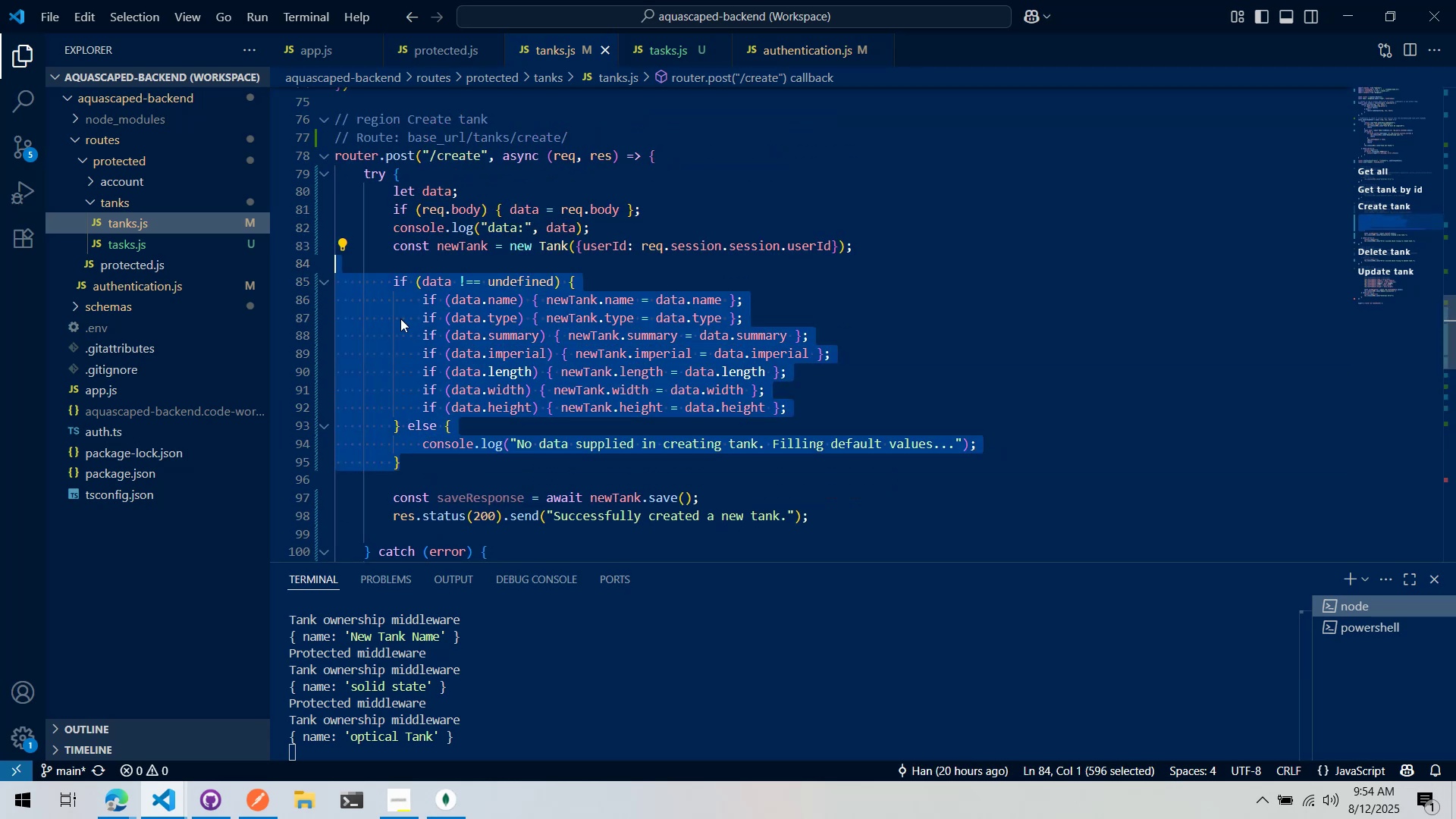 
scroll: coordinate [512, 369], scroll_direction: down, amount: 14.0
 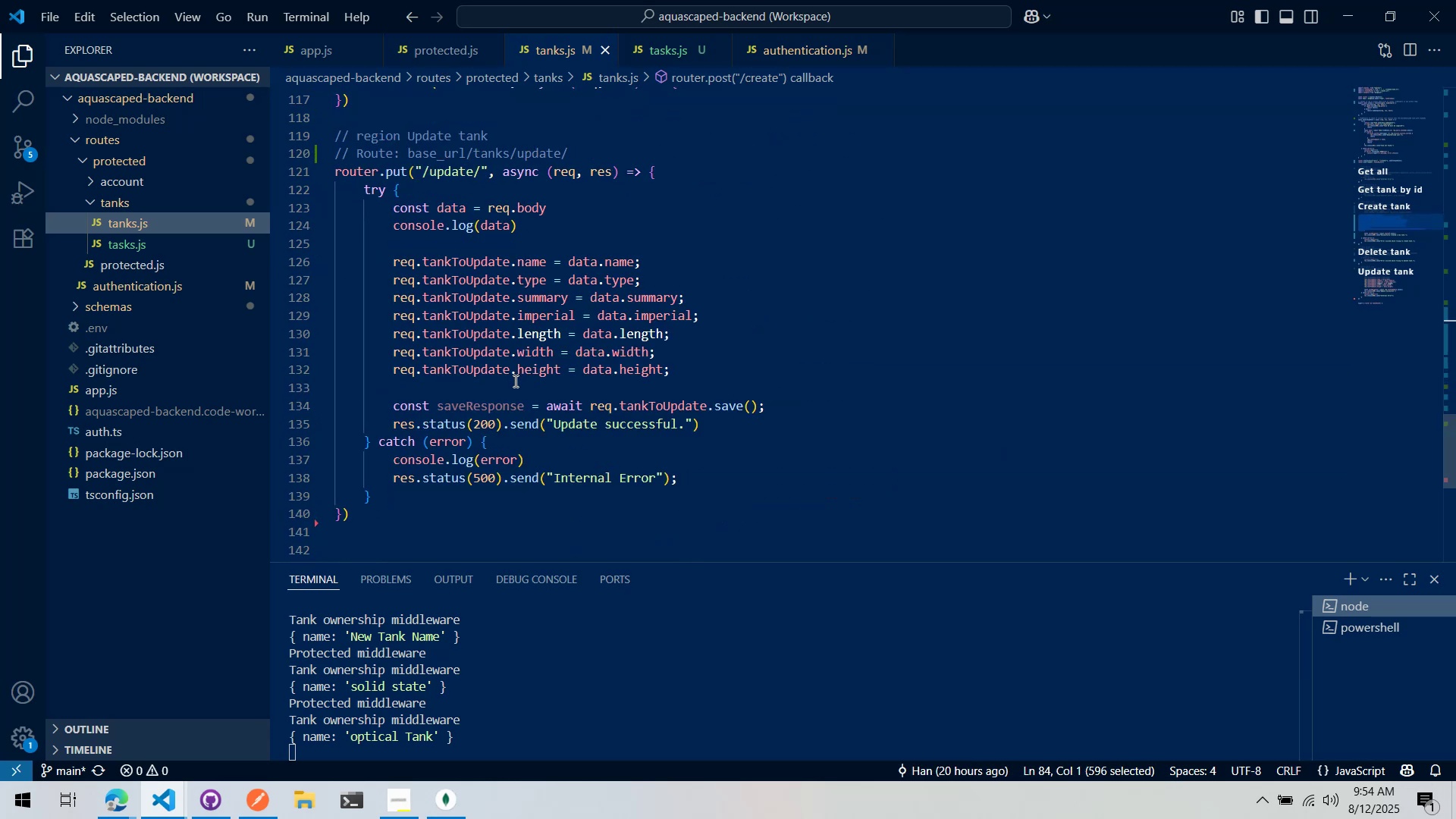 
left_click([507, 388])
 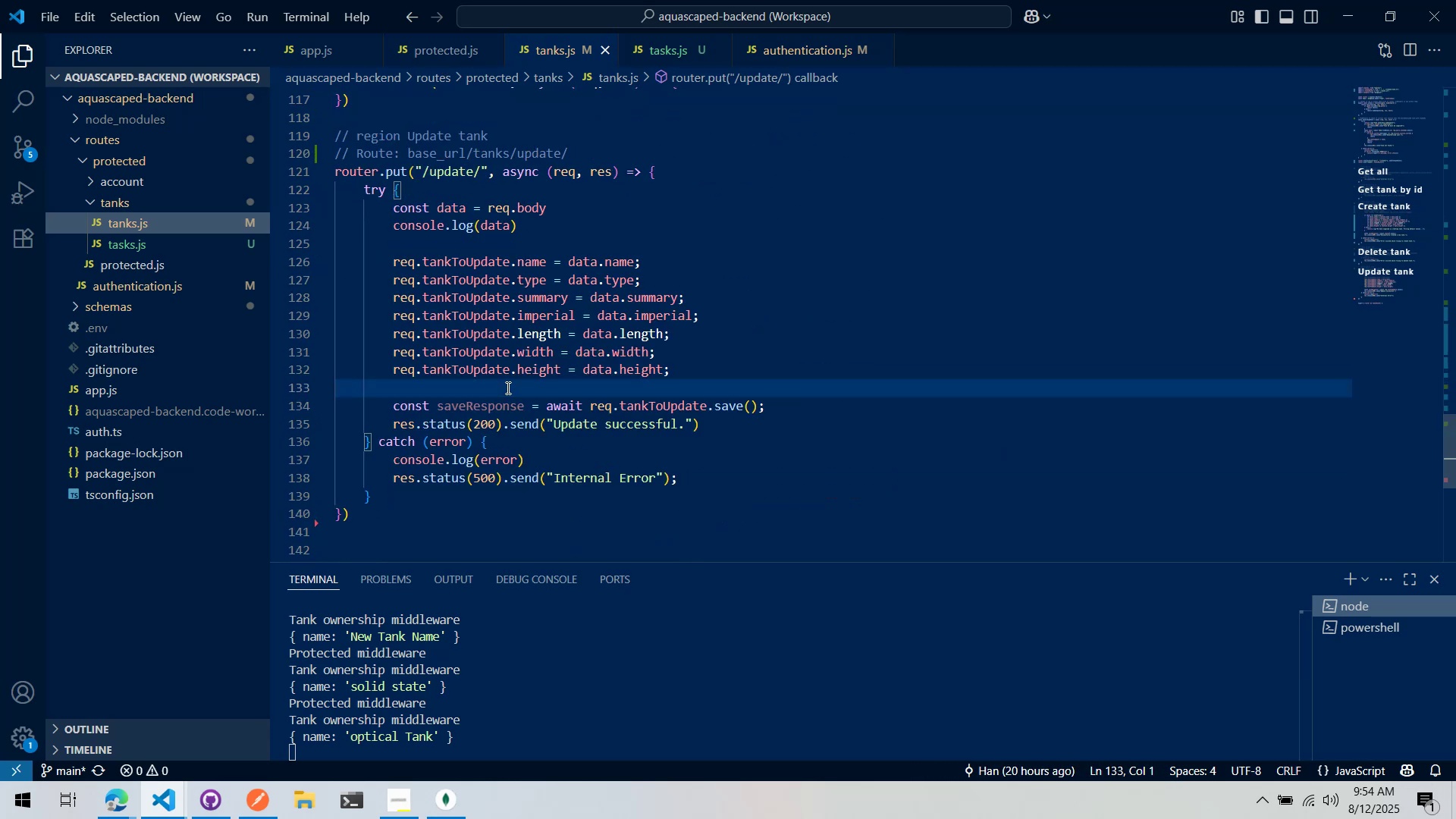 
key(Enter)
 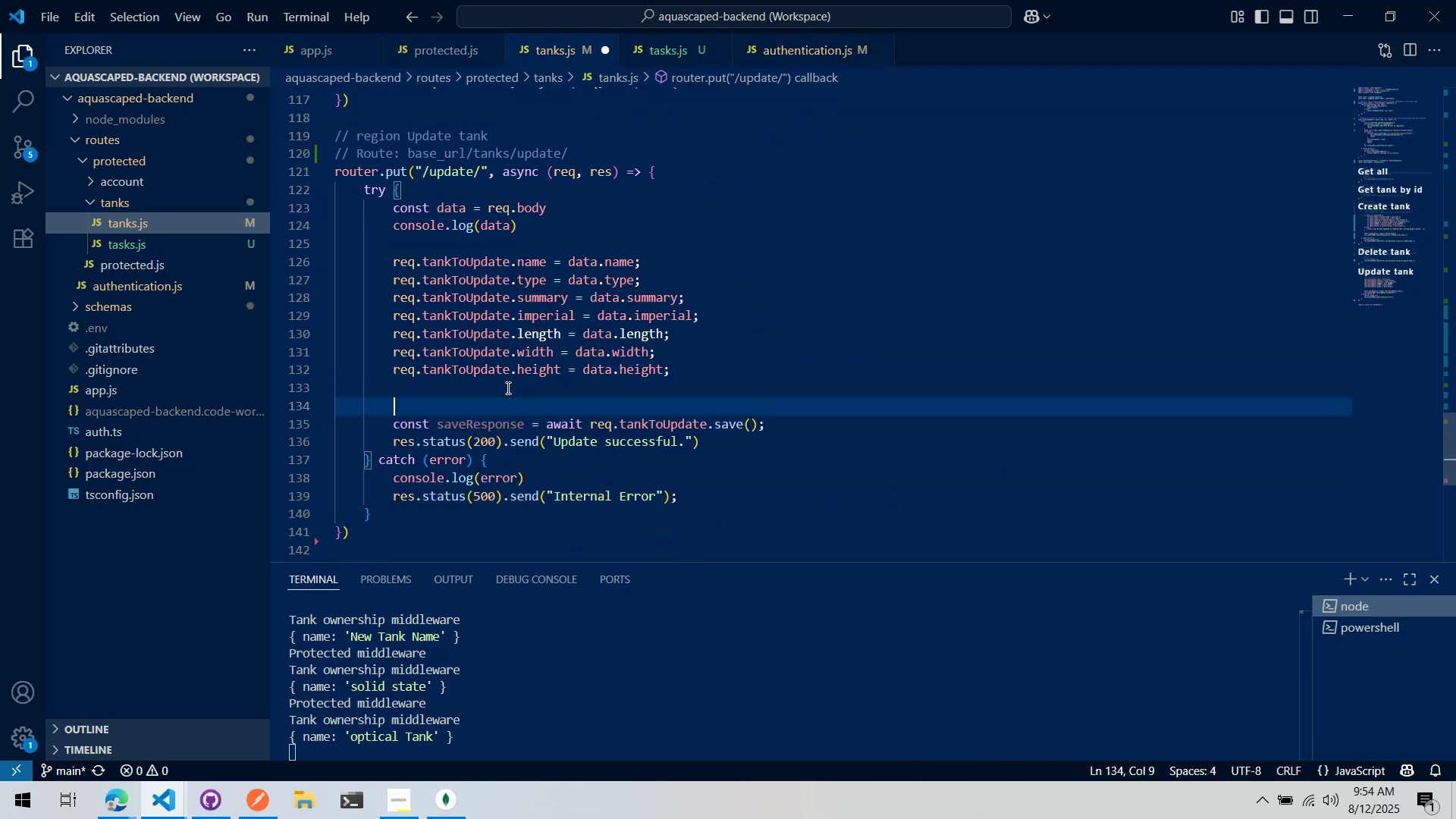 
key(Enter)
 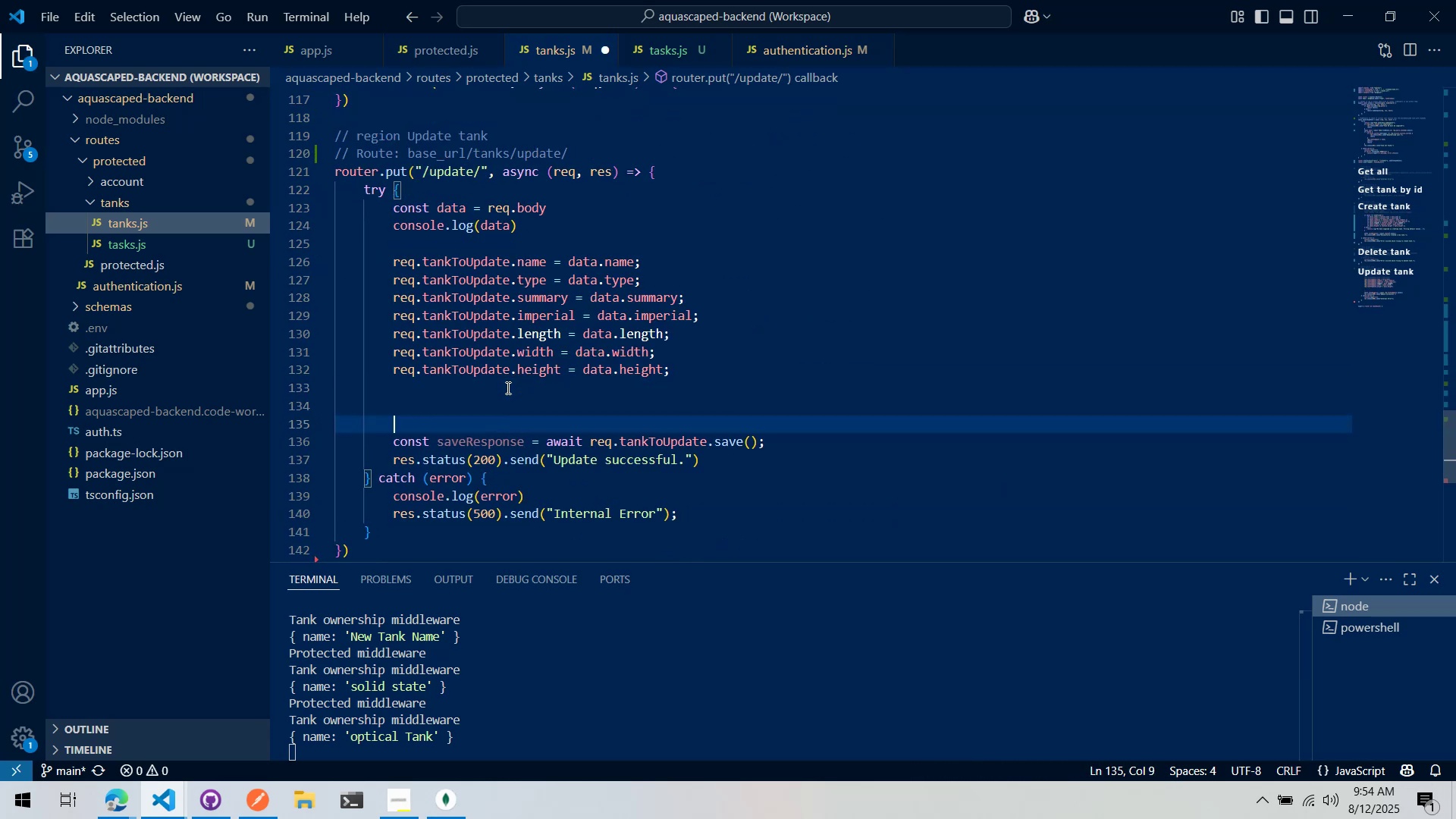 
key(ArrowUp)
 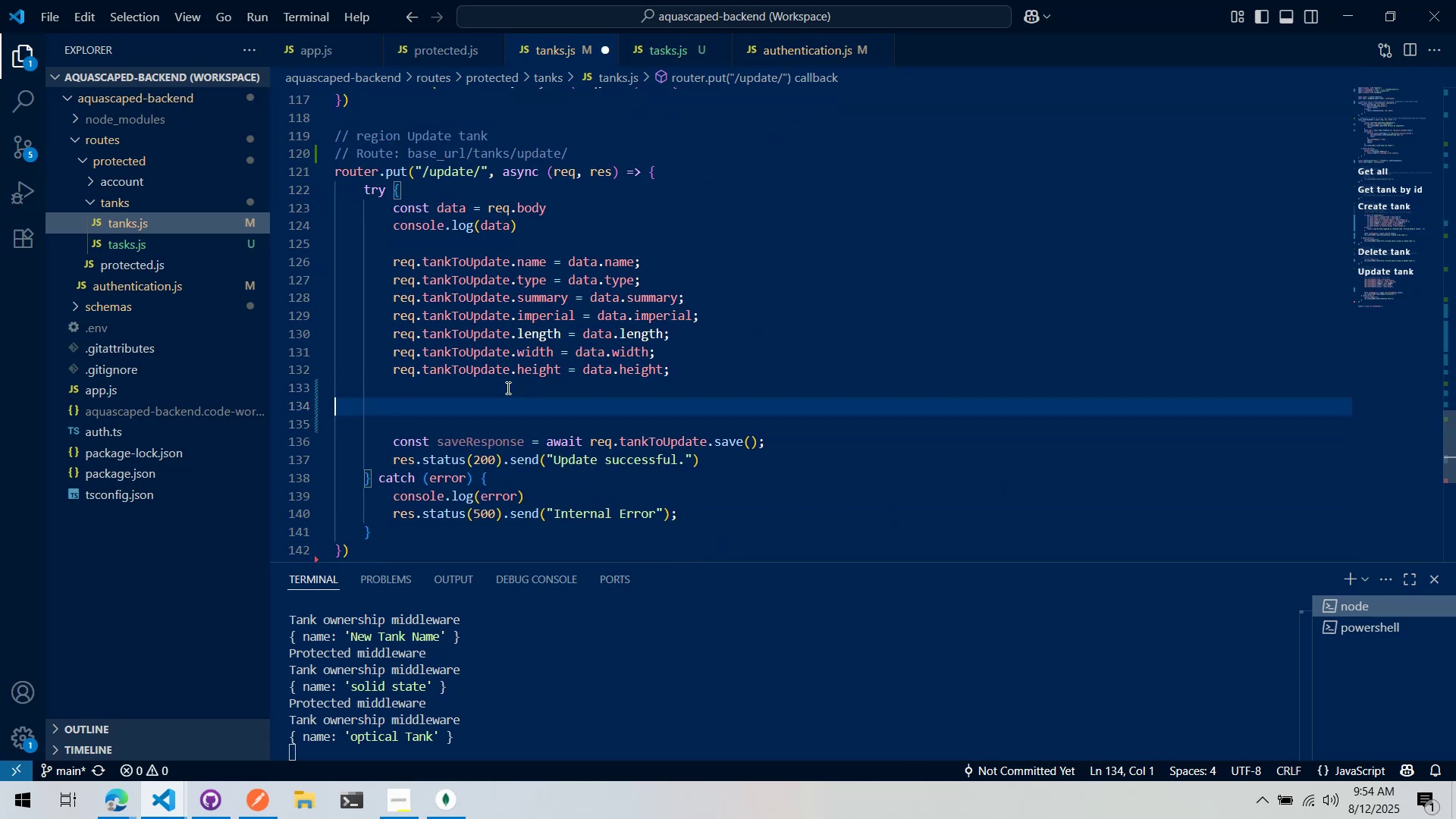 
key(Control+ControlLeft)
 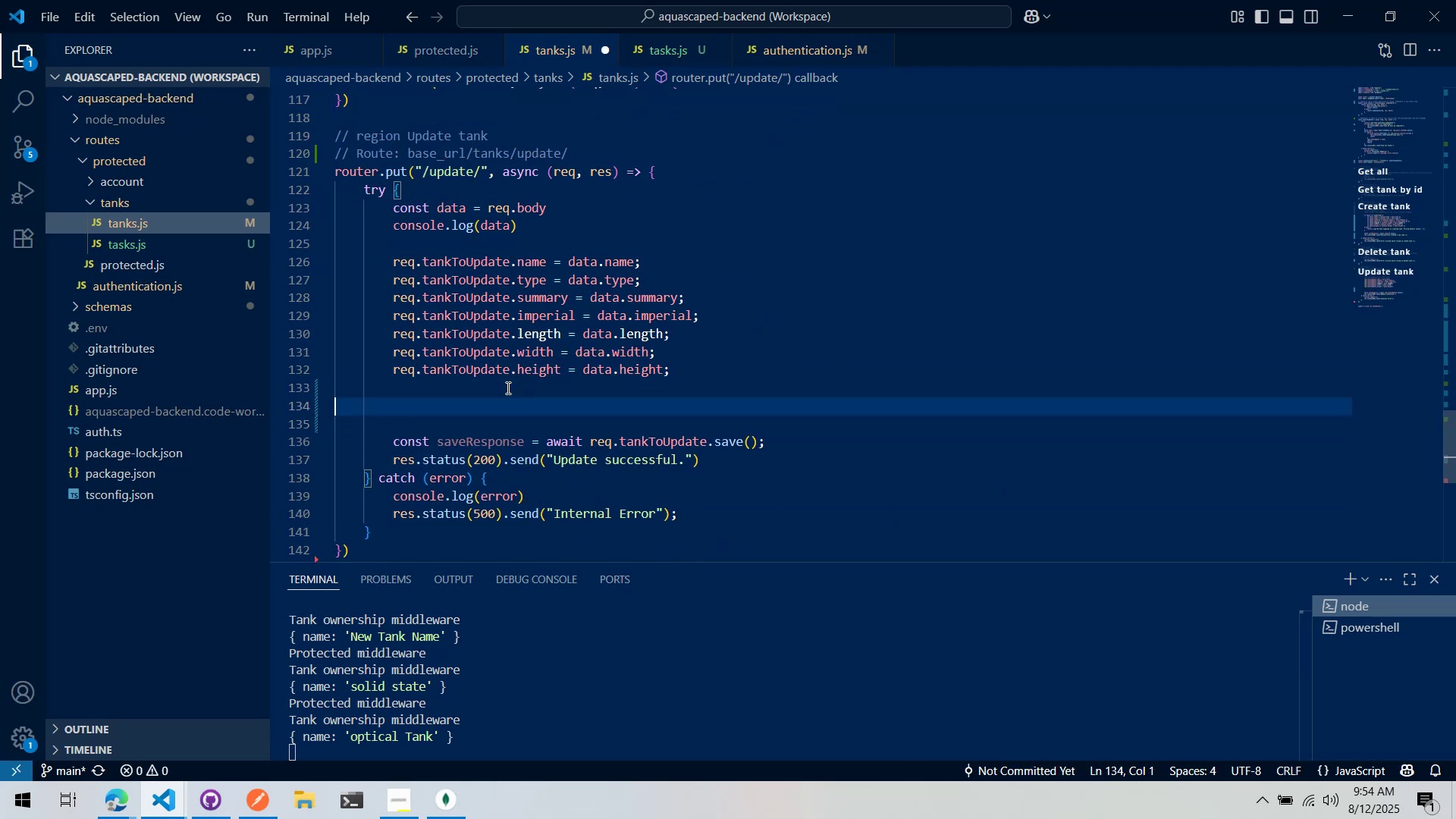 
key(Control+V)
 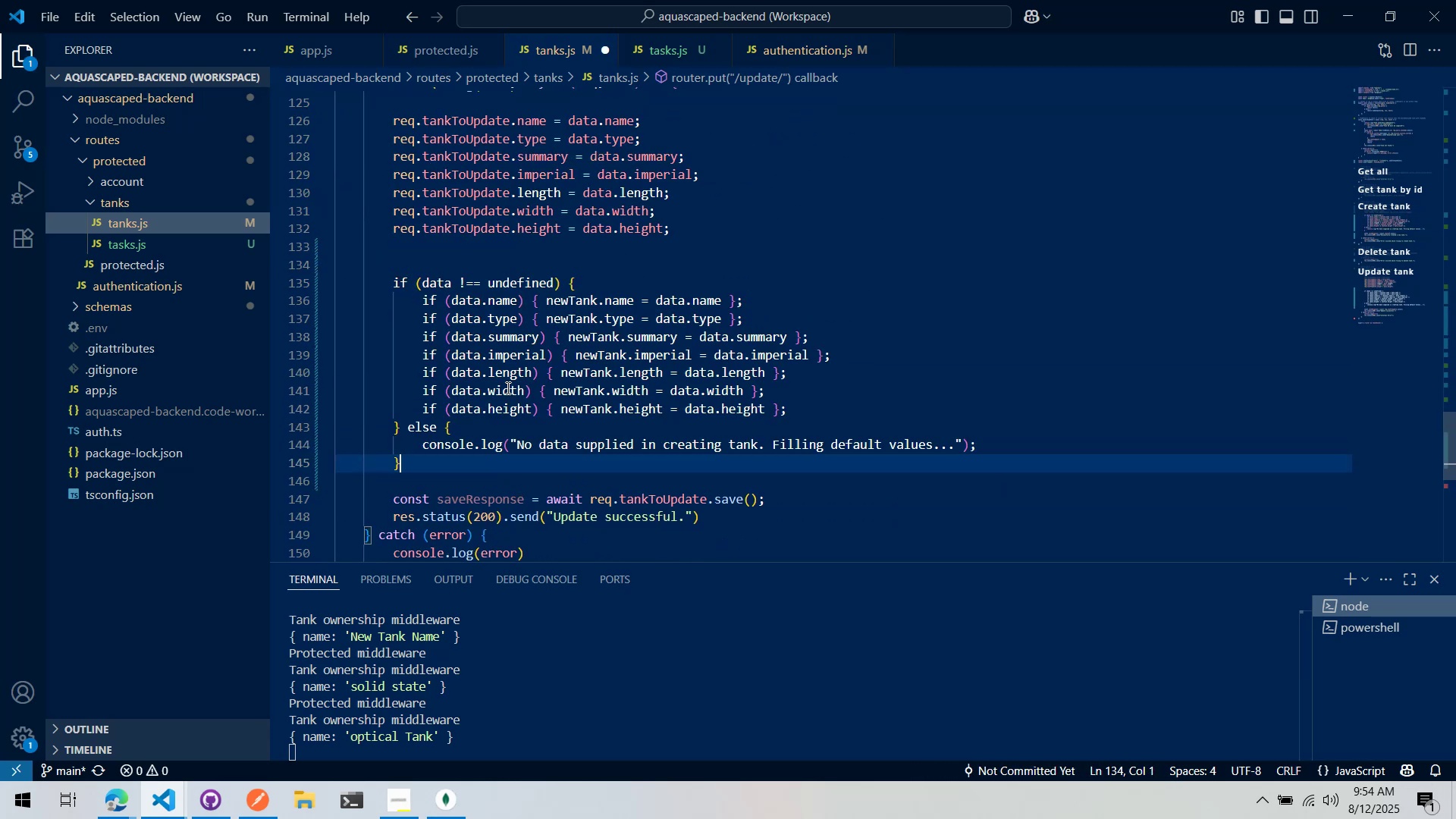 
key(Control+ControlLeft)
 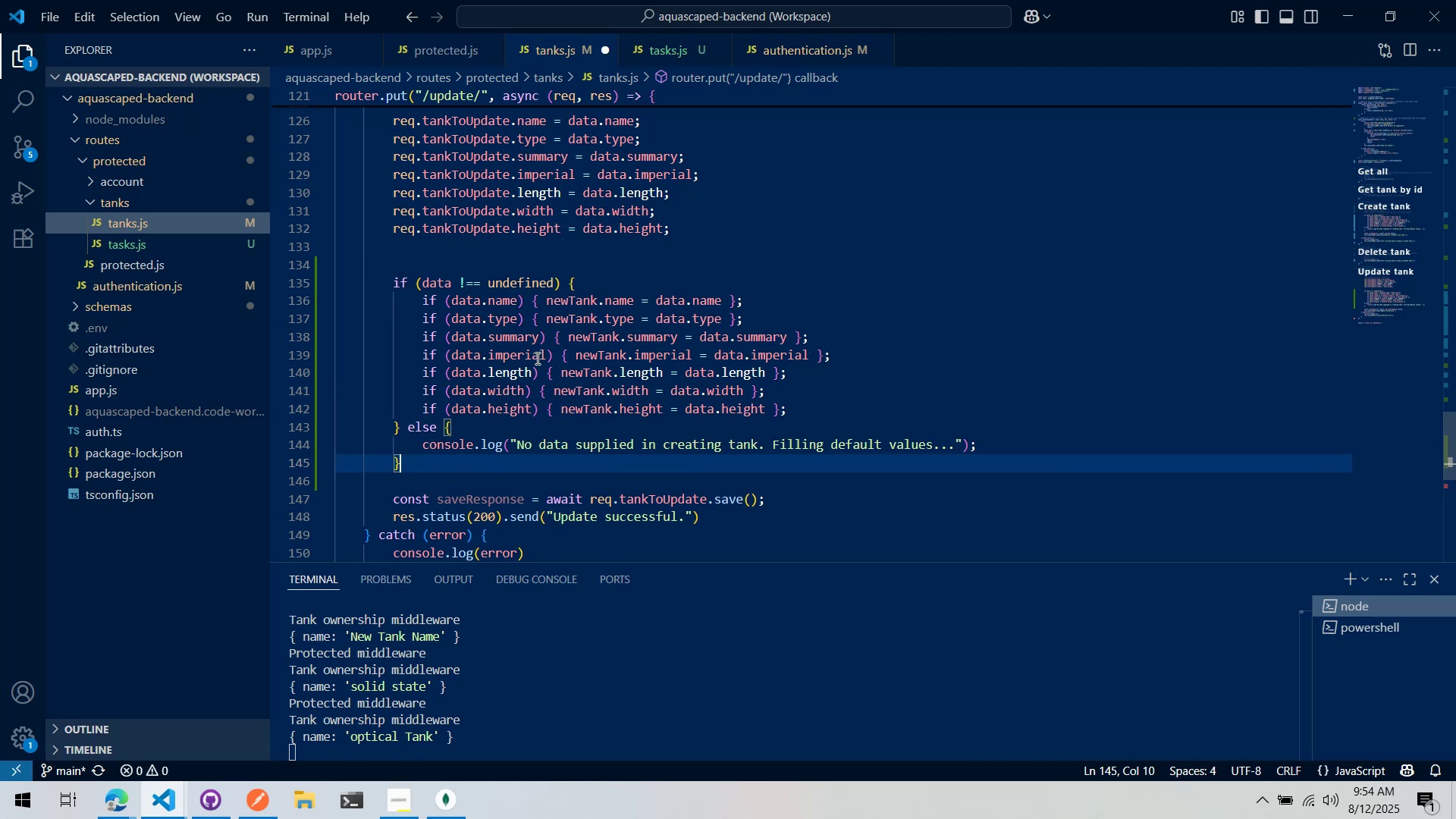 
scroll: coordinate [544, 350], scroll_direction: up, amount: 2.0
 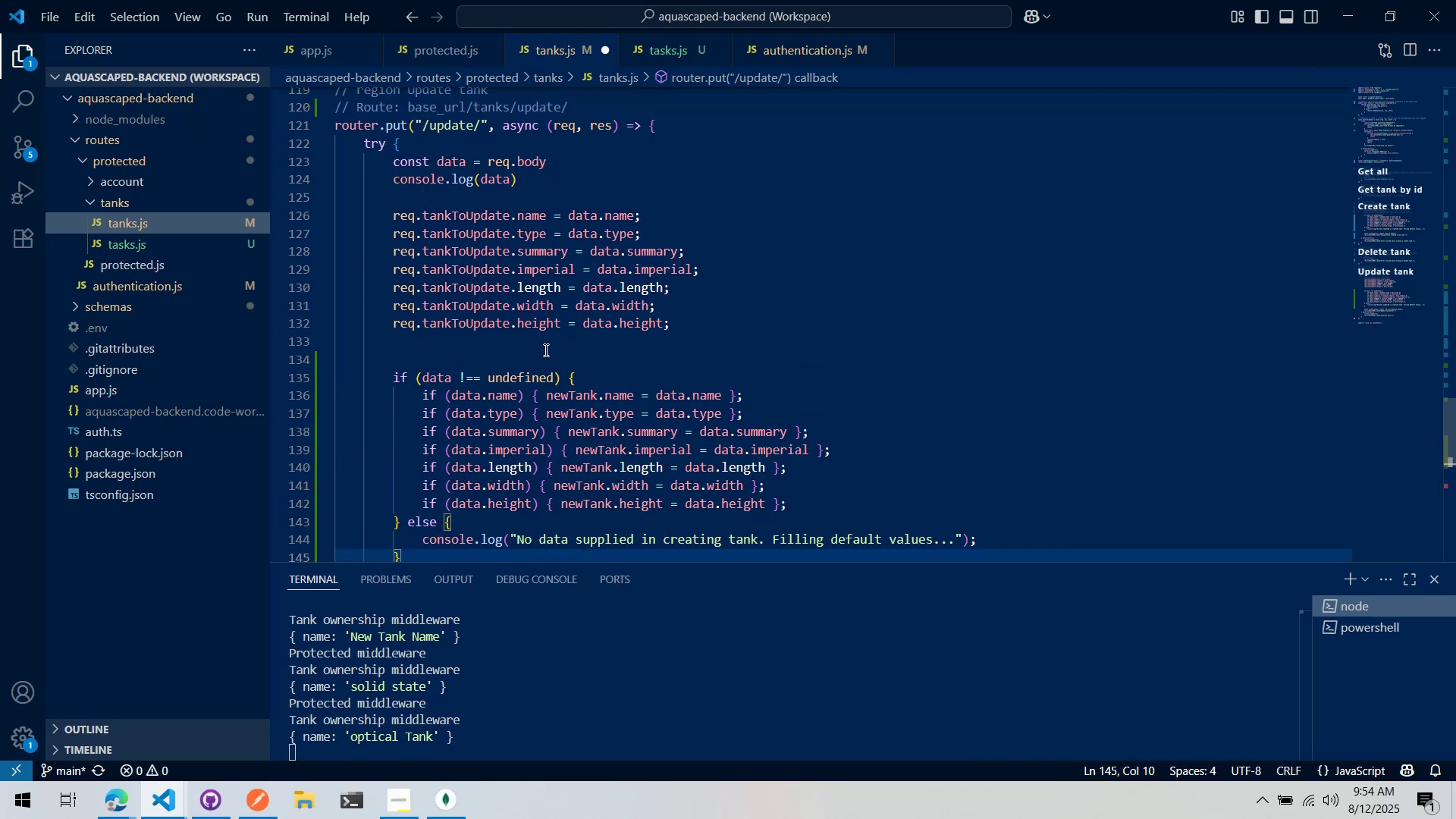 
scroll: coordinate [544, 349], scroll_direction: down, amount: 2.0
 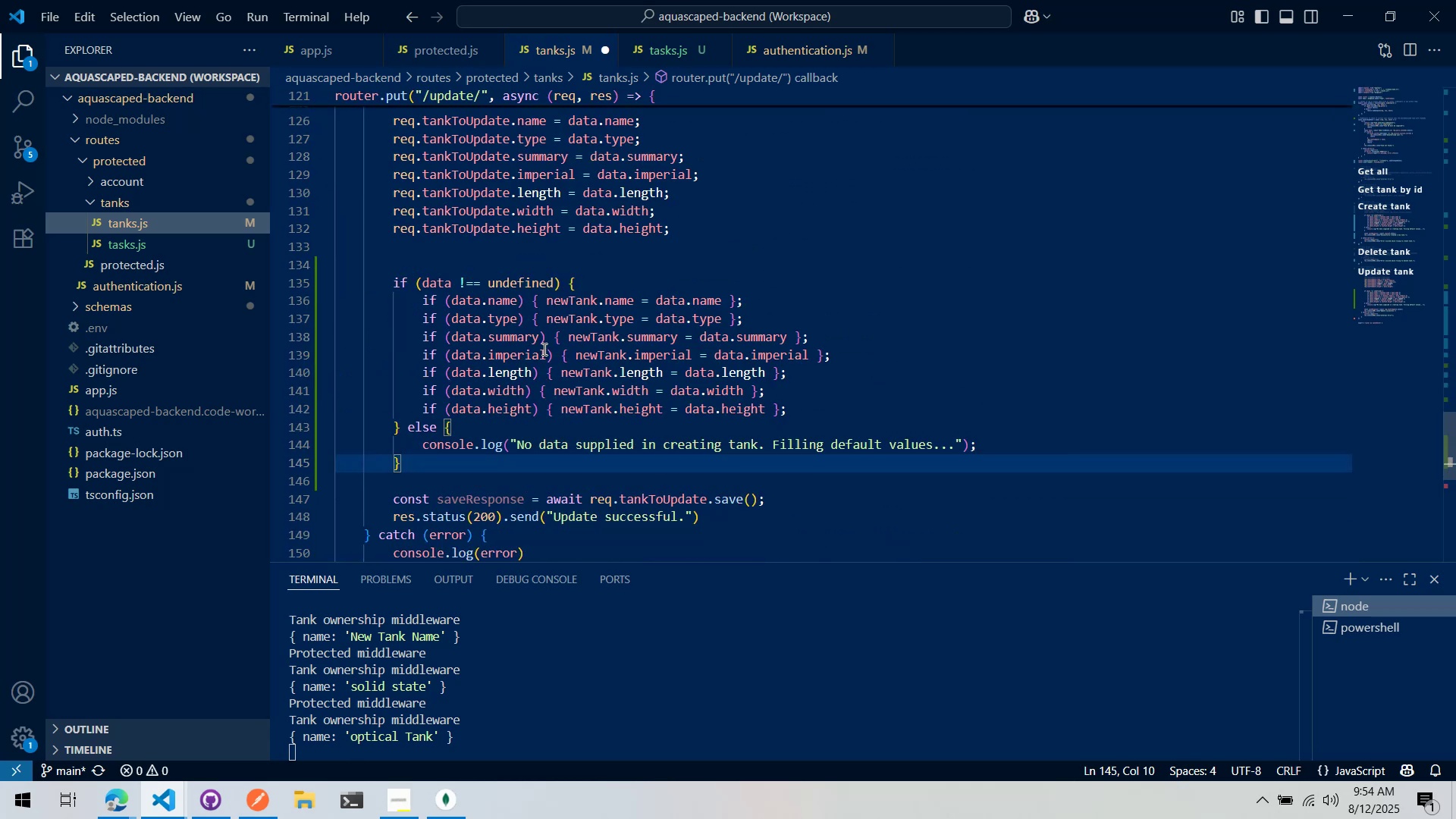 
scroll: coordinate [543, 349], scroll_direction: up, amount: 2.0
 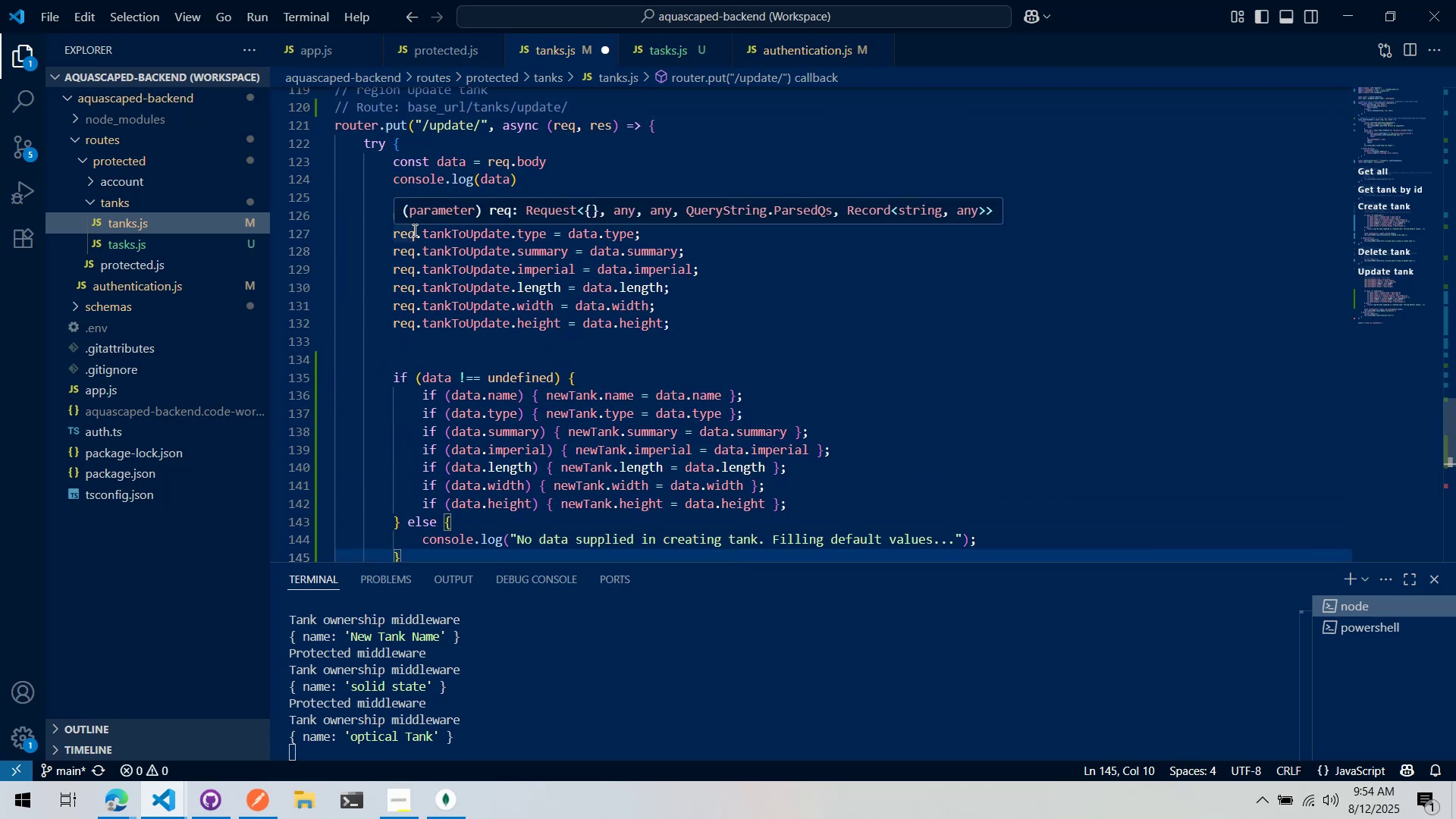 
left_click([581, 302])
 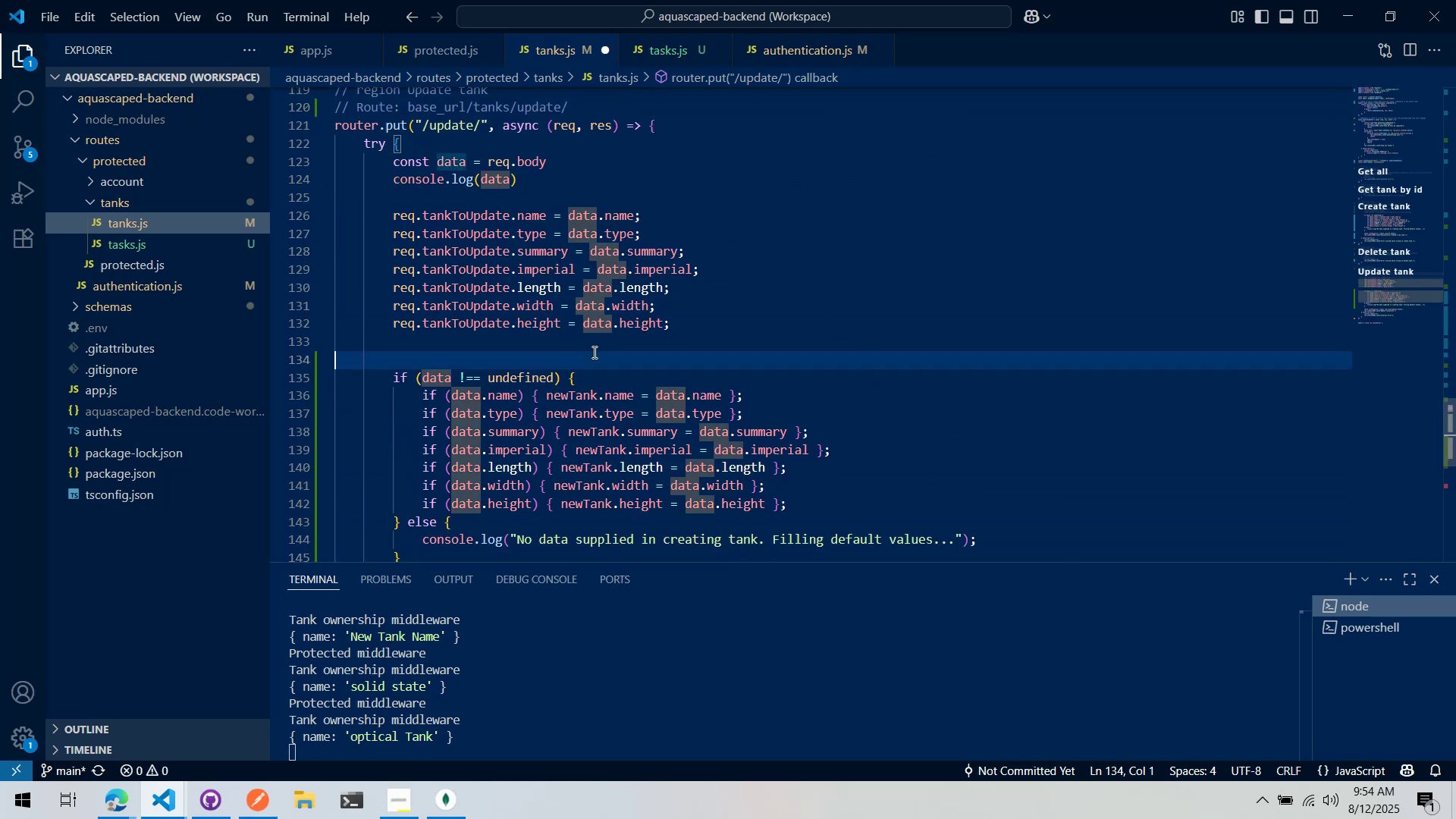 
scroll: coordinate [588, 344], scroll_direction: down, amount: 2.0
 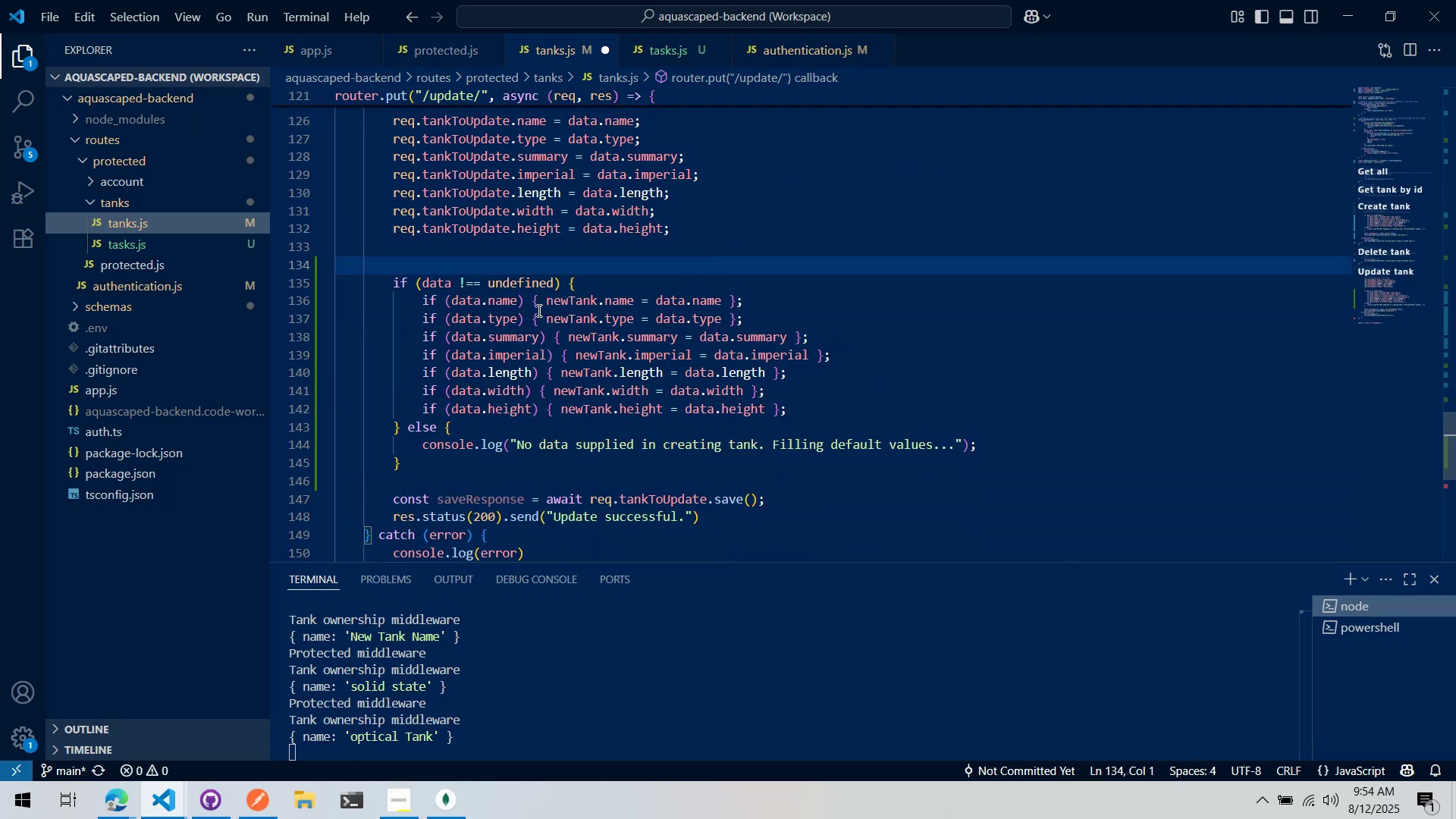 
scroll: coordinate [537, 369], scroll_direction: up, amount: 3.0
 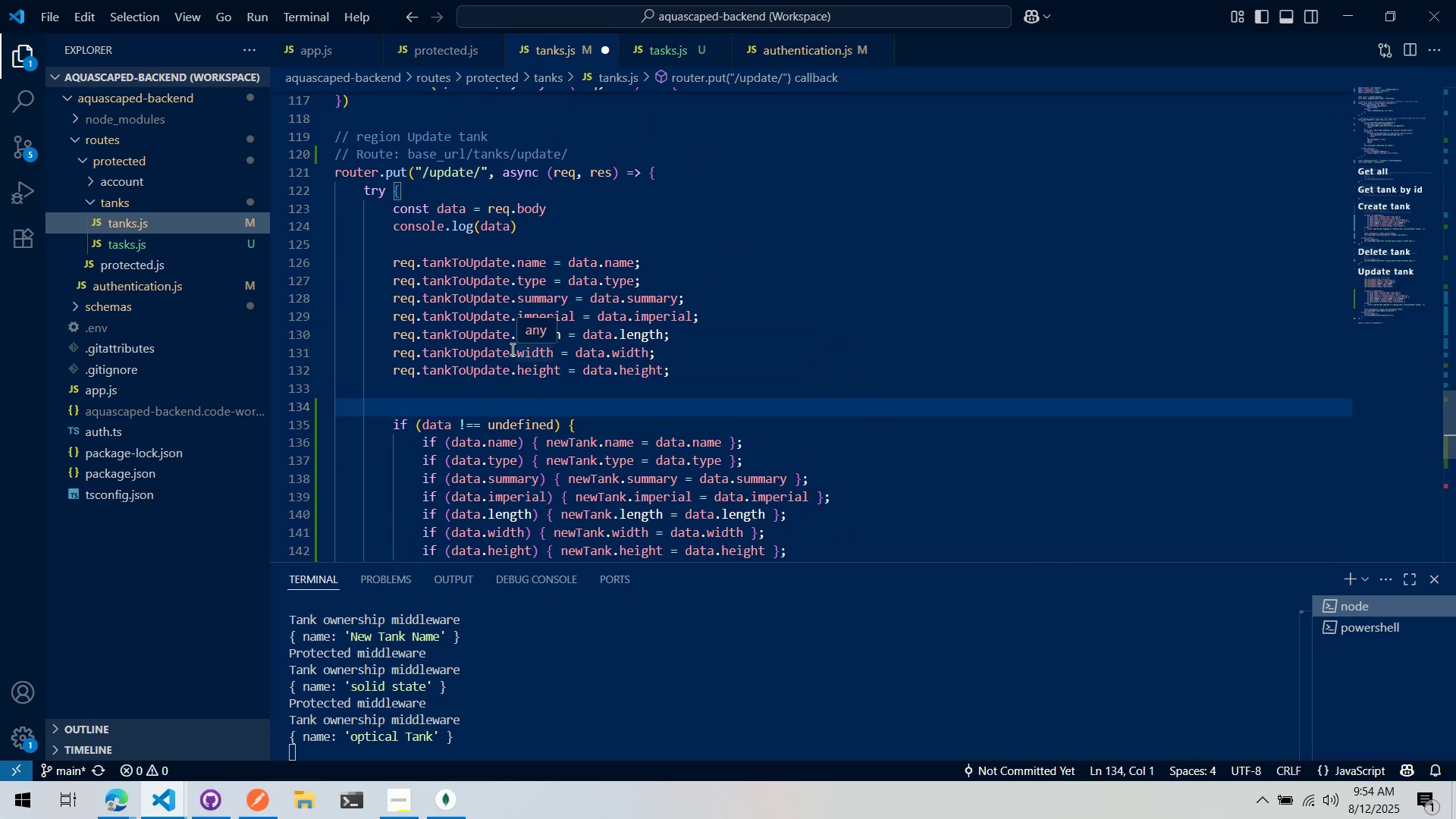 
mouse_move([399, 281])
 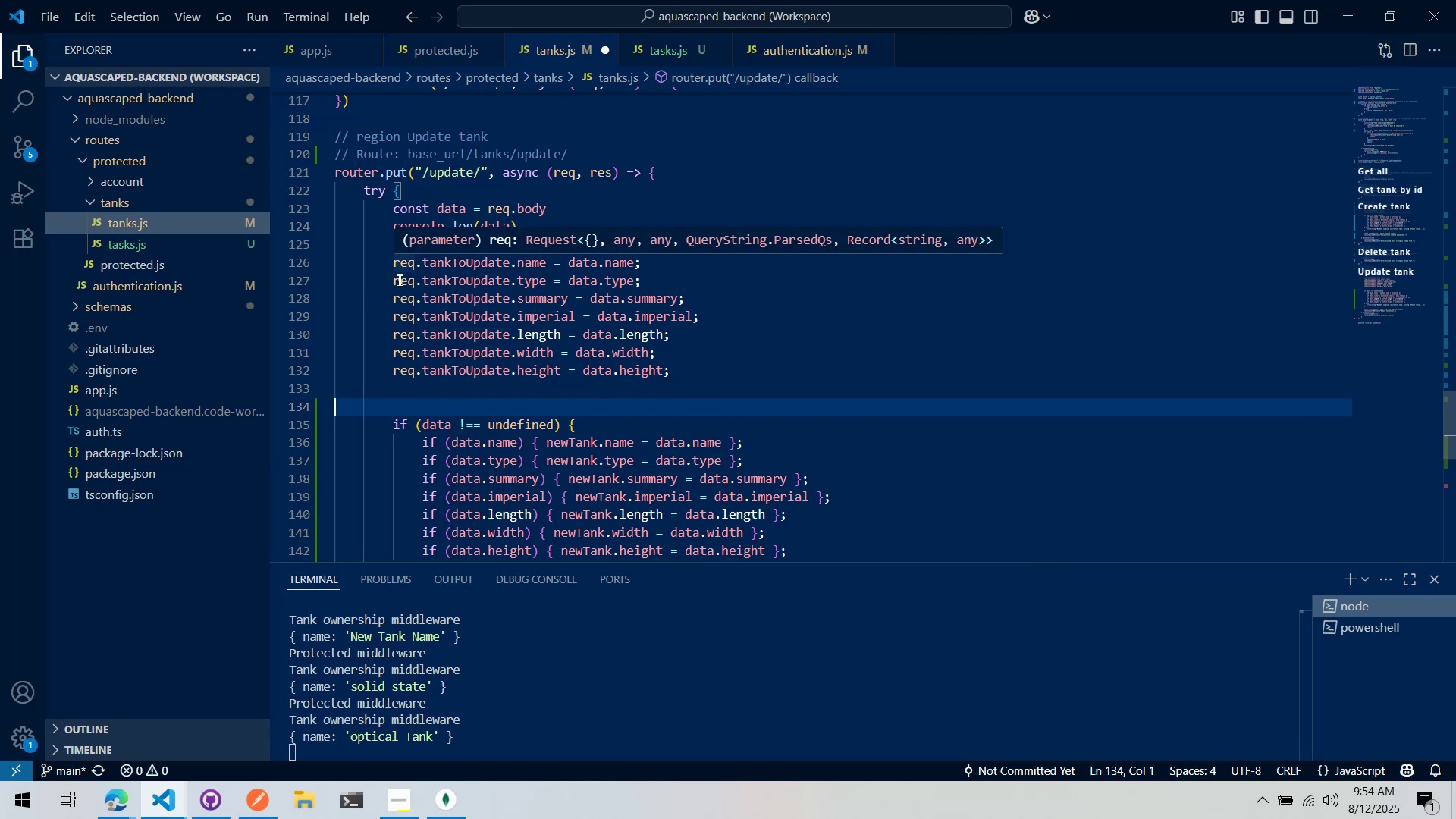 
scroll: coordinate [444, 356], scroll_direction: up, amount: 18.0
 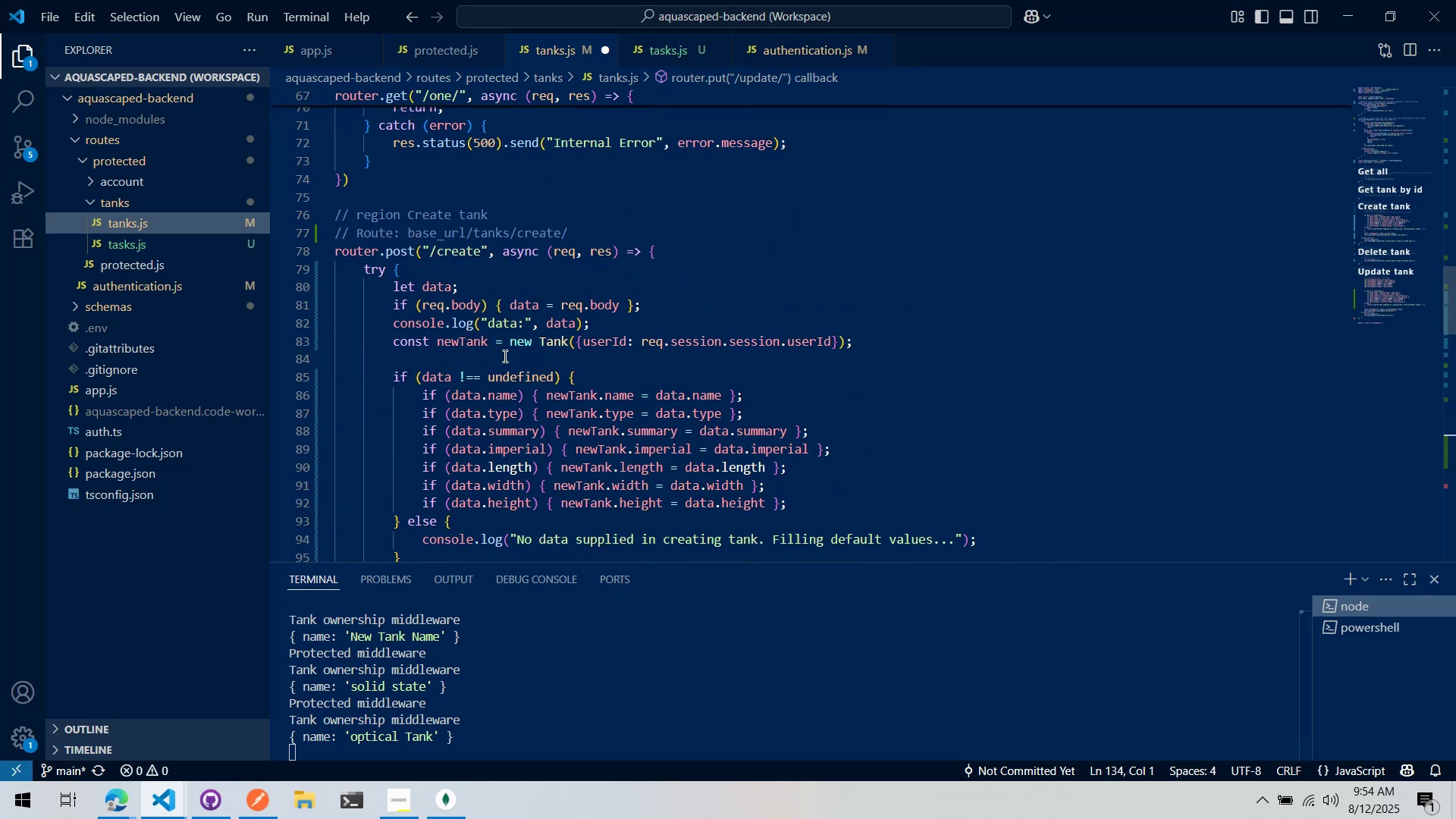 
left_click_drag(start_coordinate=[569, 356], to_coordinate=[215, 287])
 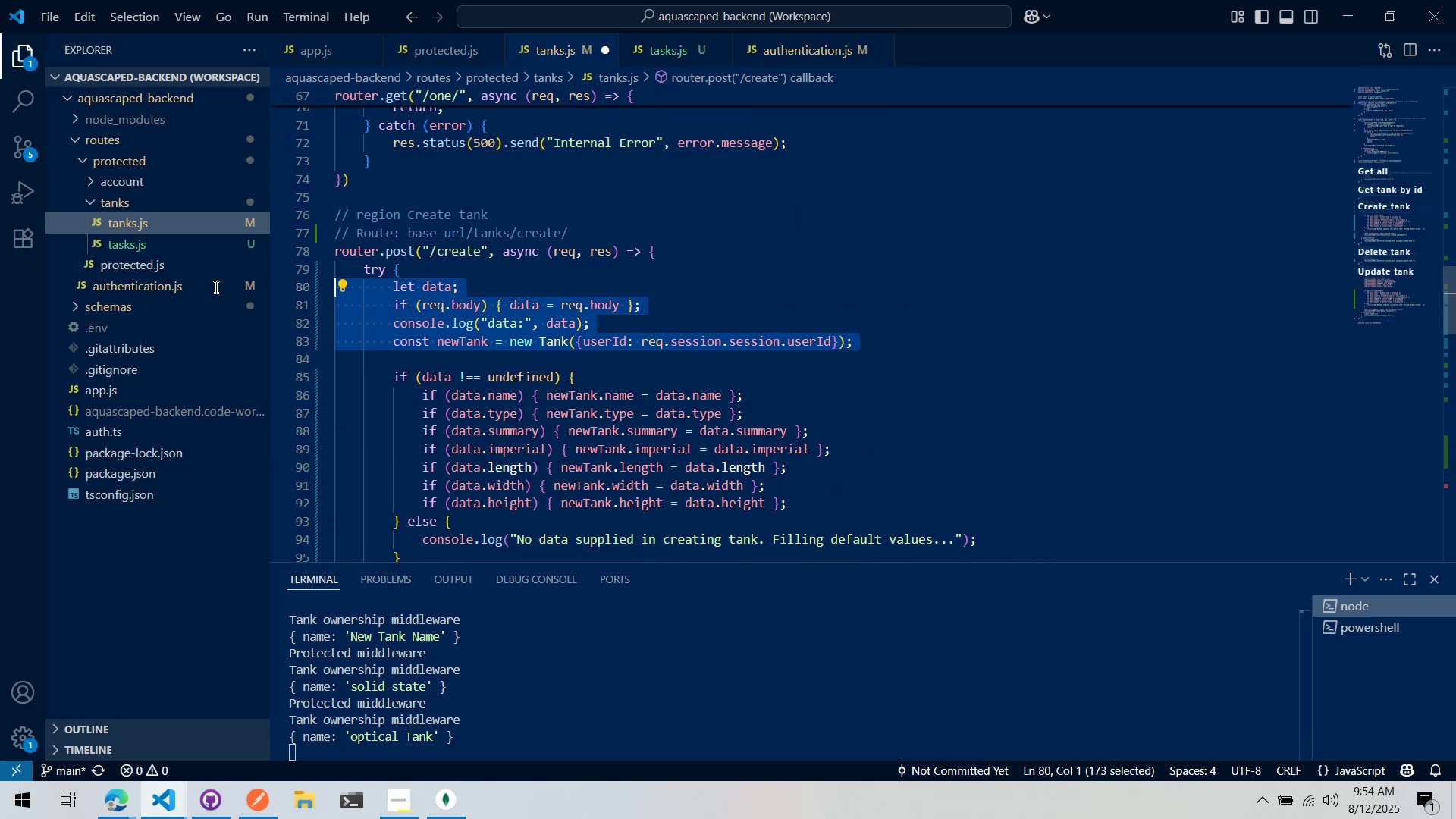 
key(Control+ControlLeft)
 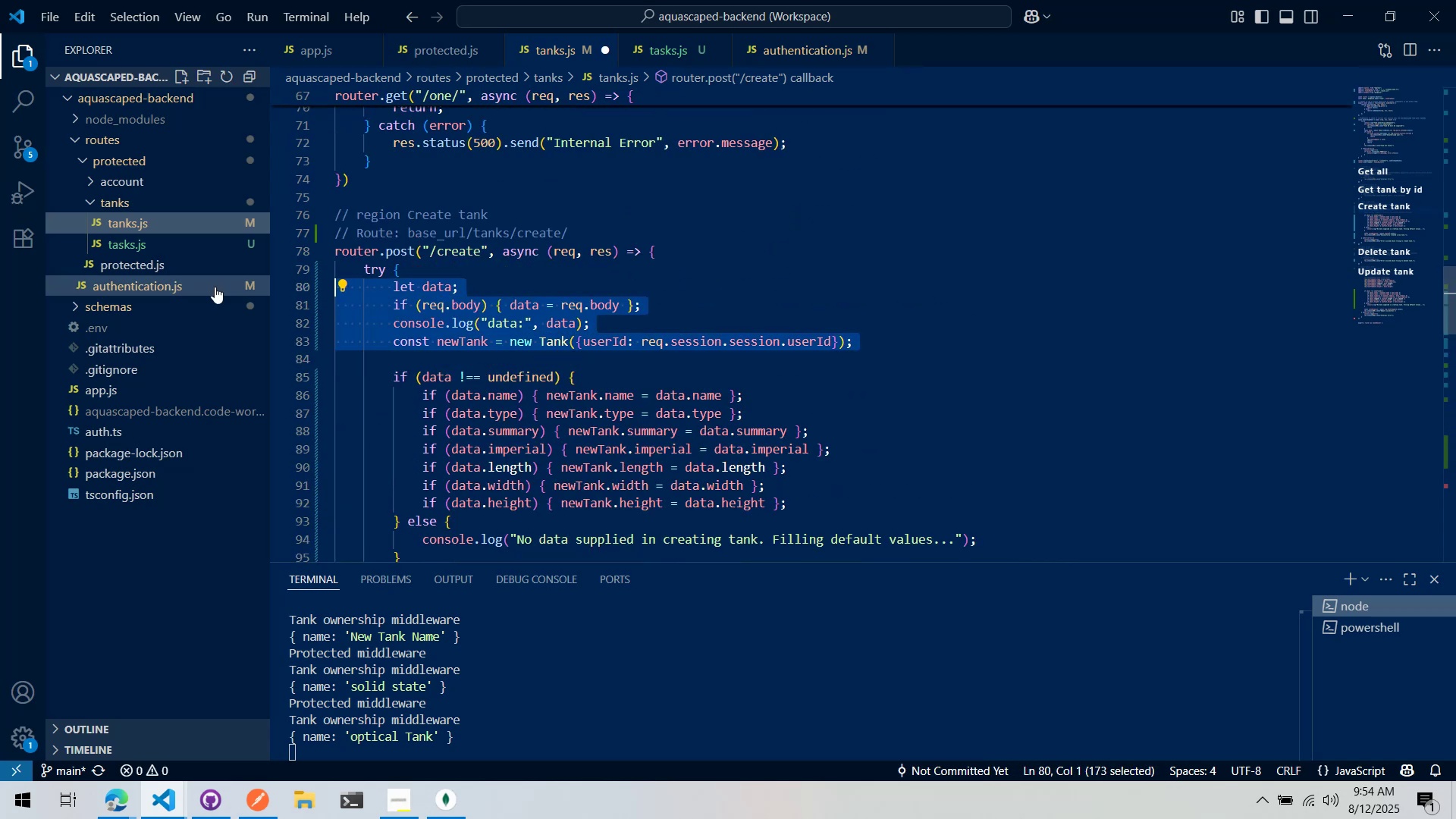 
key(Control+C)
 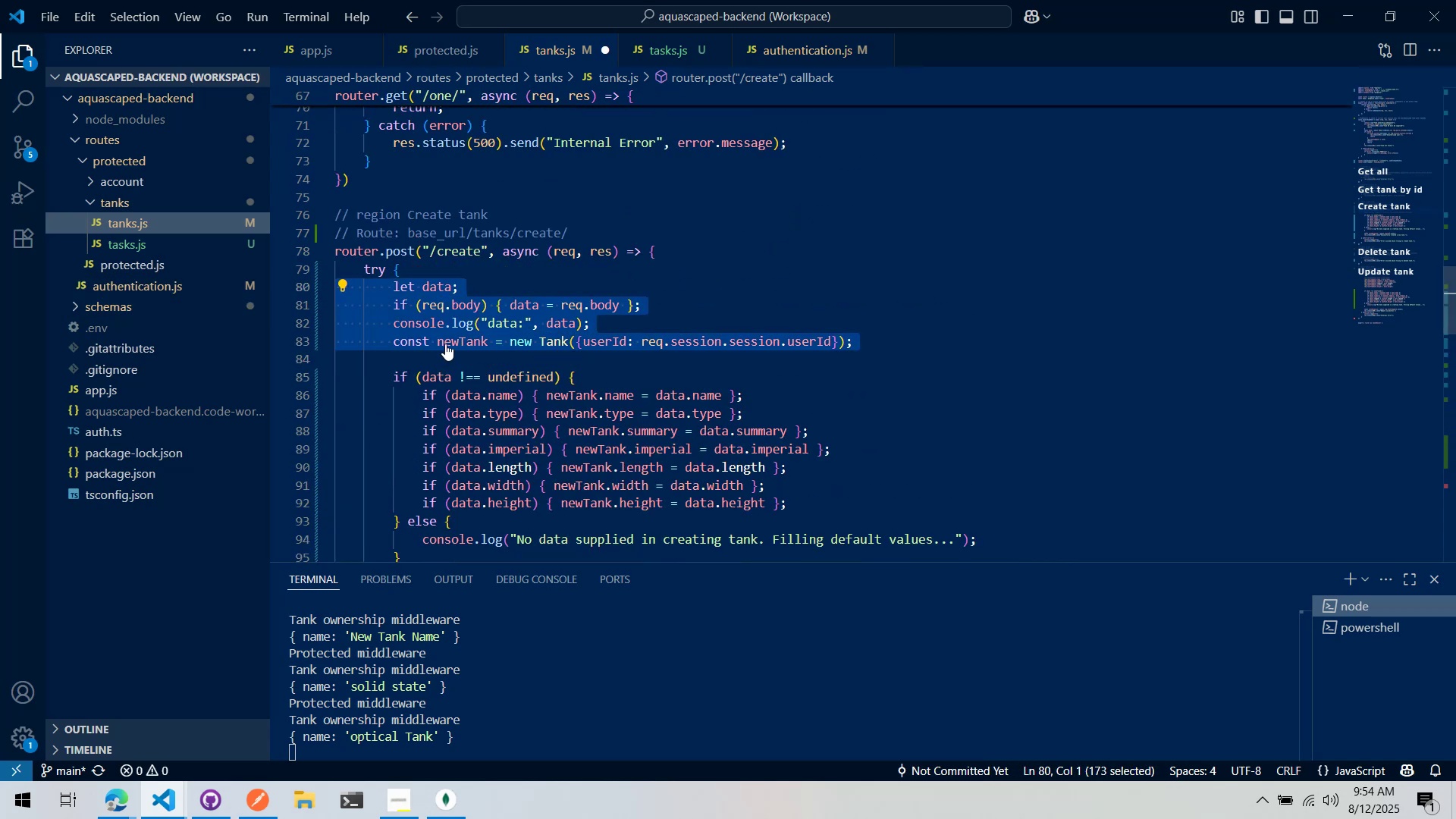 
scroll: coordinate [473, 351], scroll_direction: down, amount: 19.0
 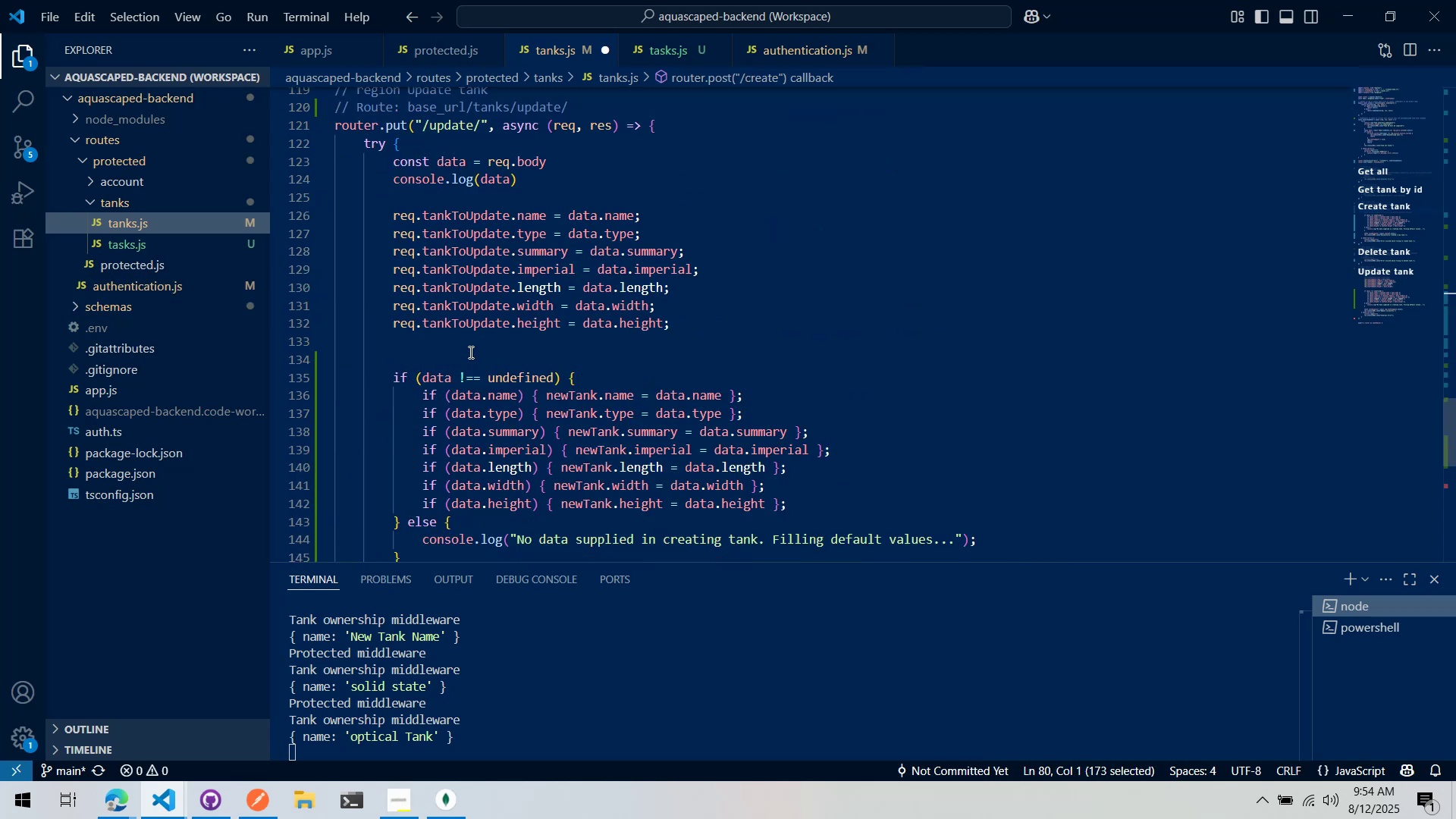 
left_click([469, 352])
 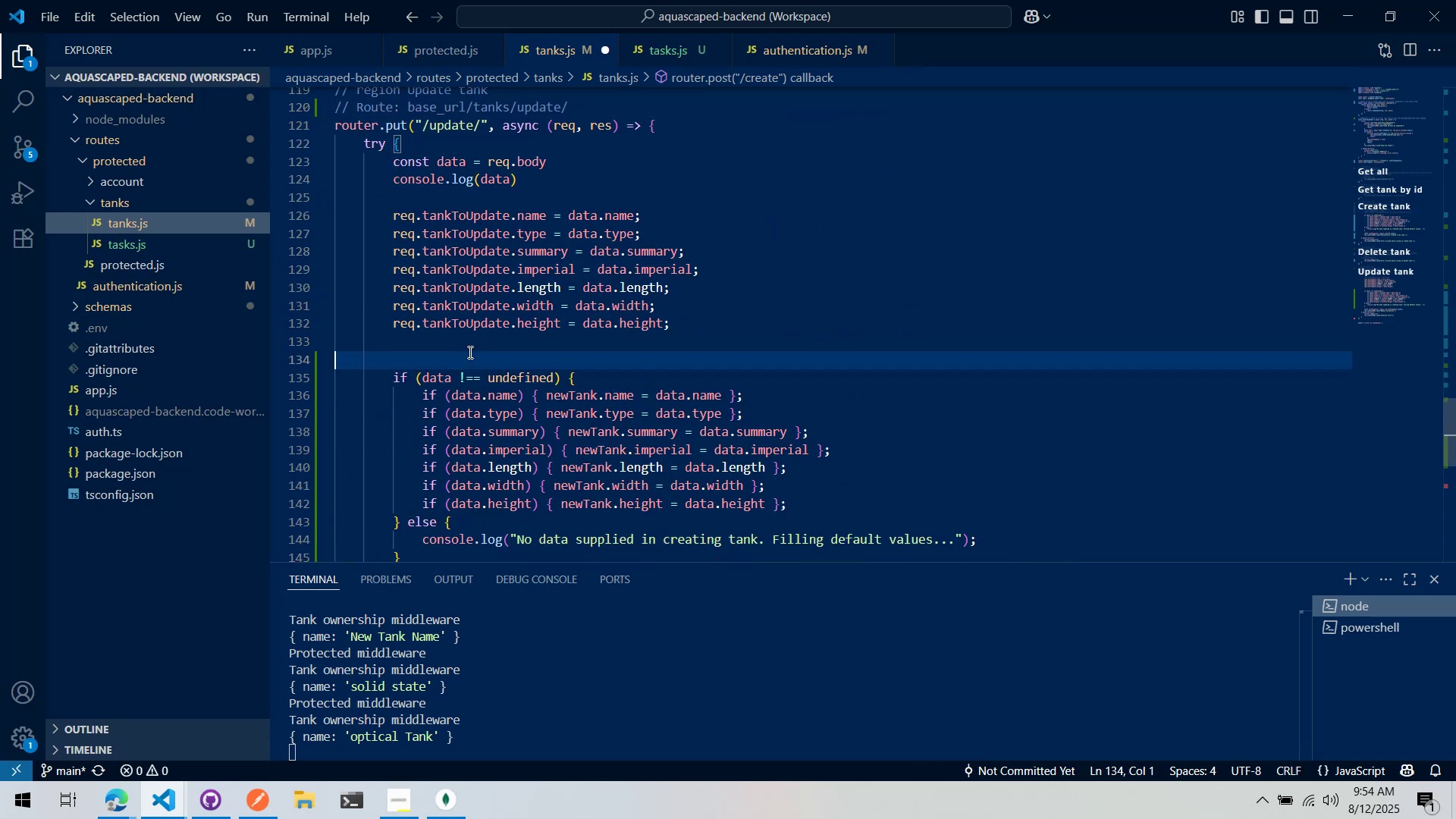 
key(Control+V)
 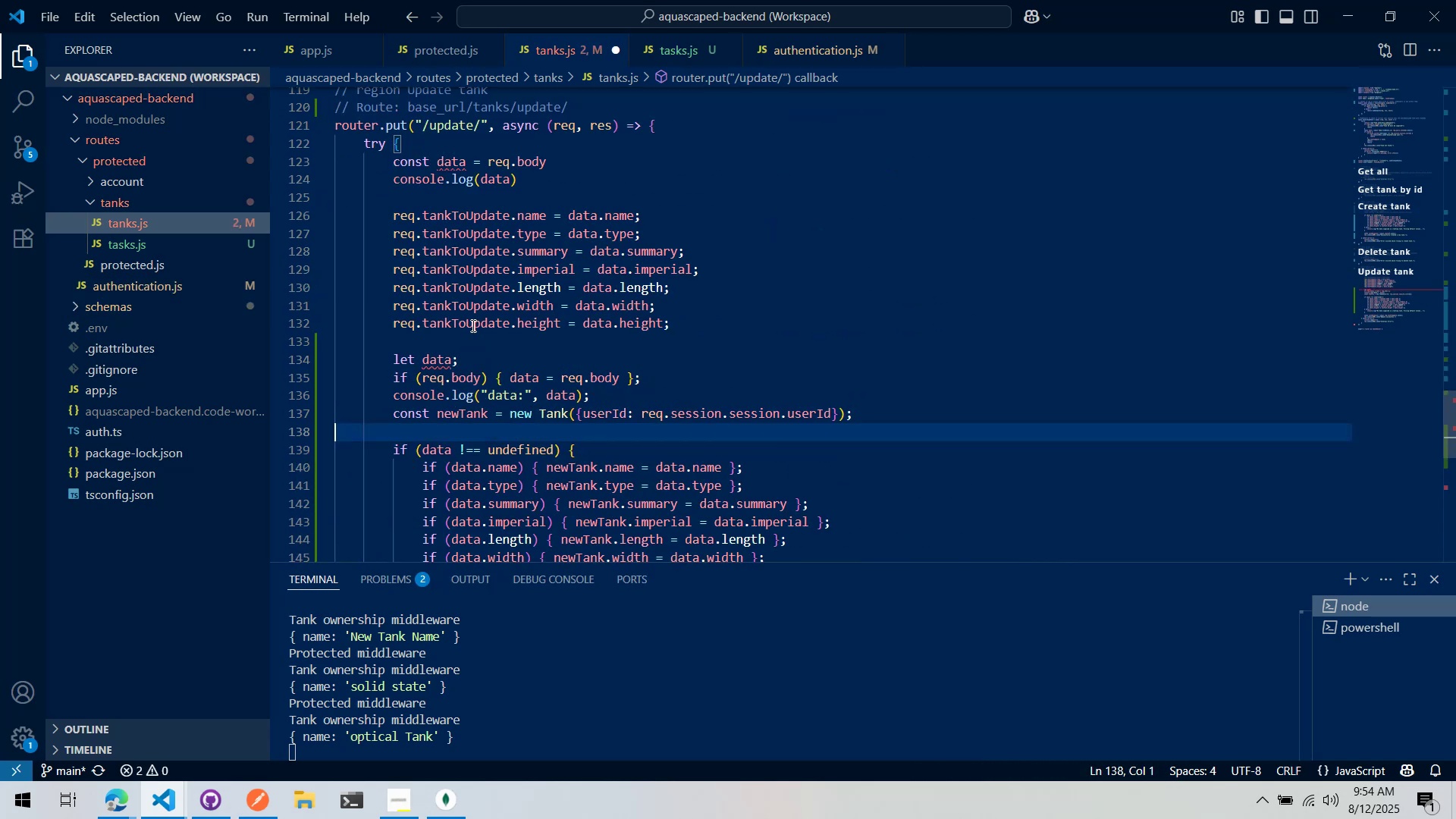 
left_click_drag(start_coordinate=[584, 188], to_coordinate=[269, 155])
 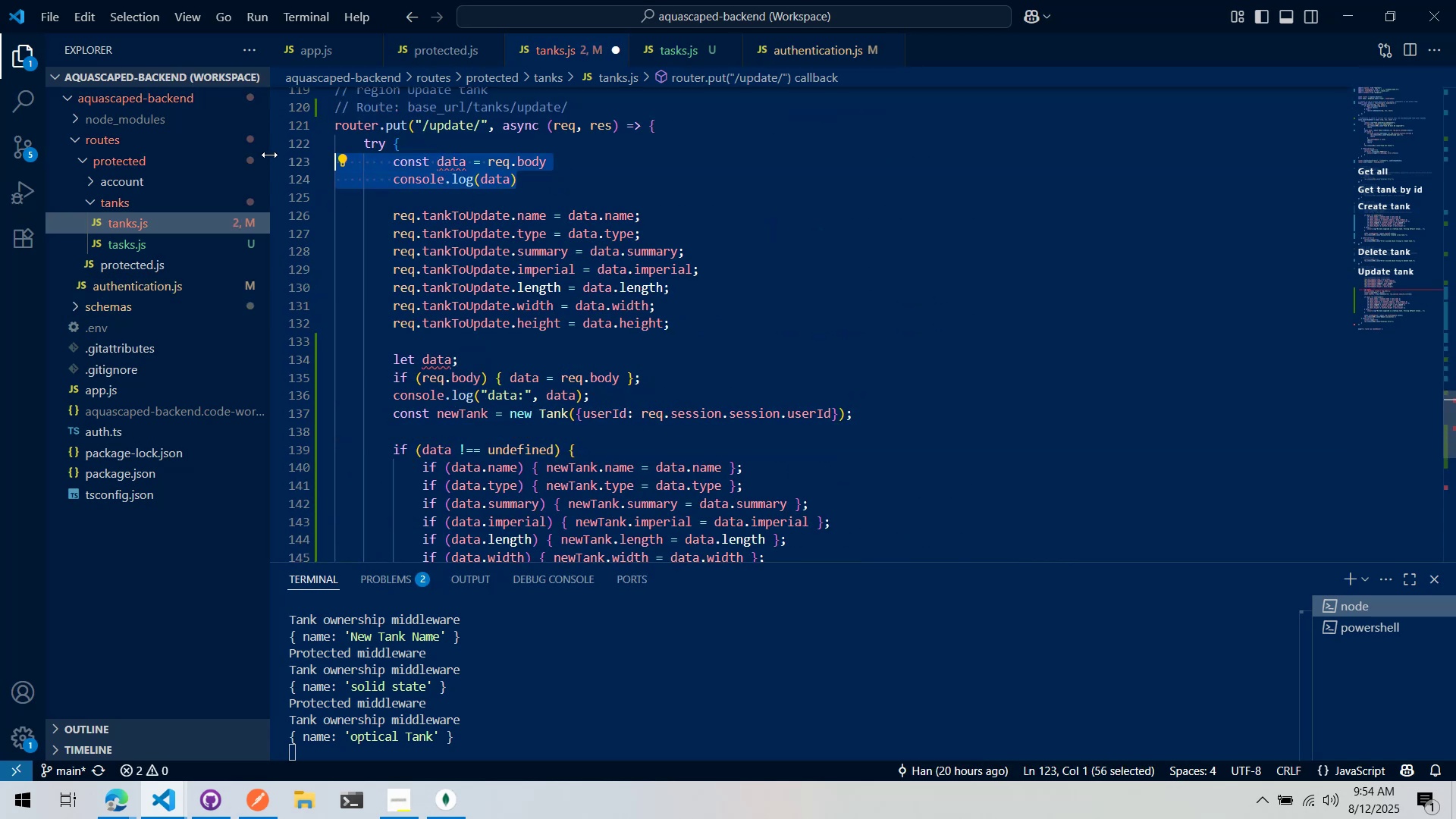 
key(Control+ControlLeft)
 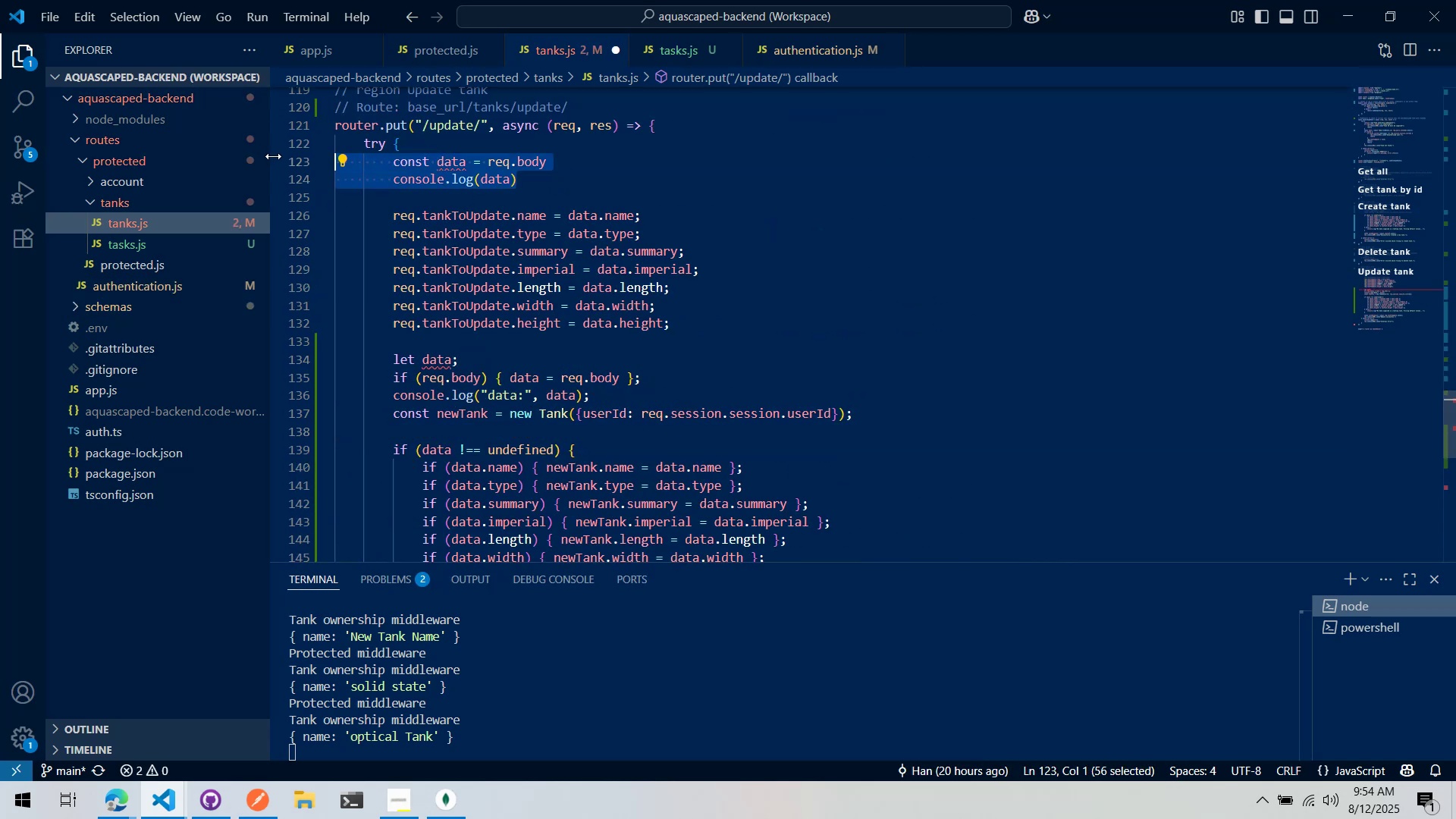 
key(Control+X)
 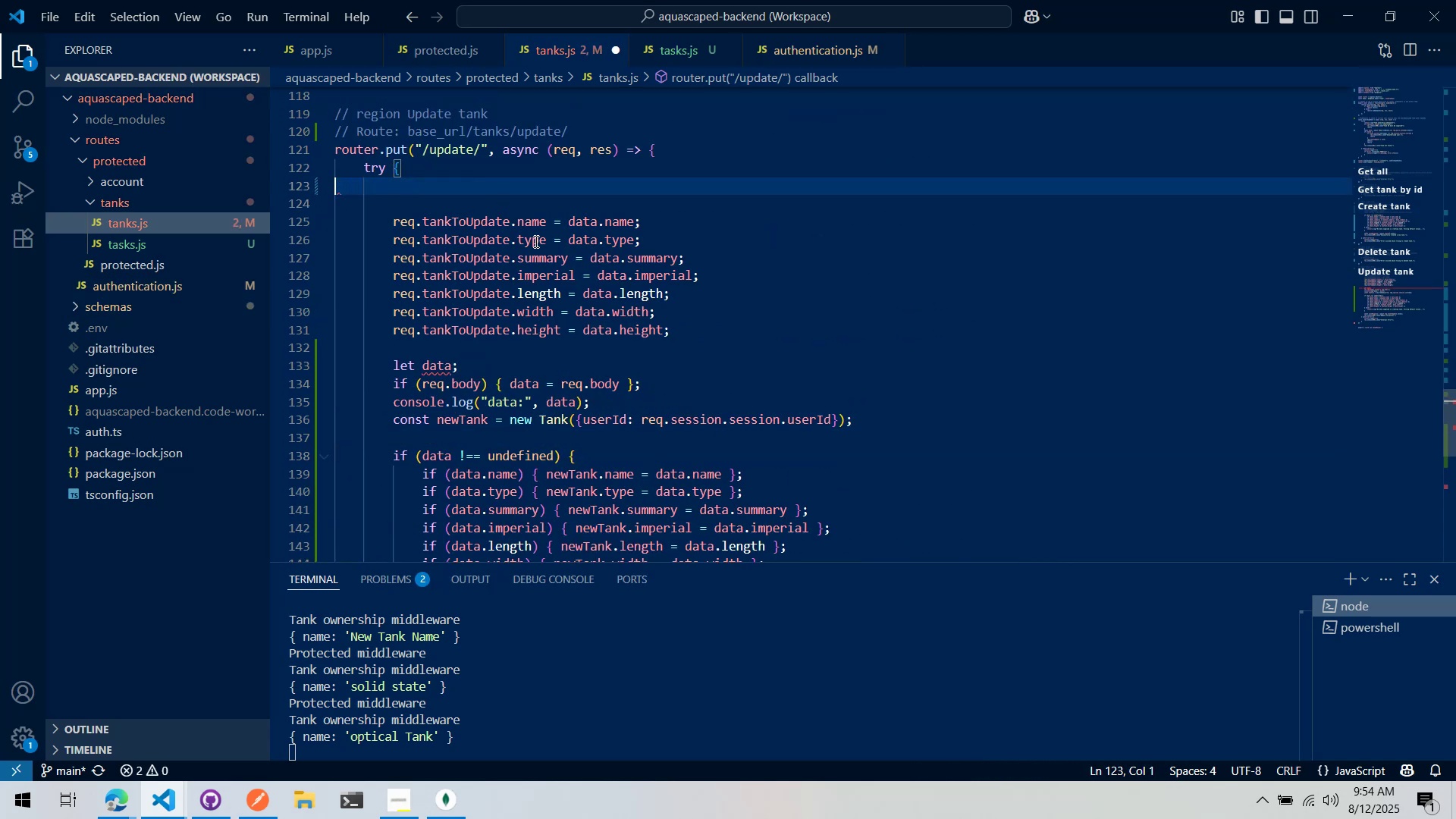 
scroll: coordinate [548, 243], scroll_direction: down, amount: 2.0
 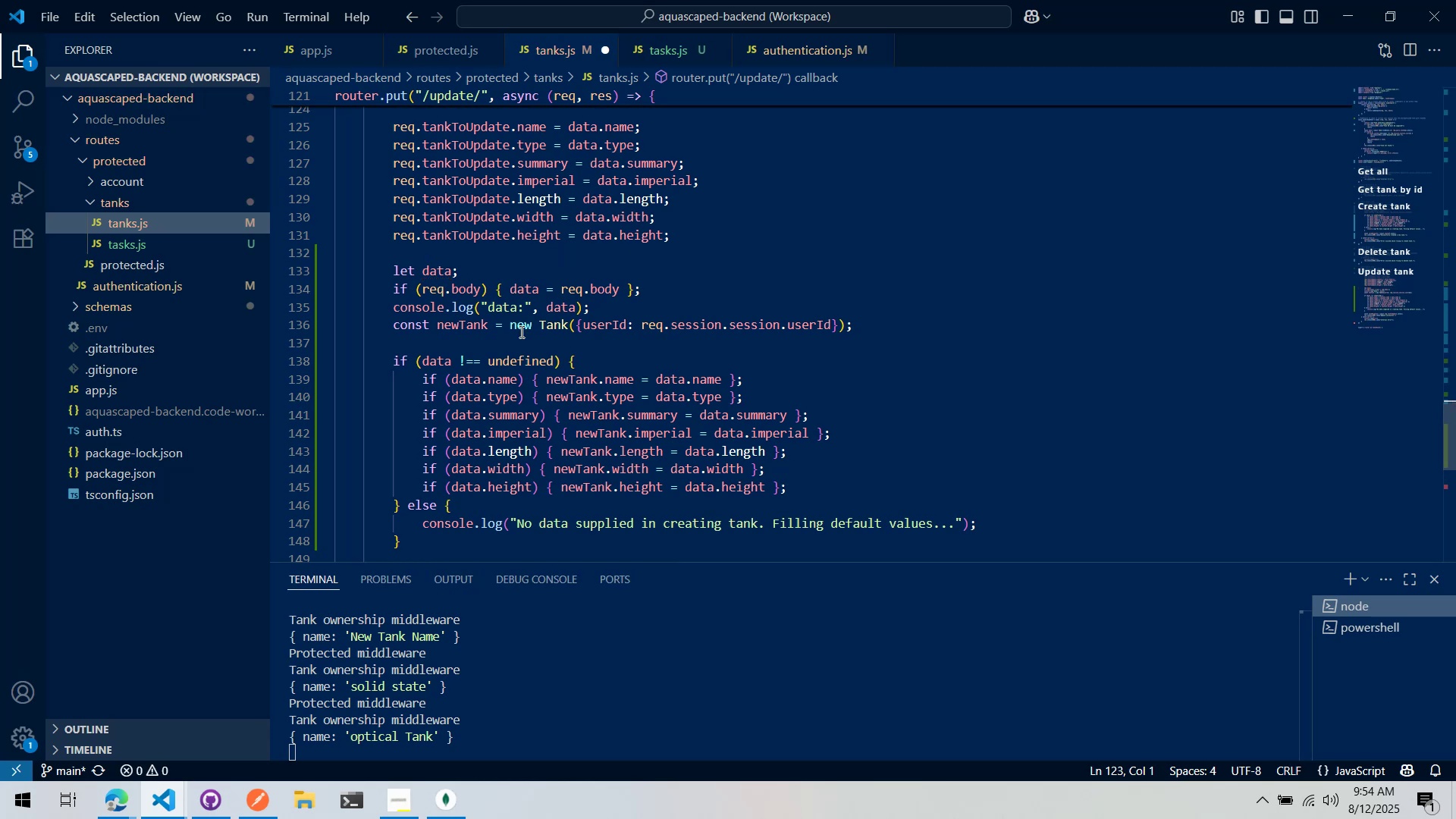 
scroll: coordinate [630, 337], scroll_direction: up, amount: 1.0
 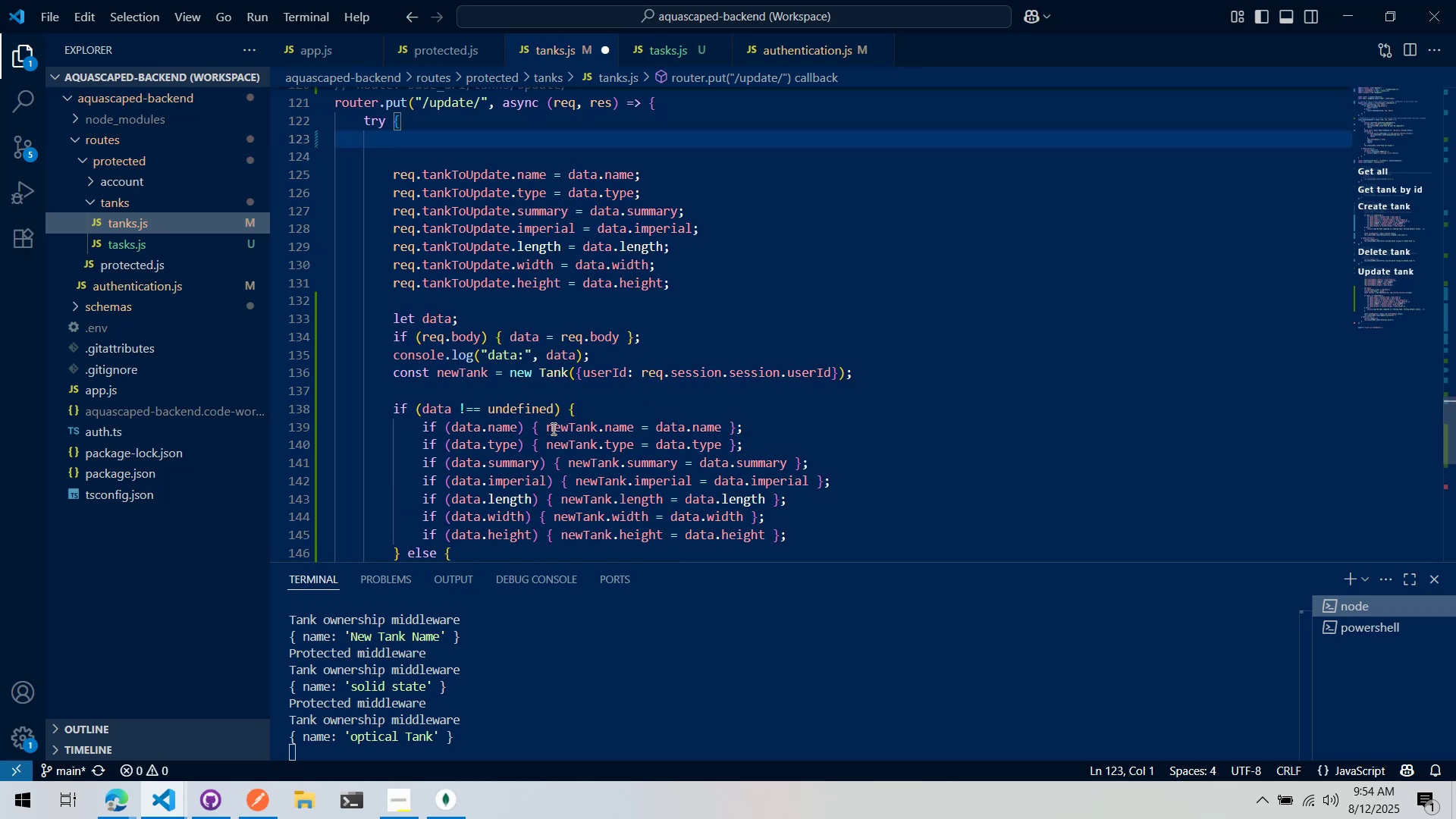 
left_click_drag(start_coordinate=[543, 424], to_coordinate=[784, 538])
 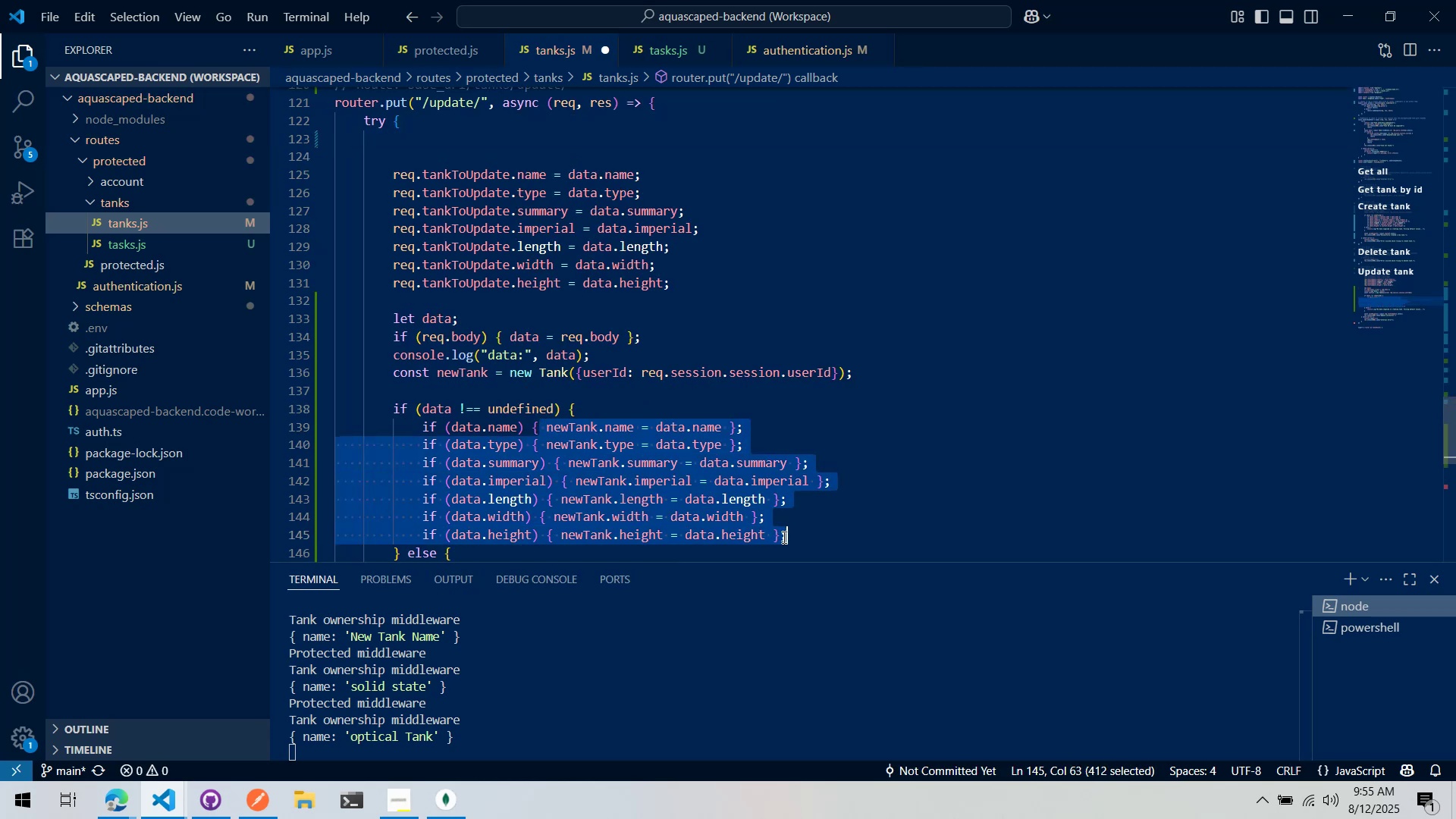 
key(Control+F)
 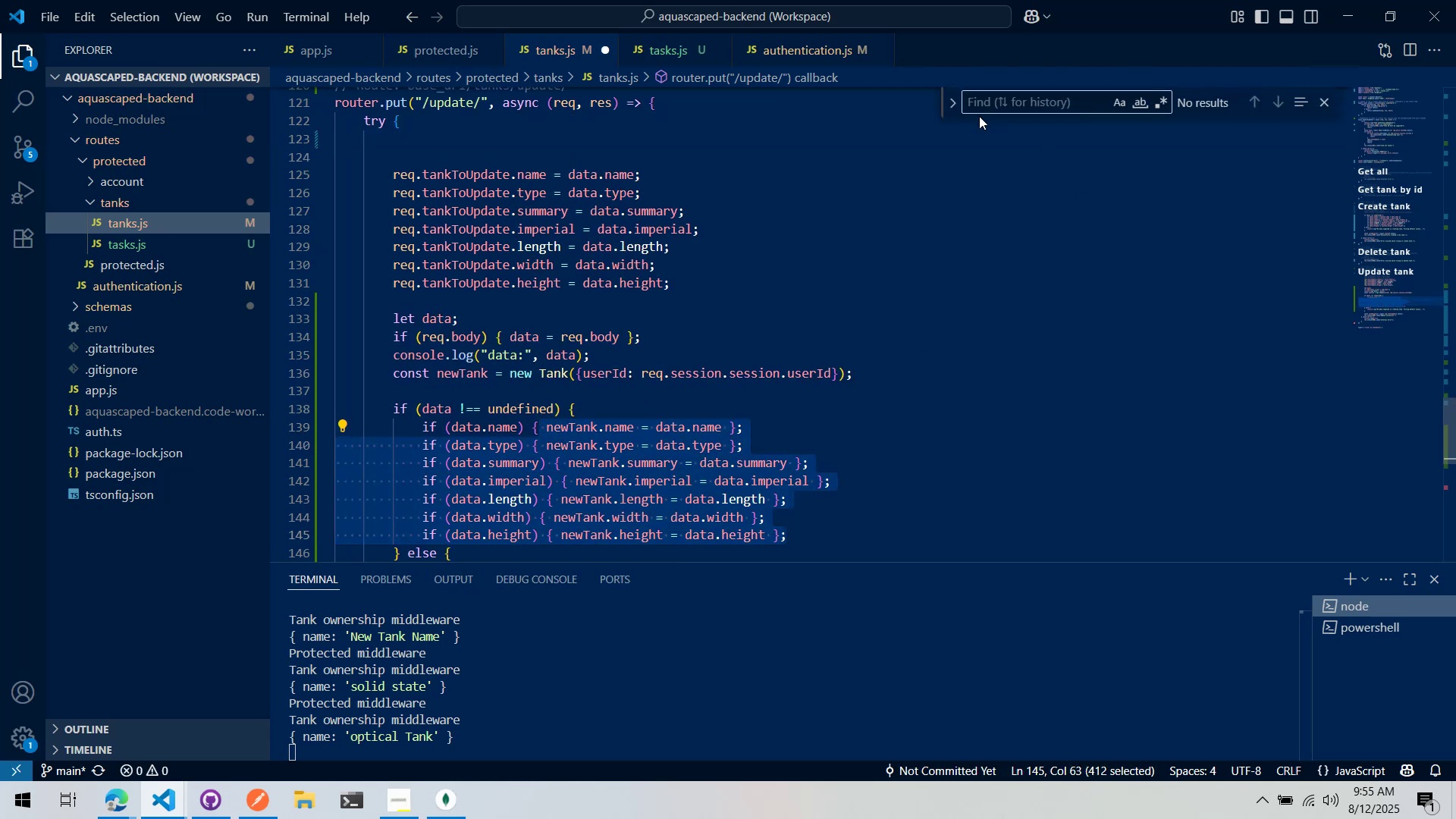 
left_click([950, 101])
 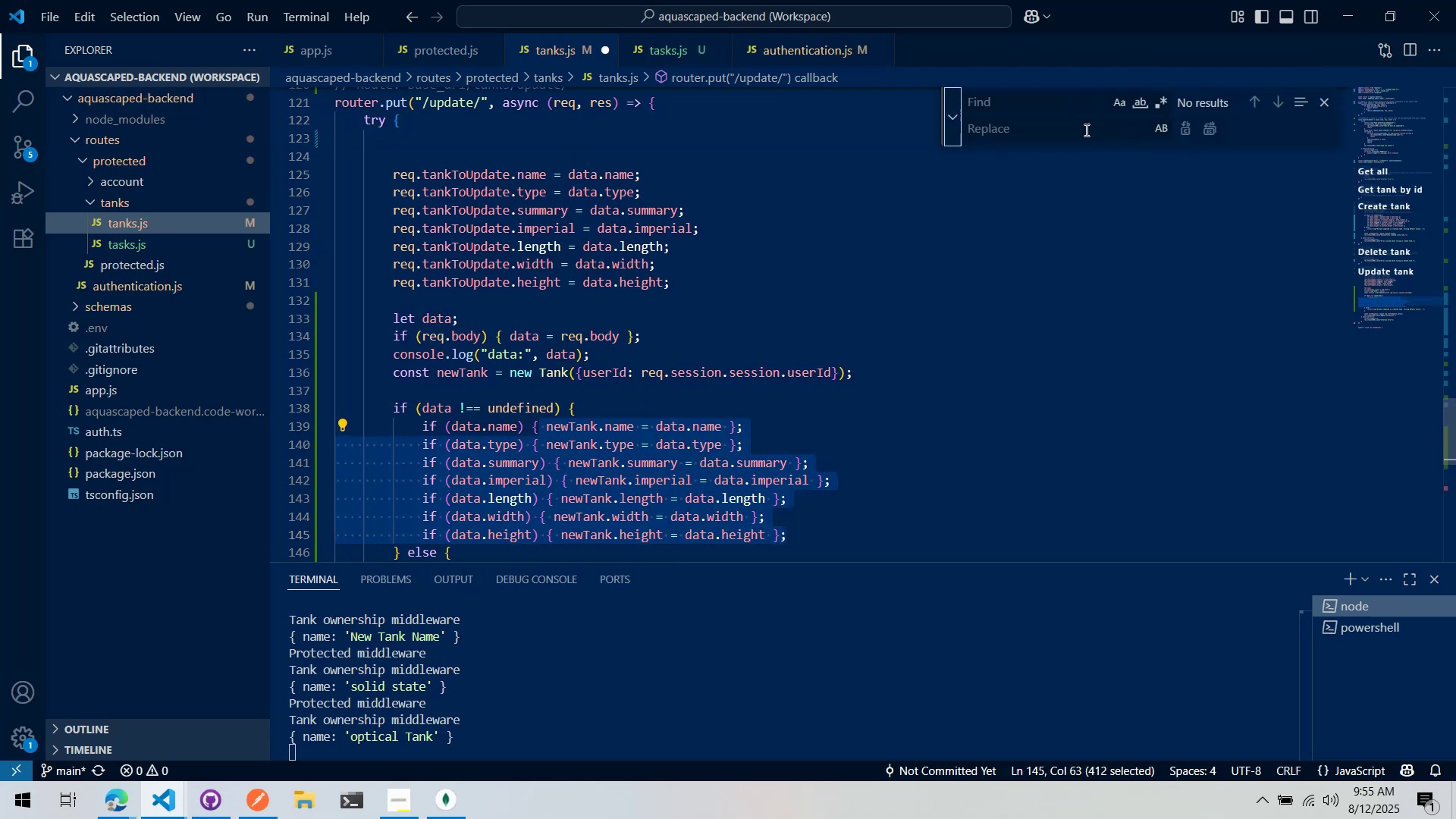 
left_click([1053, 101])
 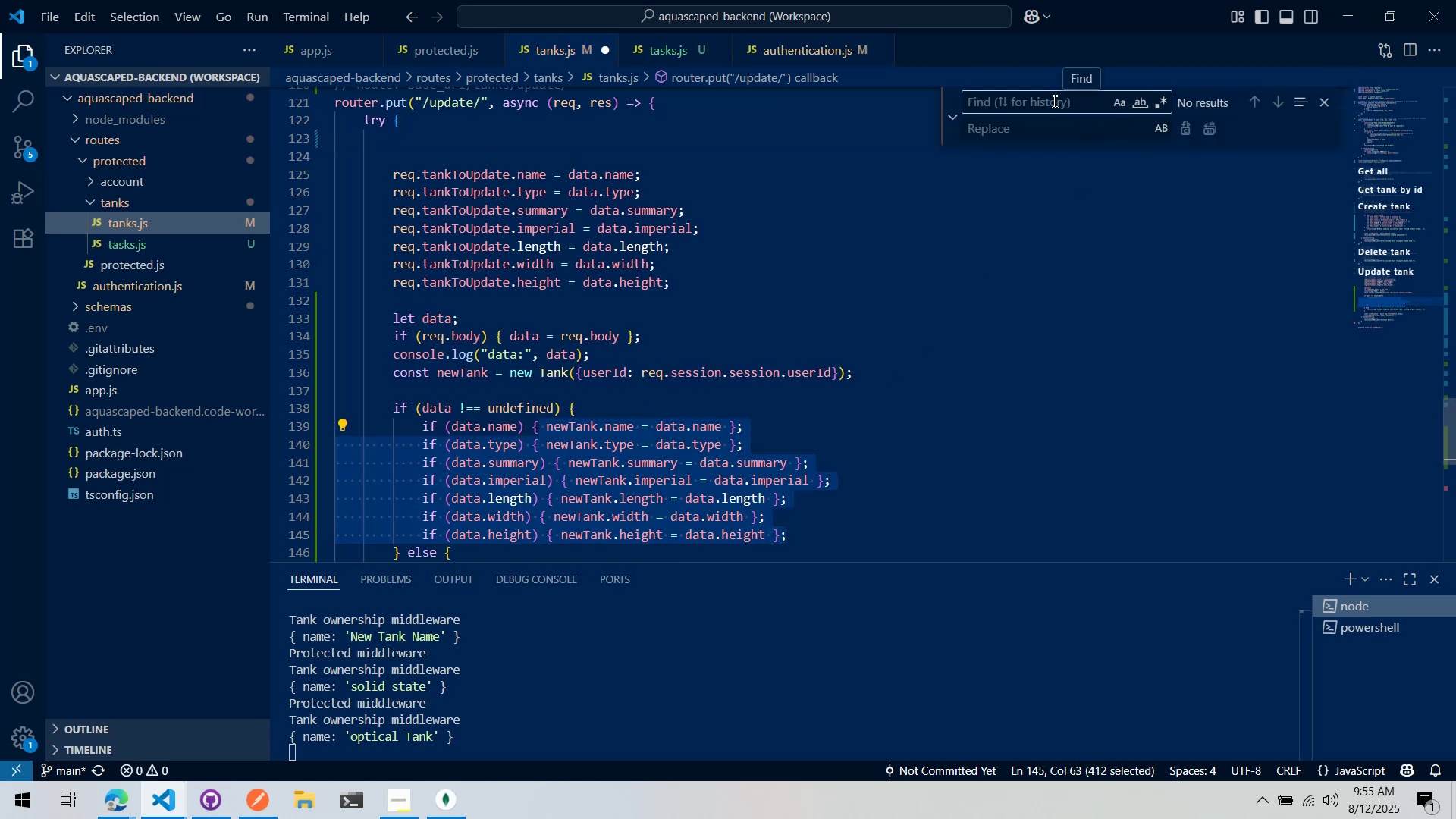 
type(newt)
key(Backspace)
type(Tan)
 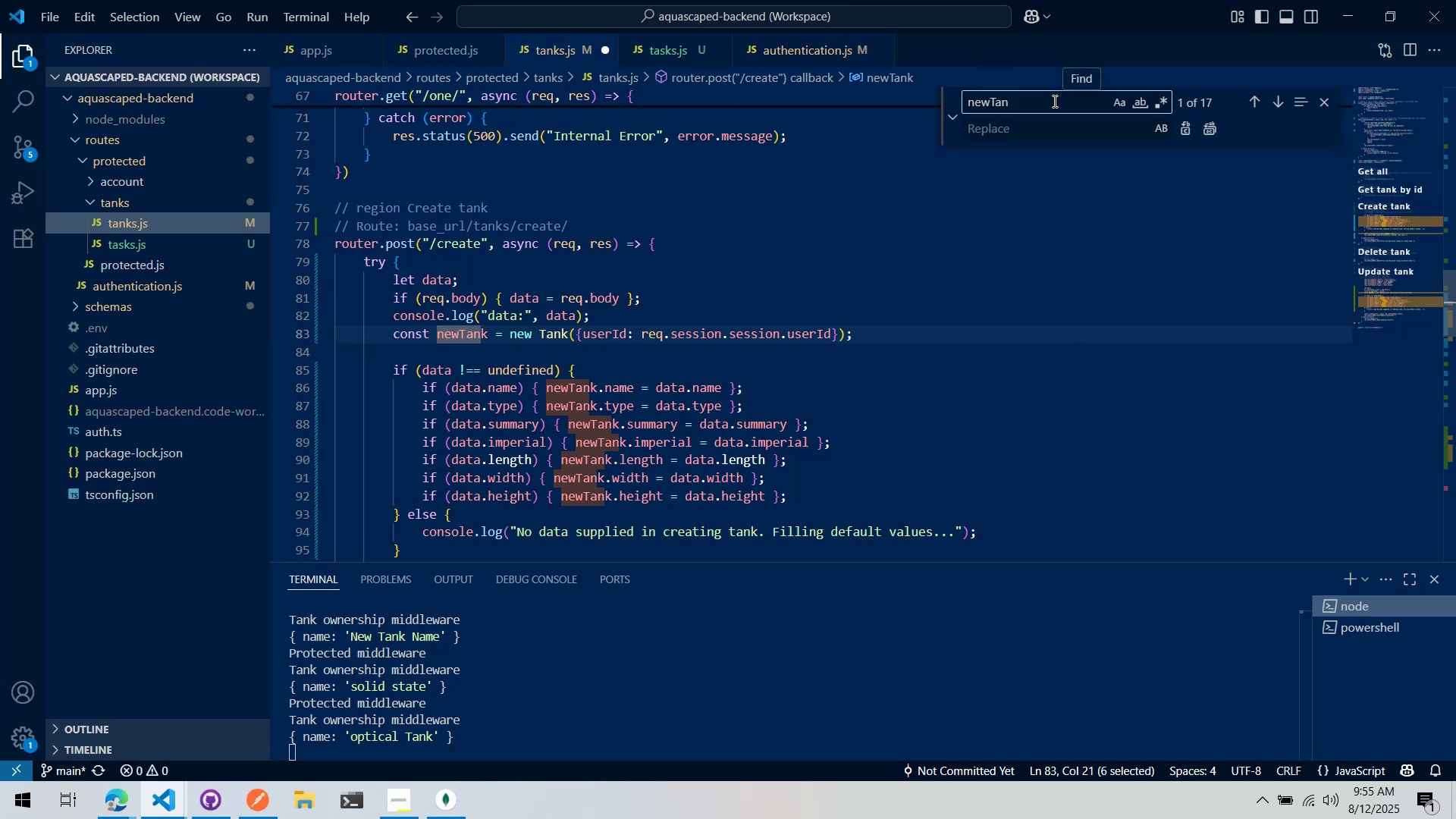 
key(Alt+AltLeft)
 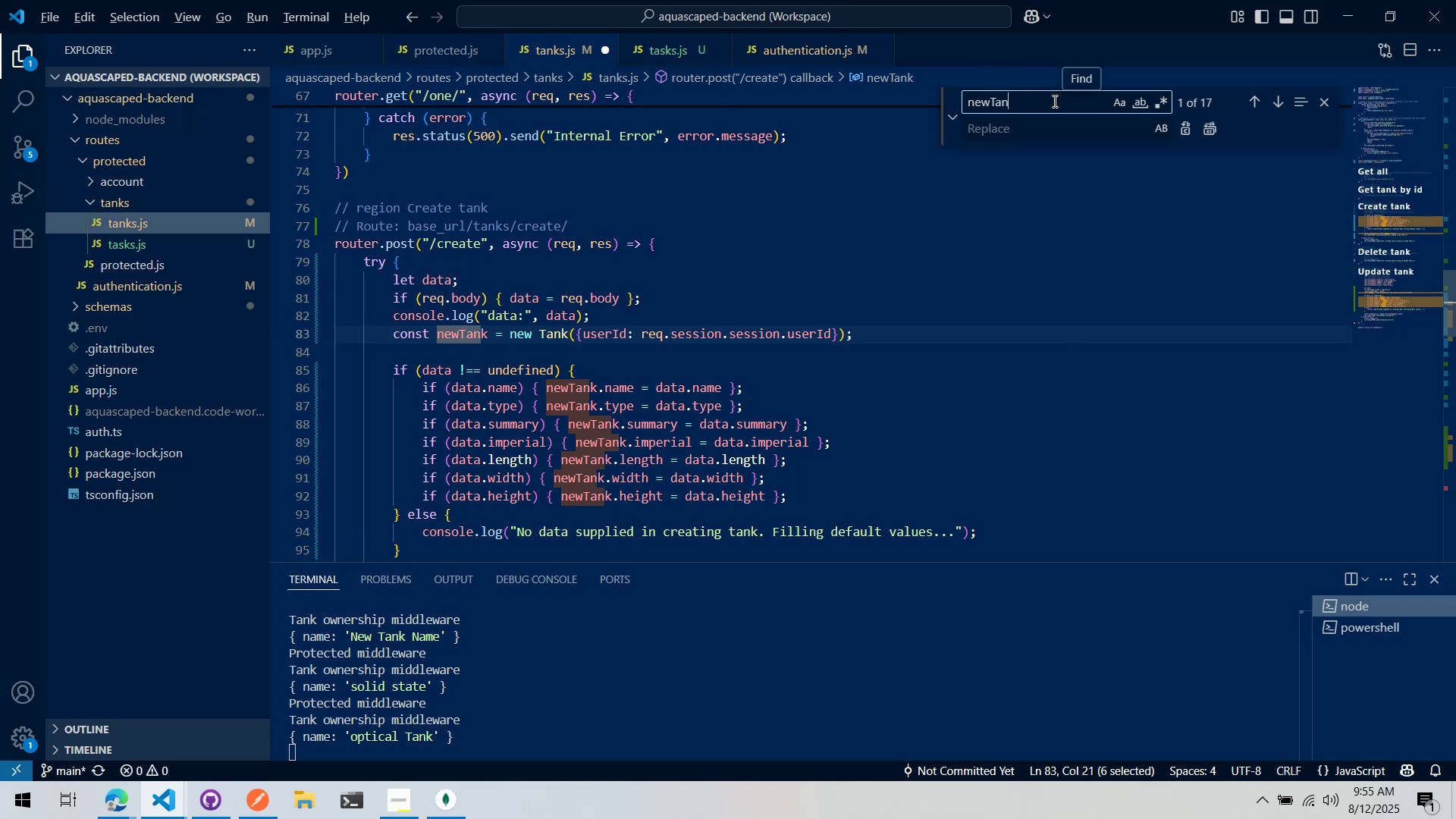 
key(Alt+L)
 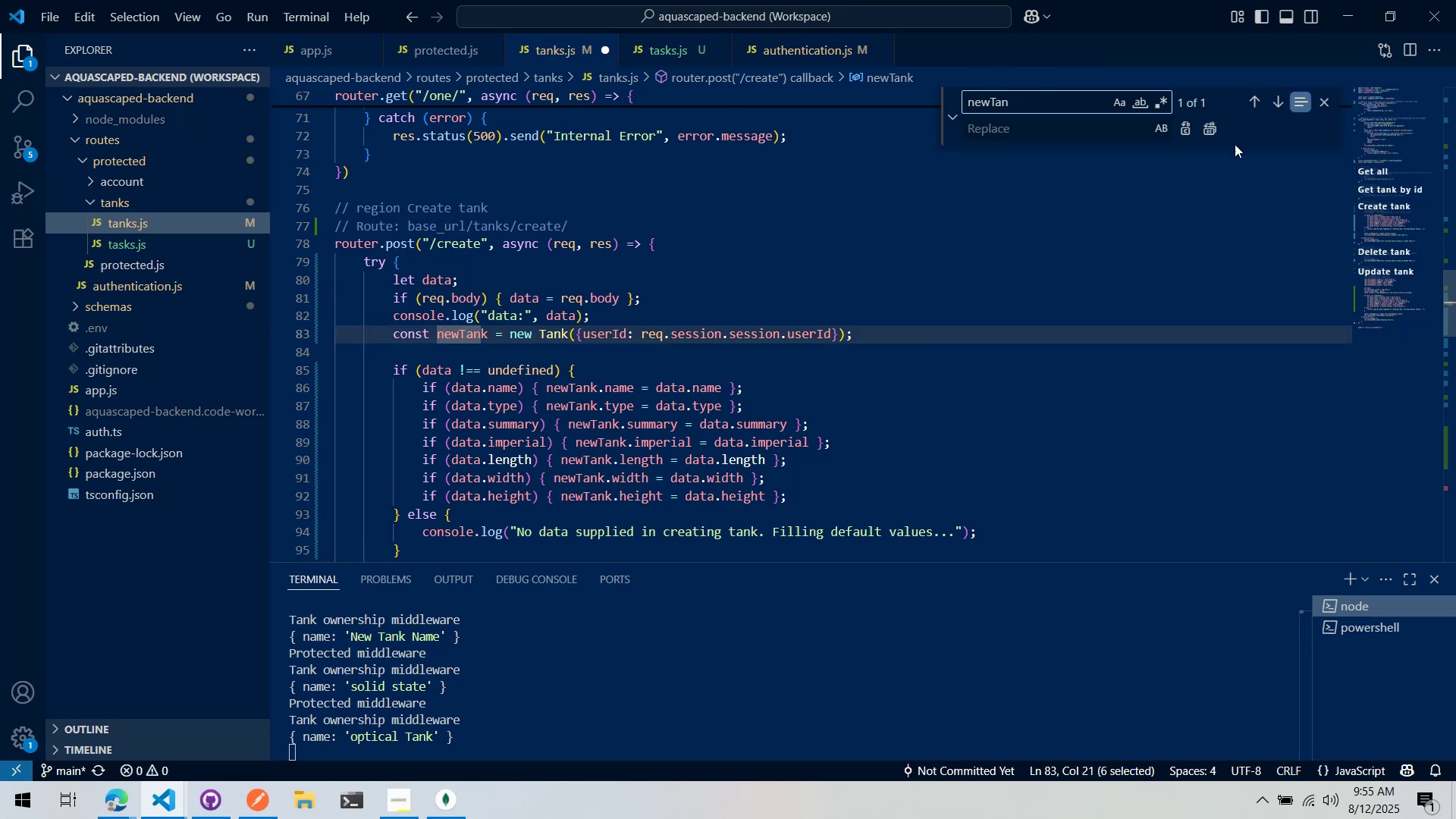 
left_click([691, 307])
 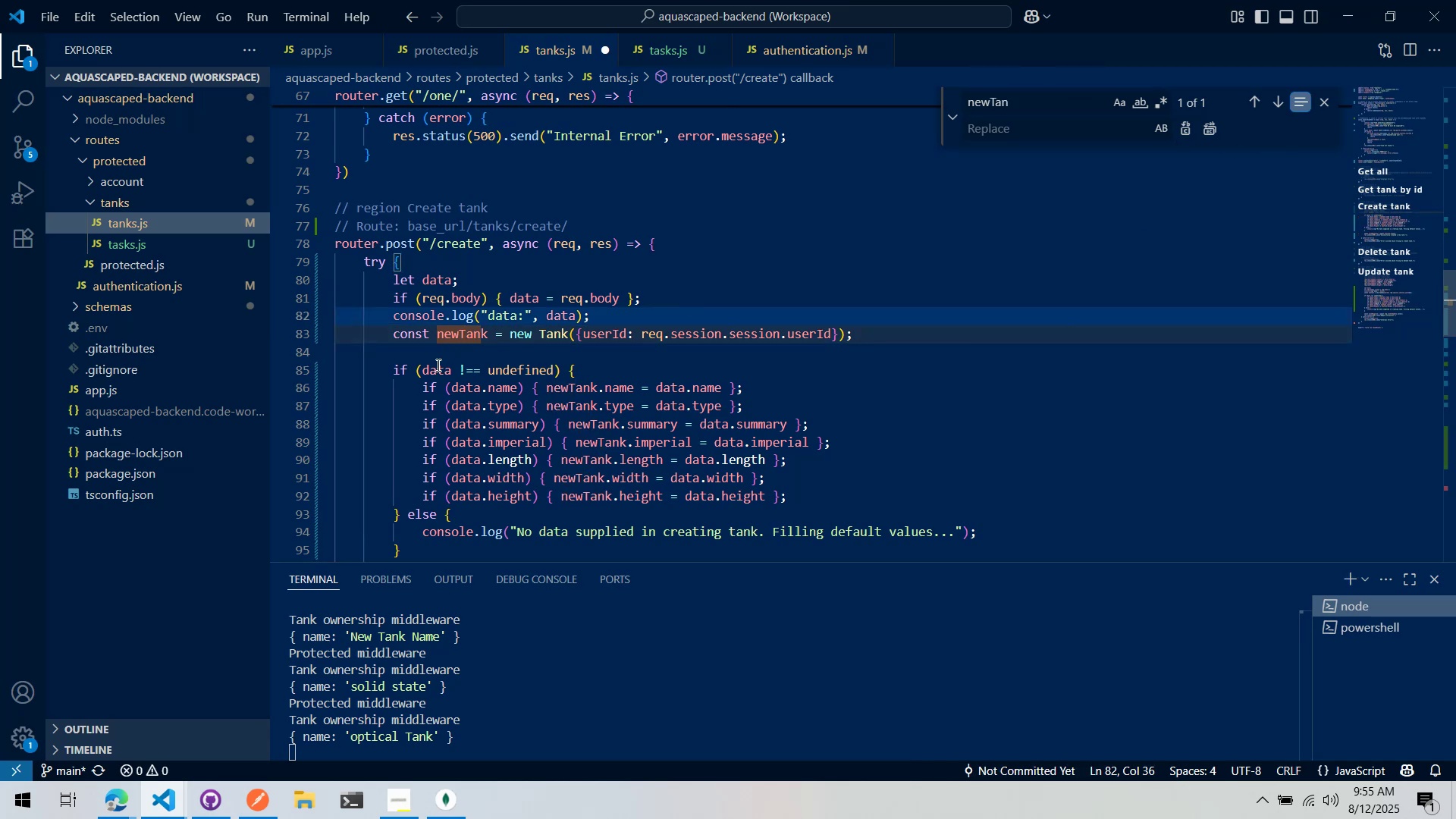 
left_click_drag(start_coordinate=[394, 337], to_coordinate=[988, 533])
 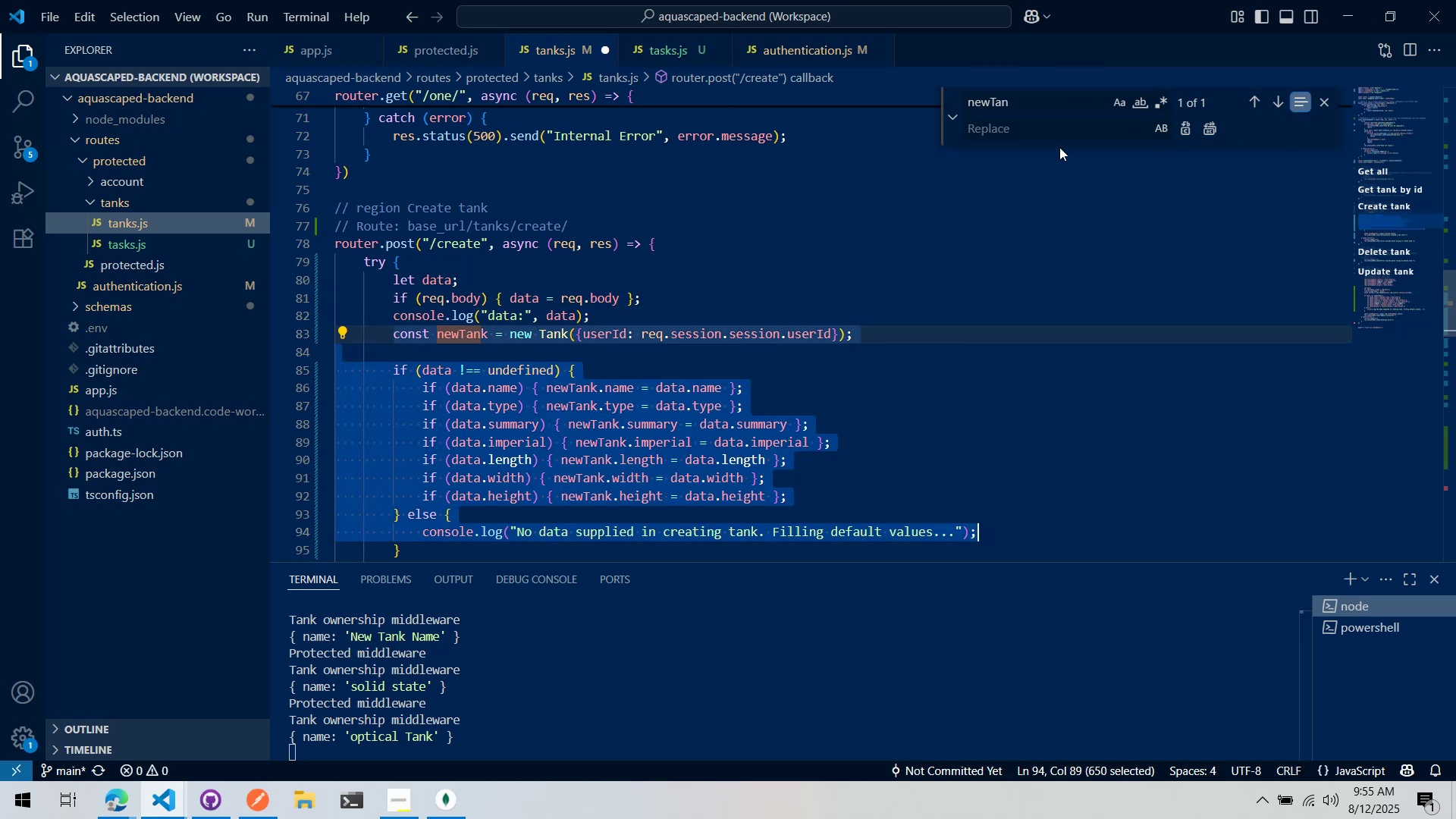 
left_click([1066, 95])
 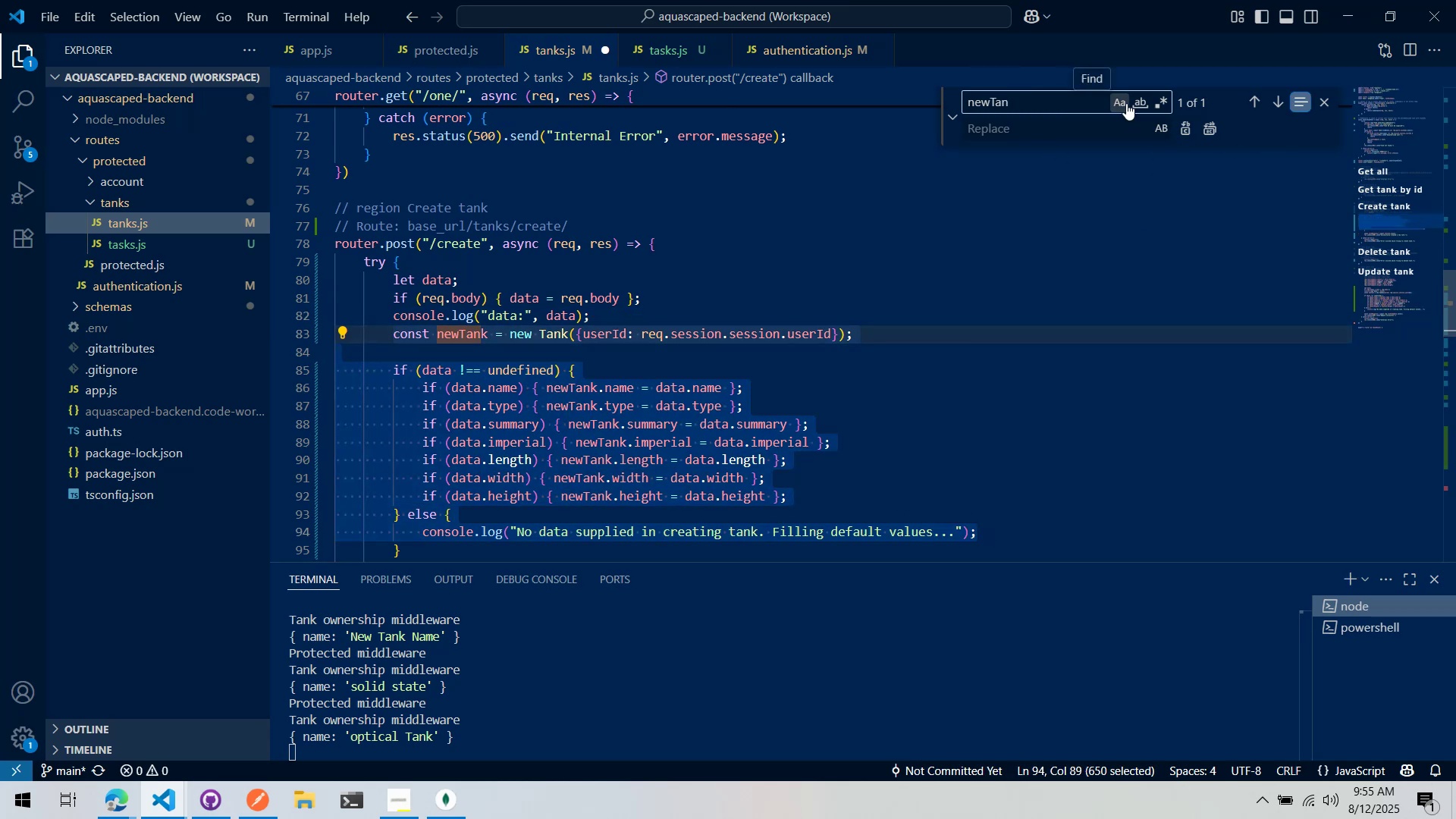 
key(K)
 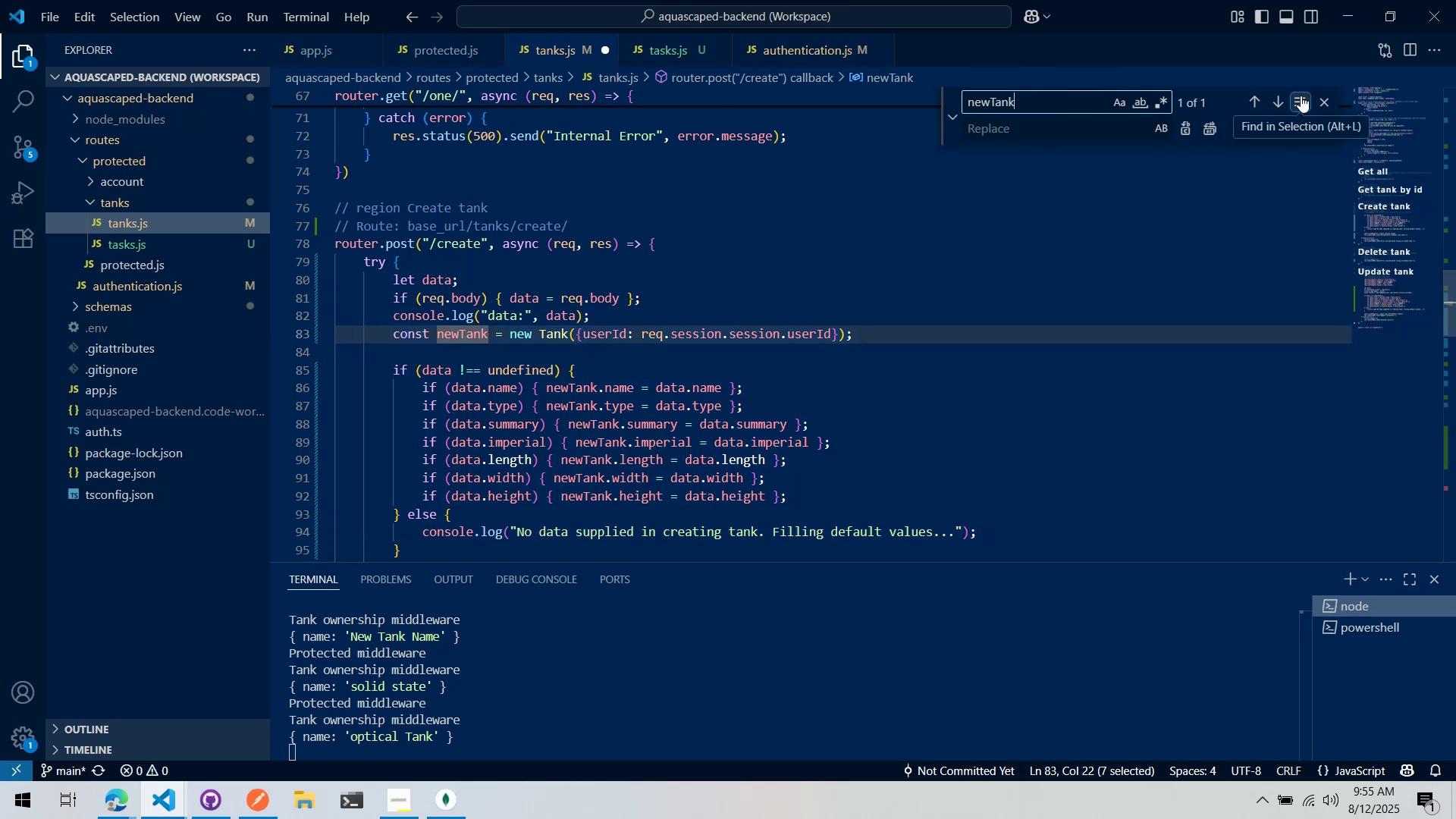 
left_click([1025, 278])
 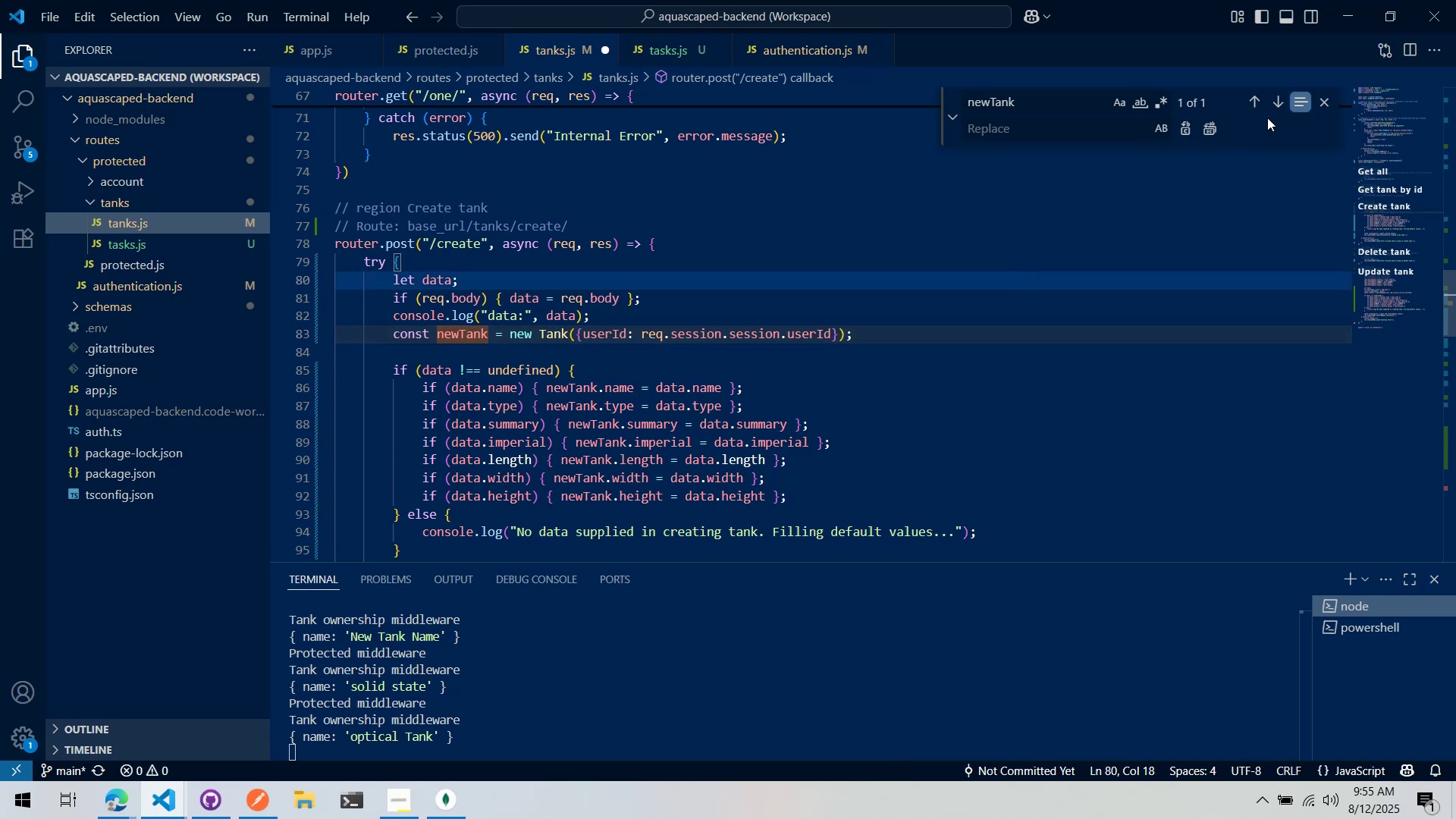 
left_click([1302, 98])
 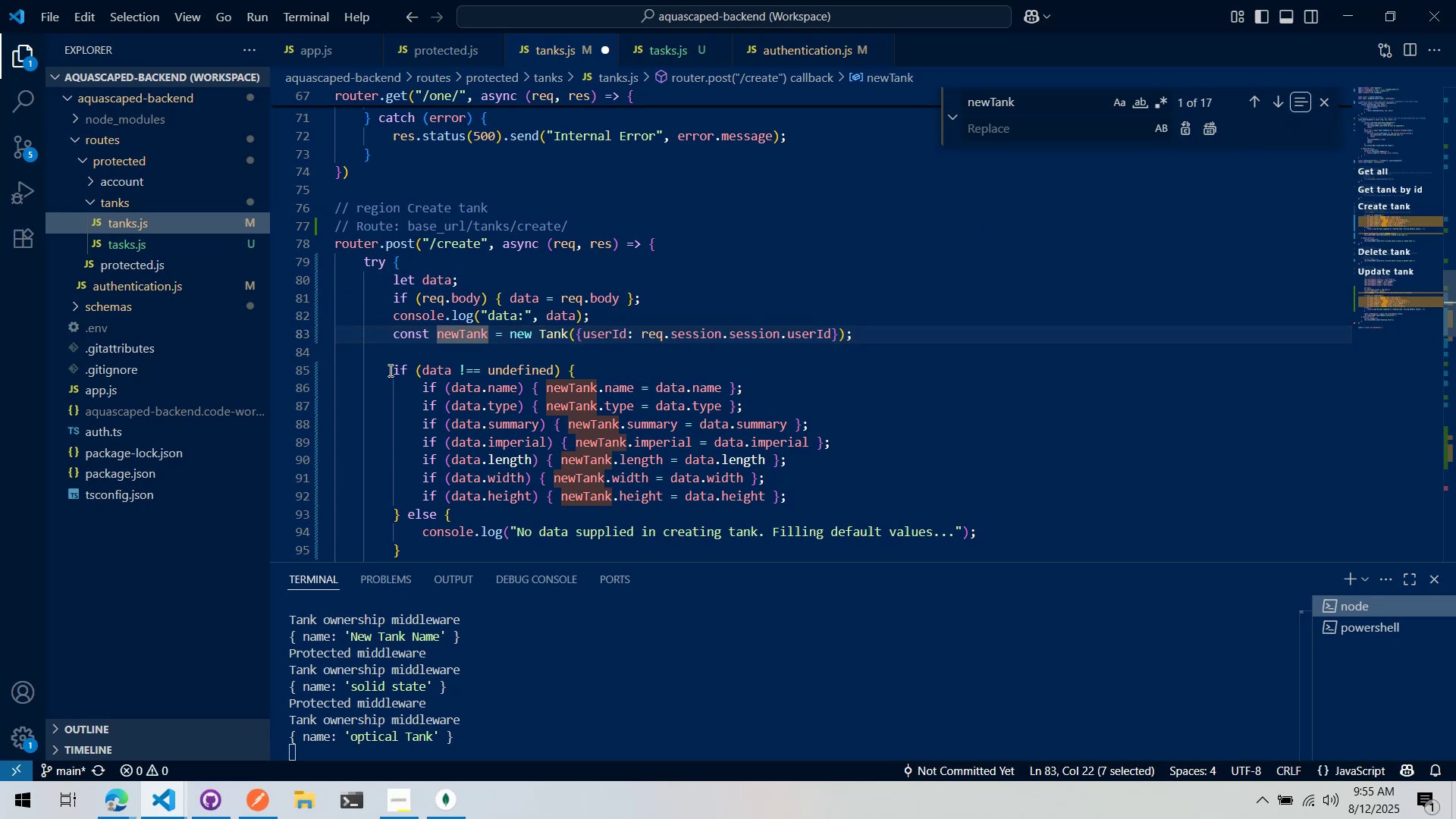 
left_click_drag(start_coordinate=[384, 341], to_coordinate=[909, 502])
 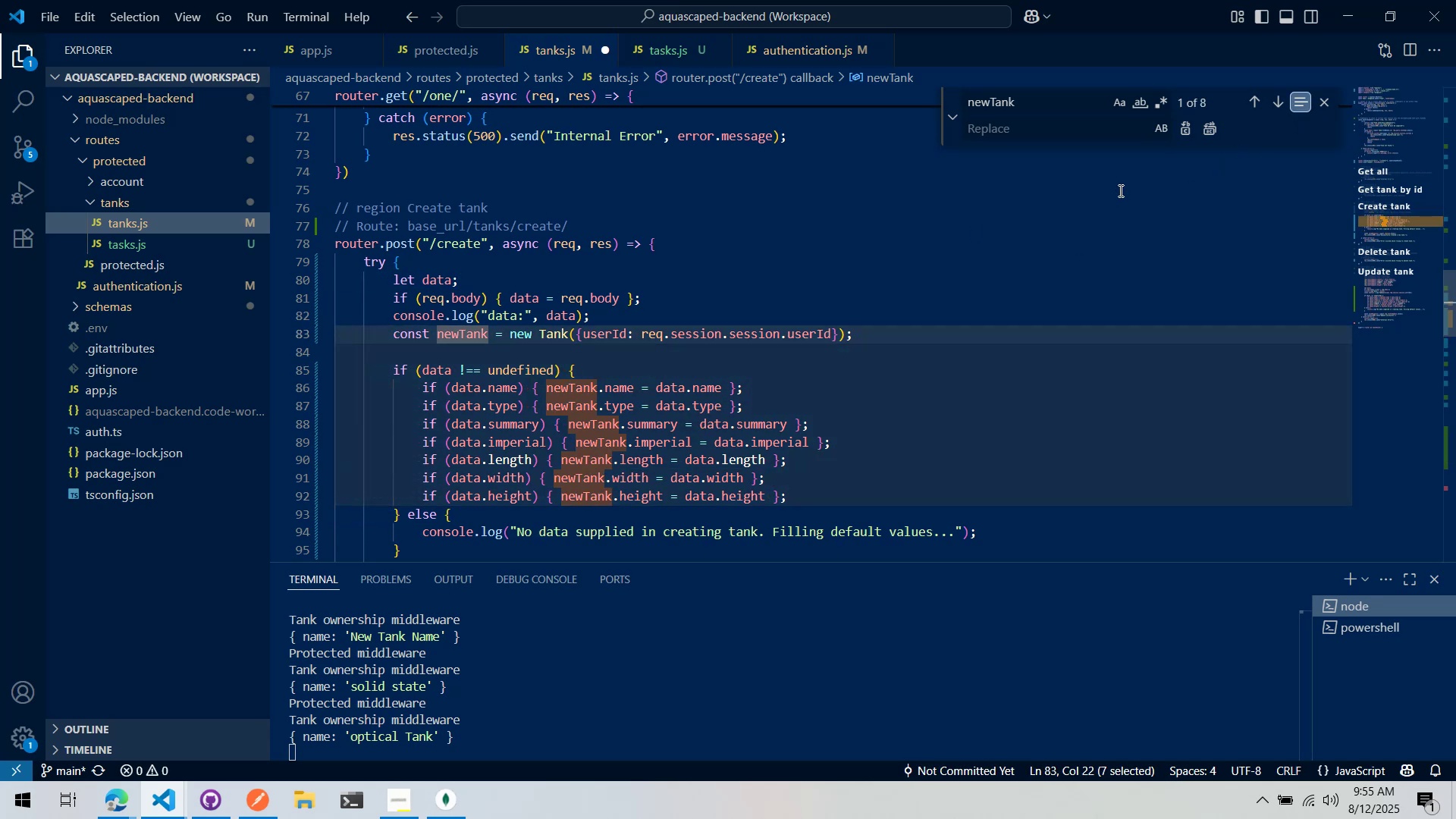 
left_click([1097, 127])
 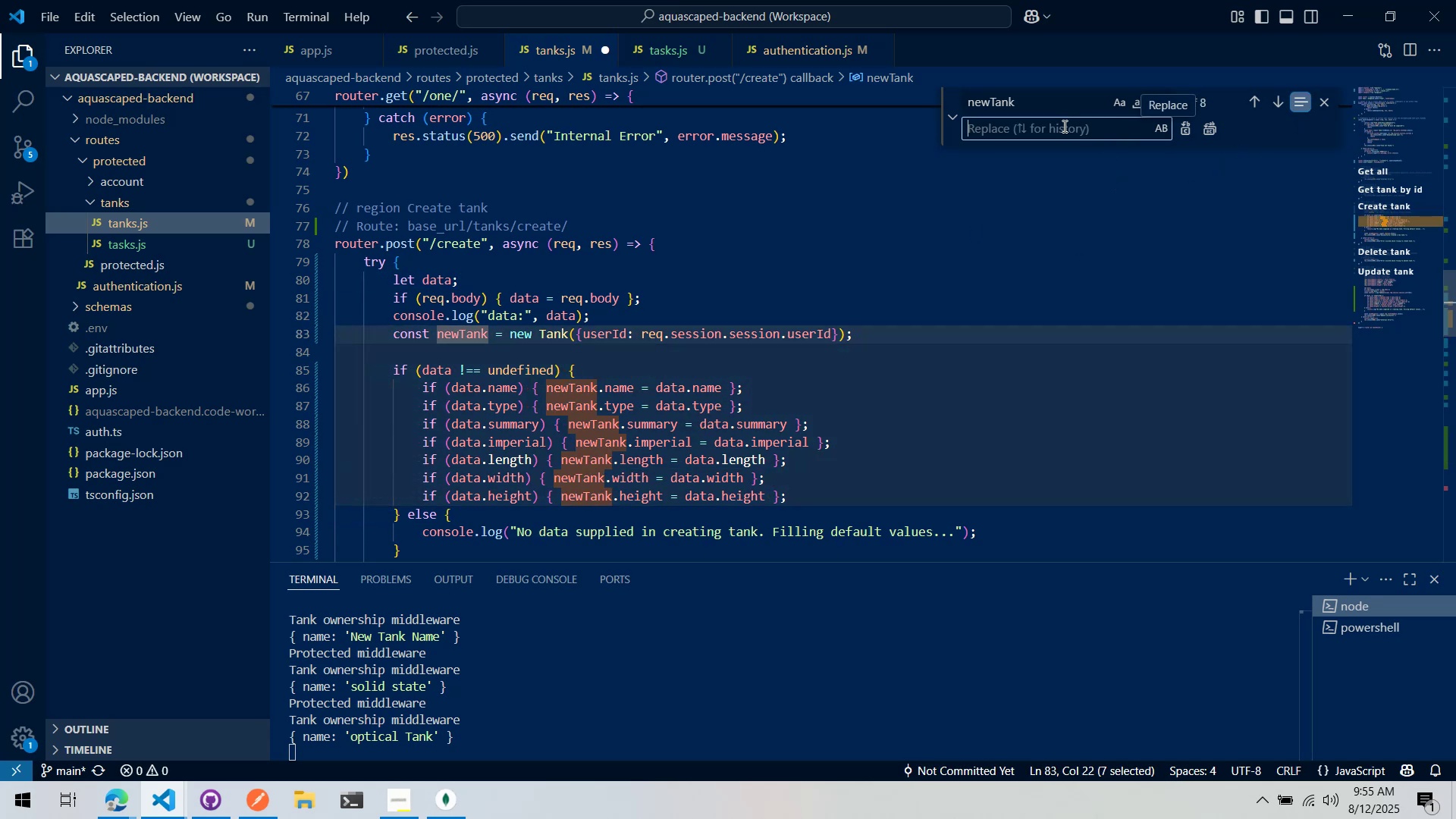 
type(req.s)
key(Backspace)
type(tankToUpdate)
 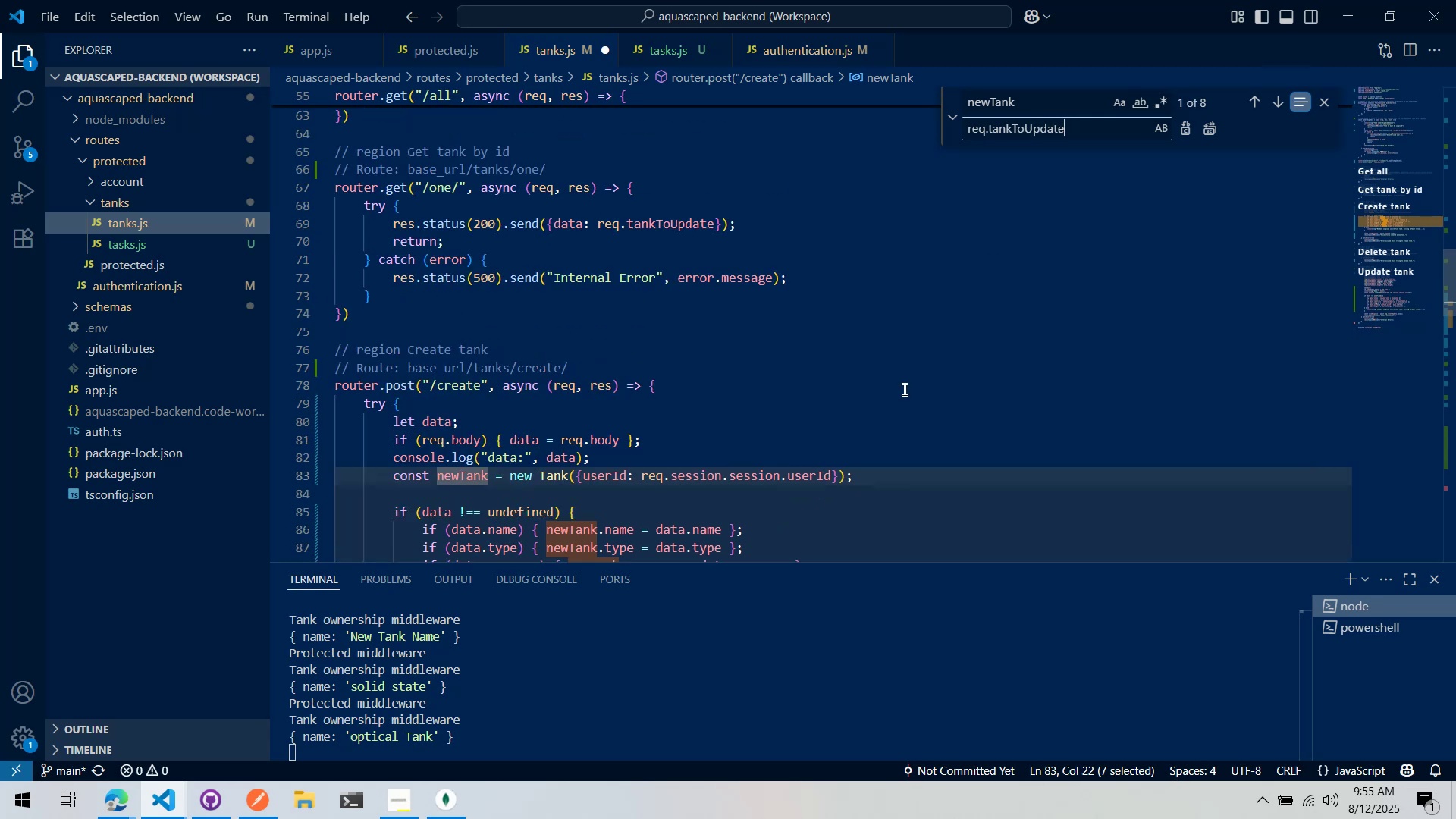 
scroll: coordinate [924, 375], scroll_direction: up, amount: 15.0
 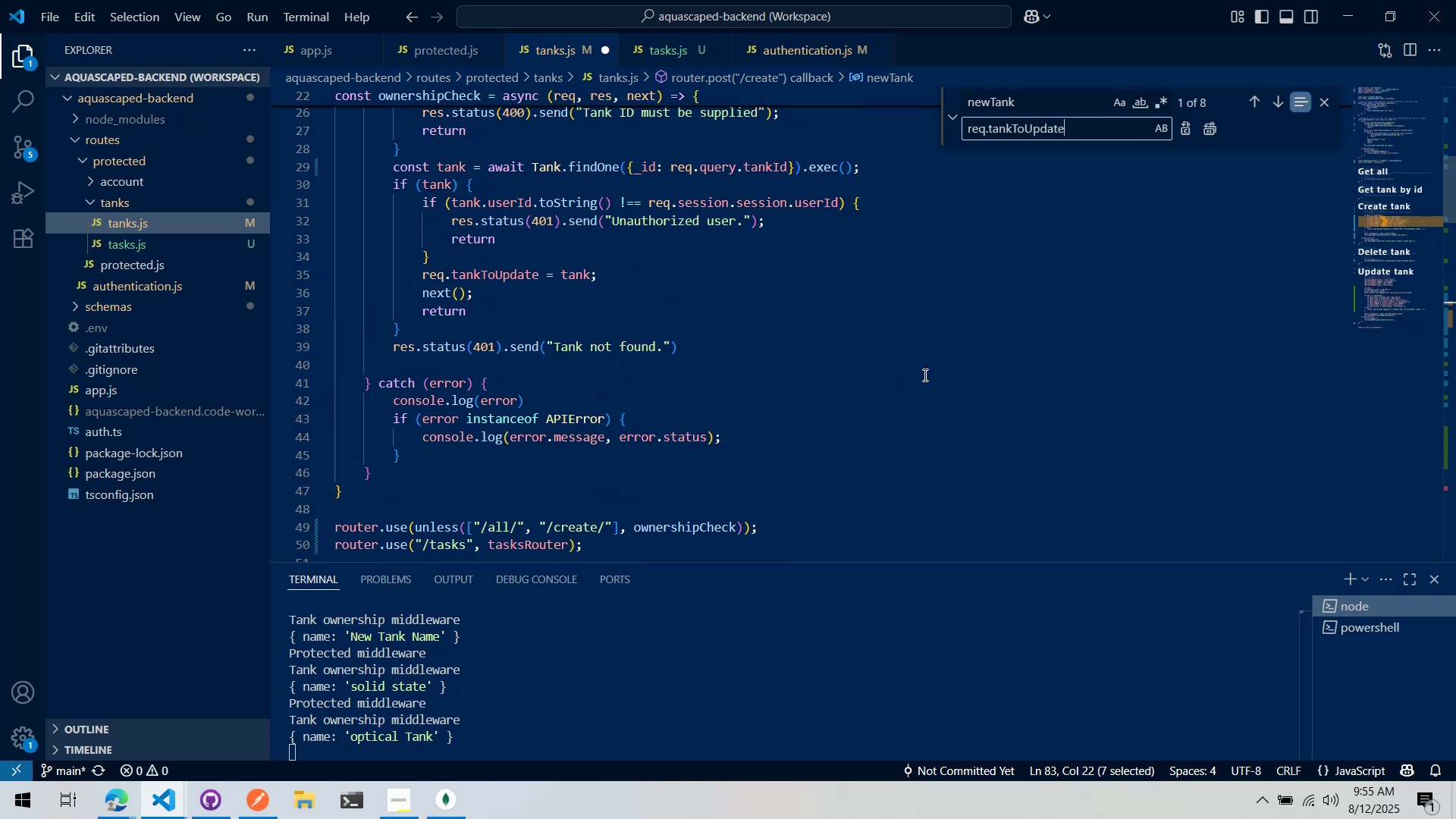 
scroll: coordinate [1106, 258], scroll_direction: down, amount: 19.0
 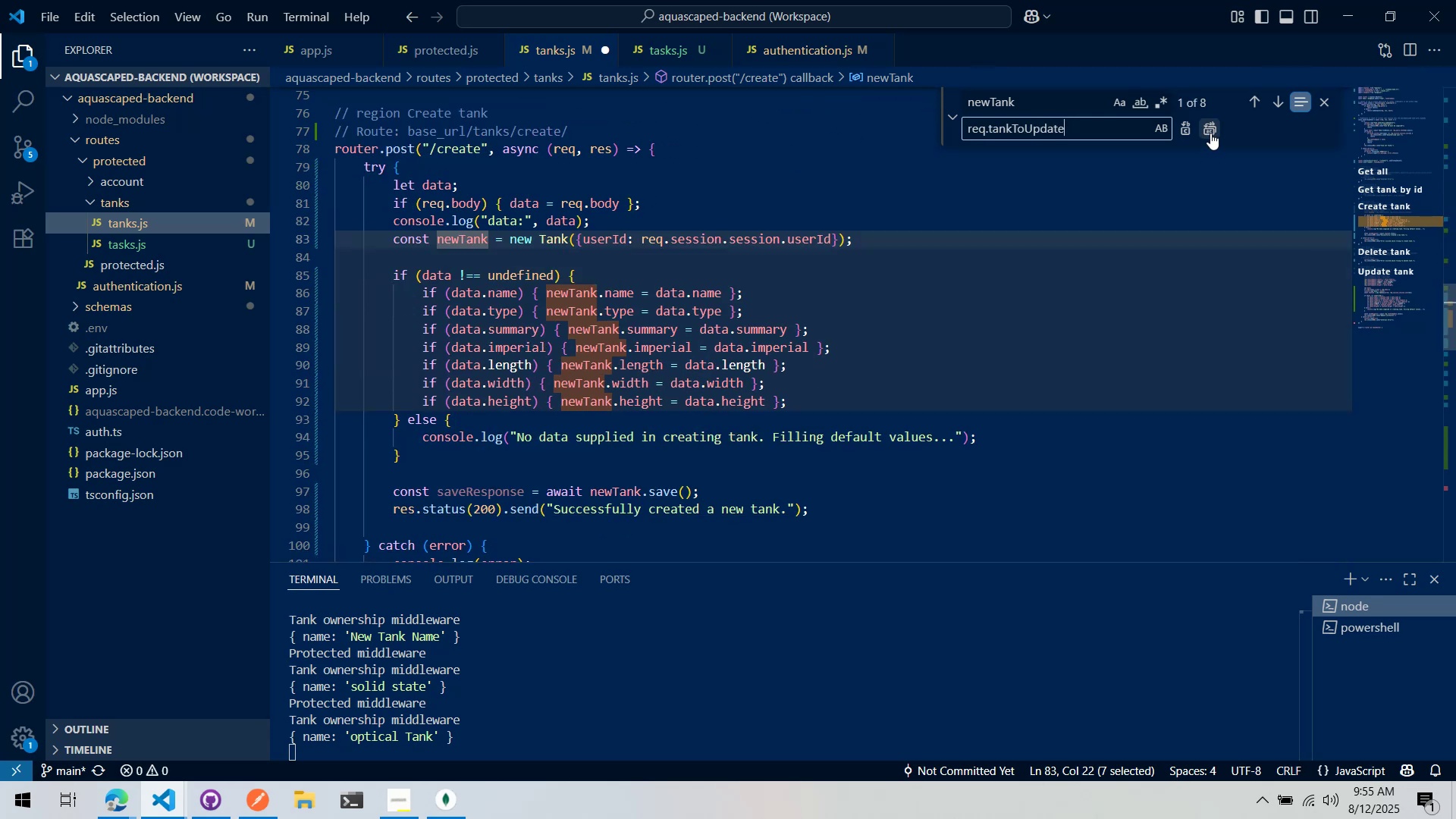 
left_click([1210, 133])
 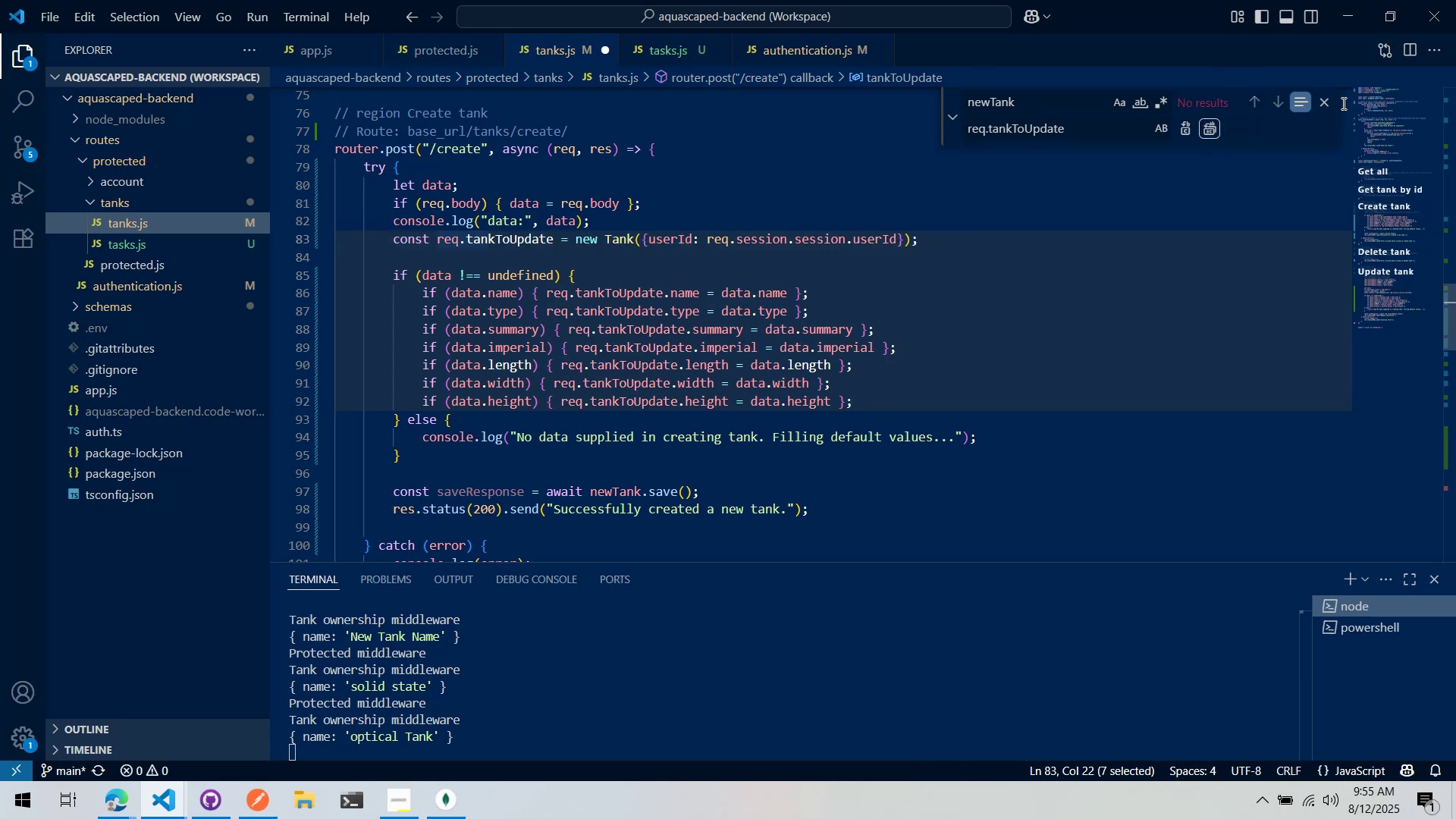 
left_click([1332, 104])
 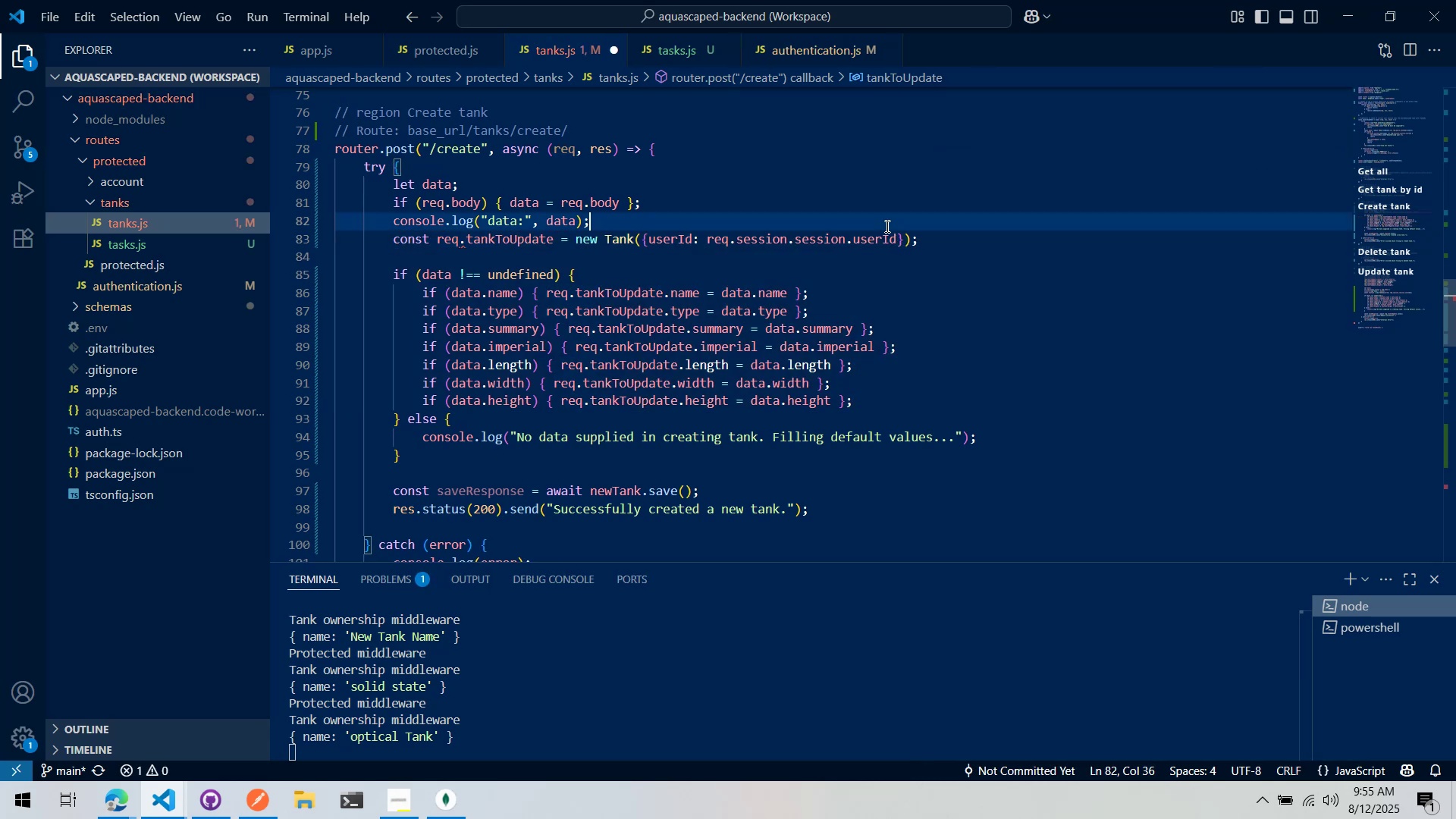 
double_click([883, 235])
 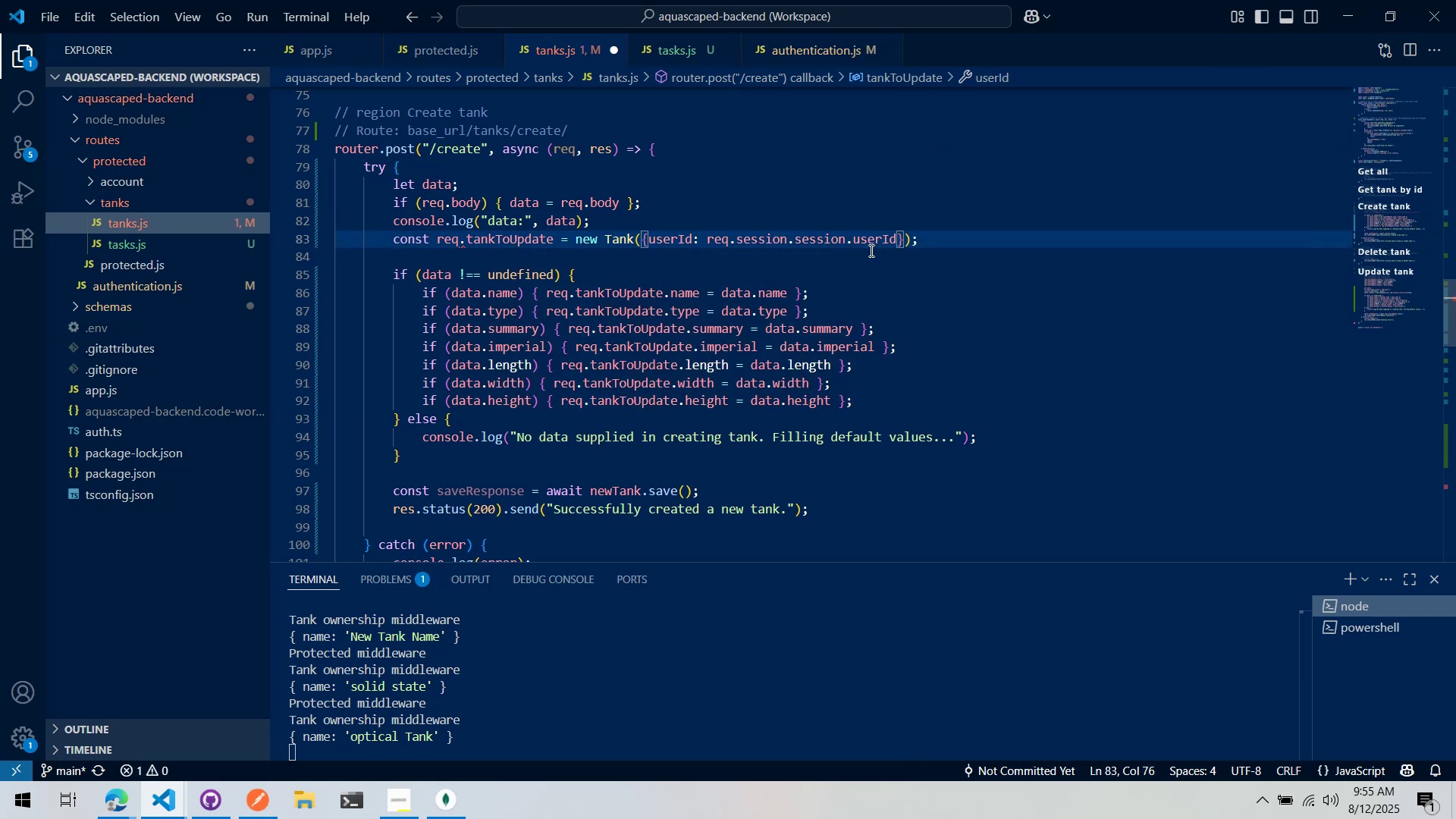 
key(Control+ControlLeft)
 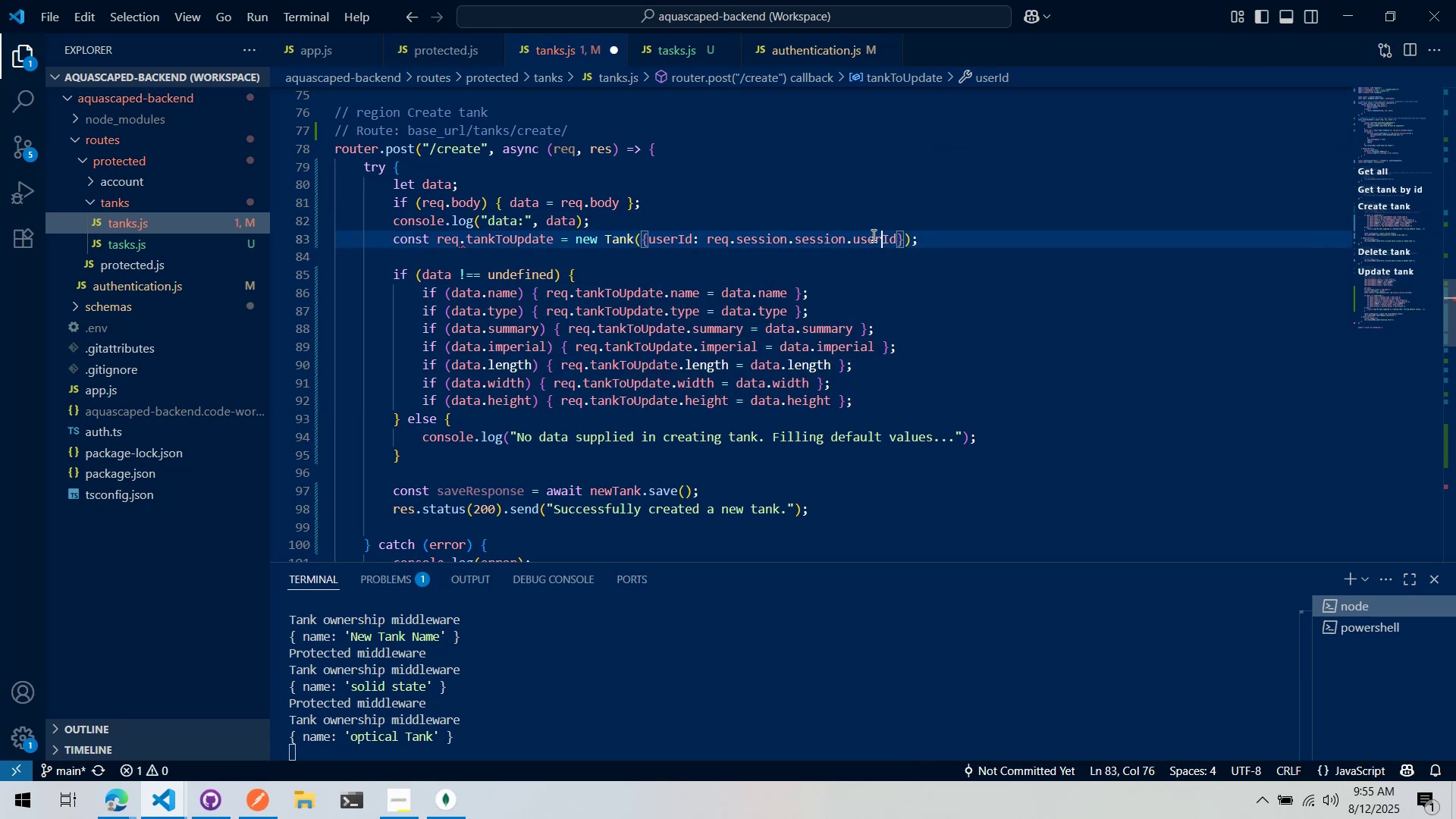 
key(Control+X)
 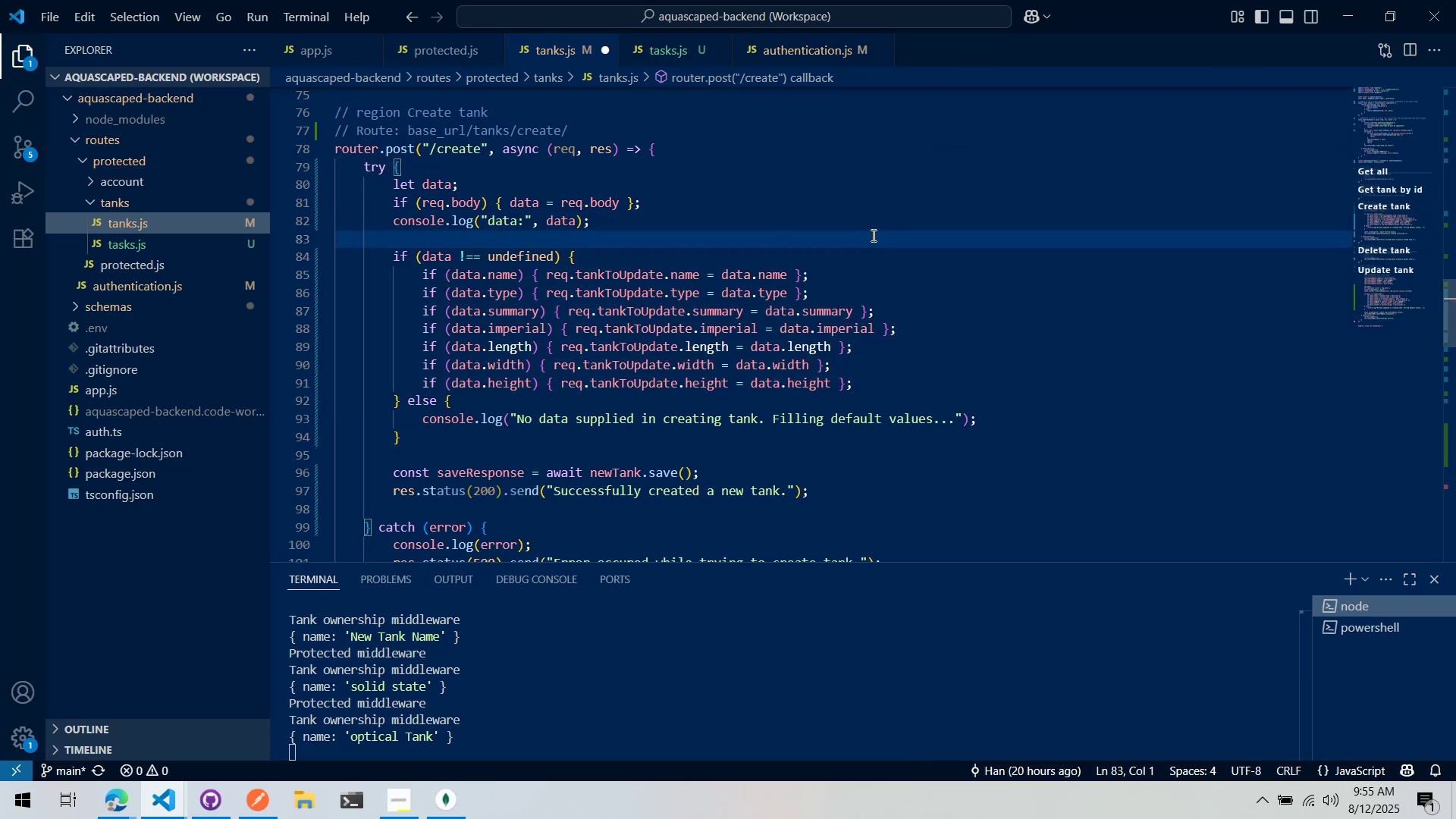 
right_click([872, 235])
 